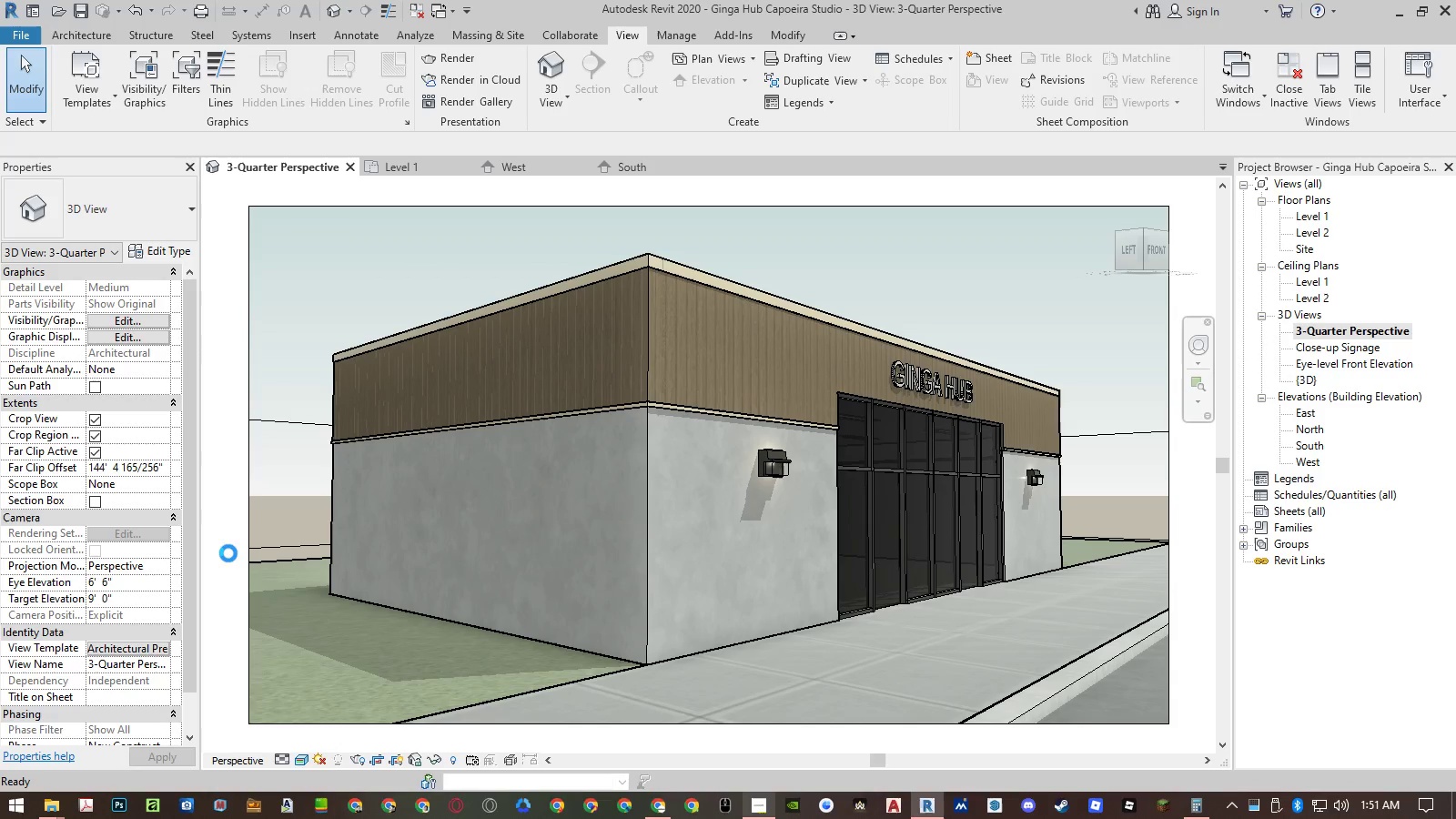 
type(rr)
 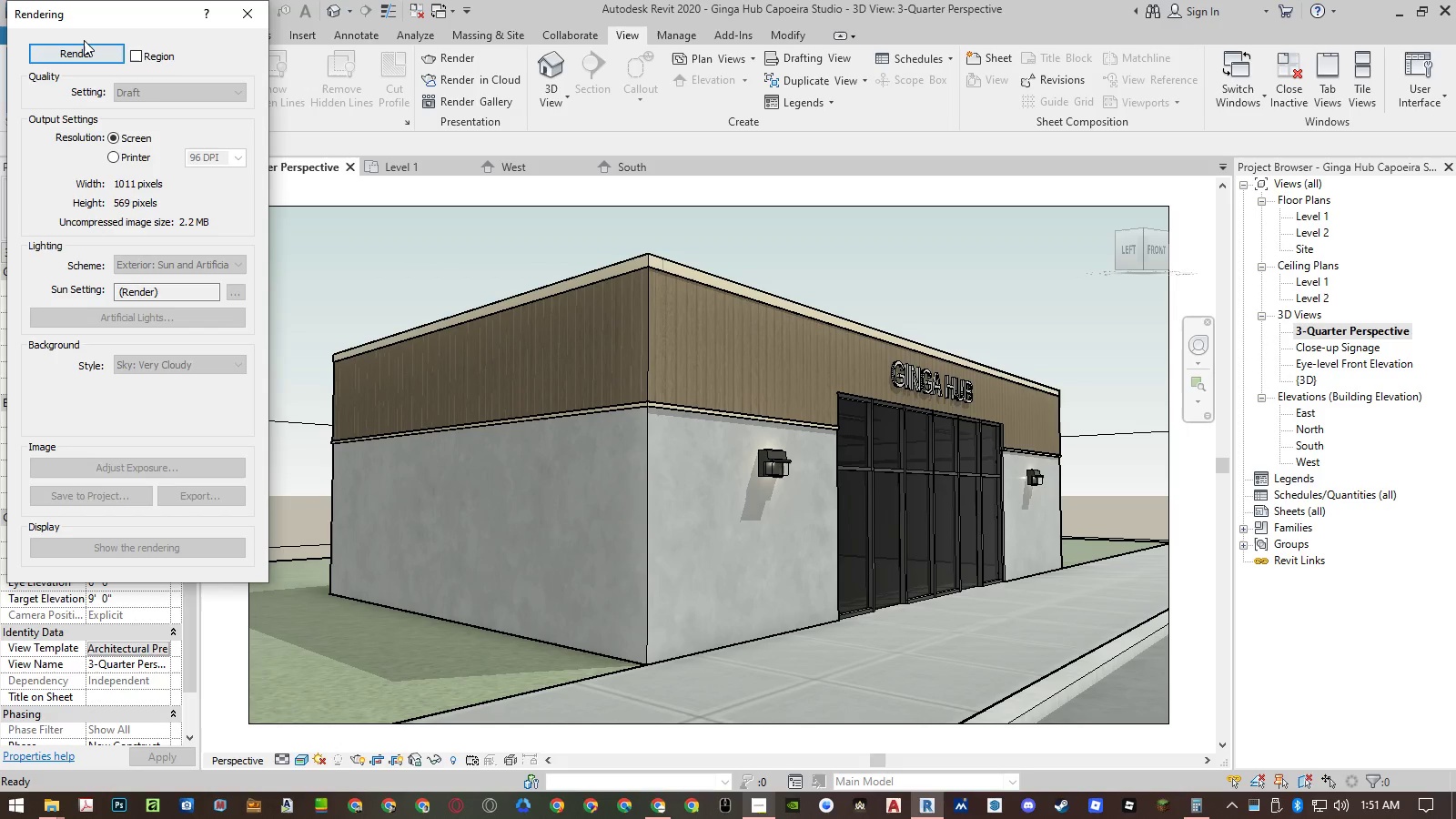 
double_click([80, 54])
 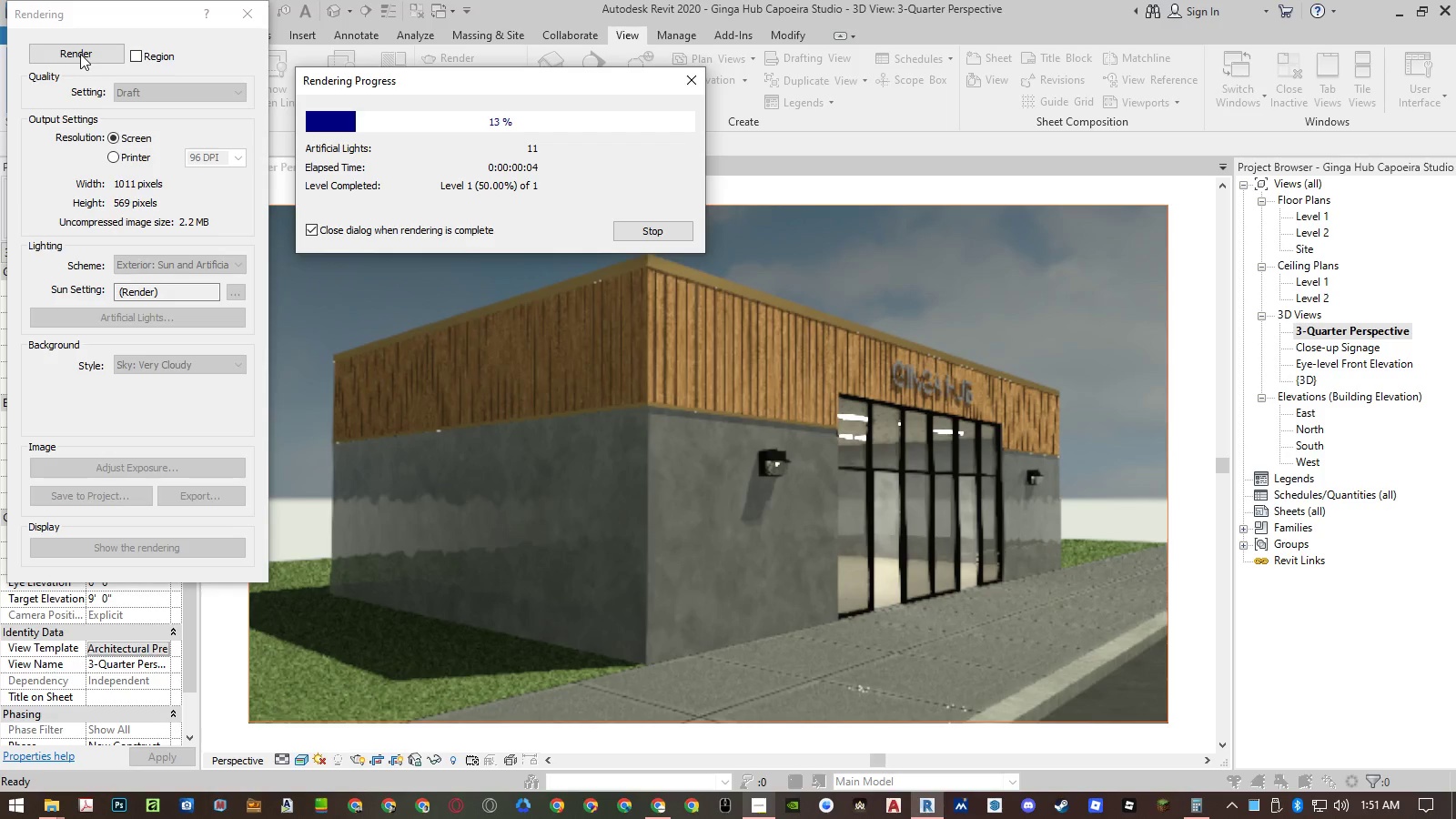 
wait(9.8)
 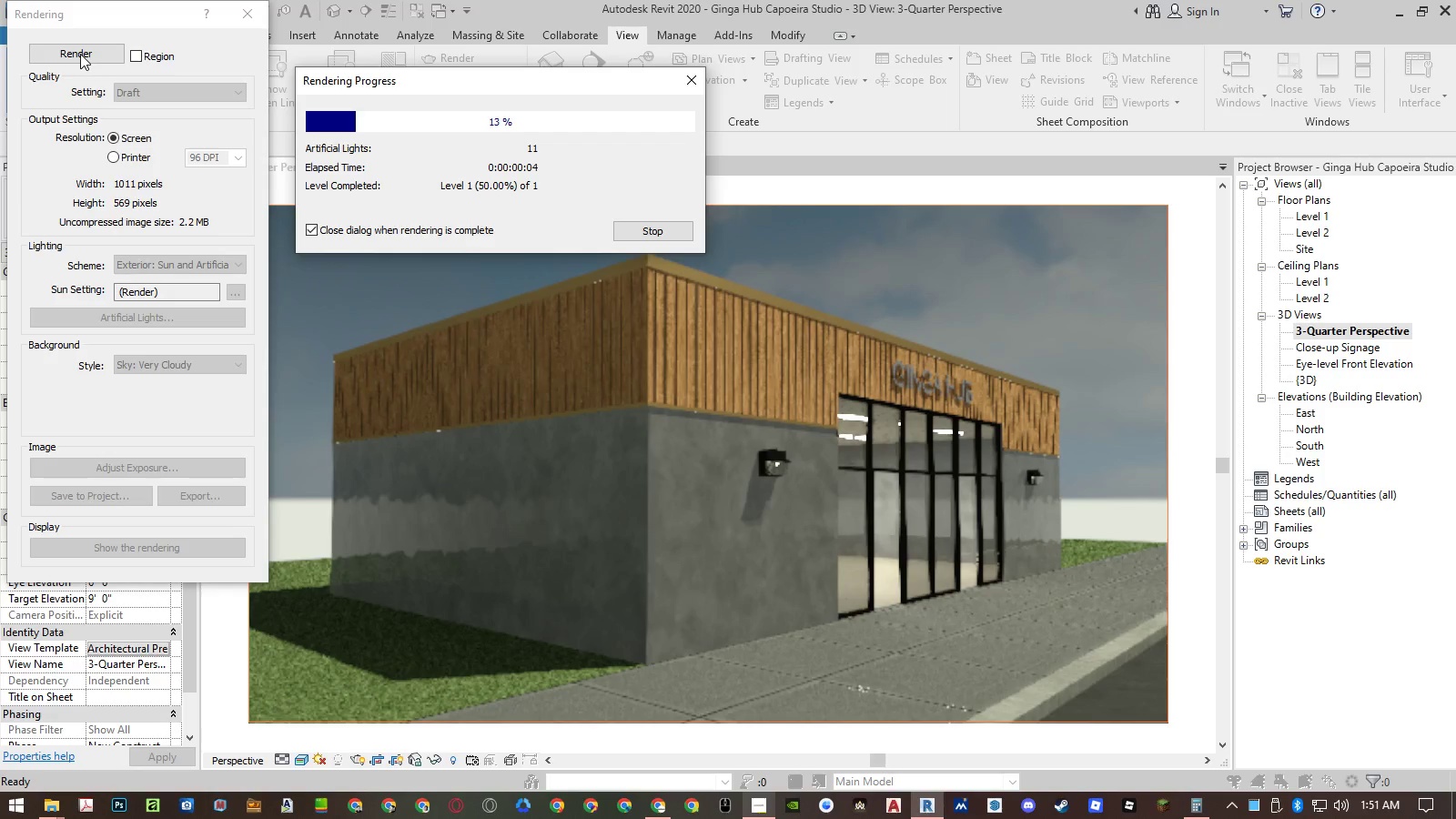 
left_click([238, 18])
 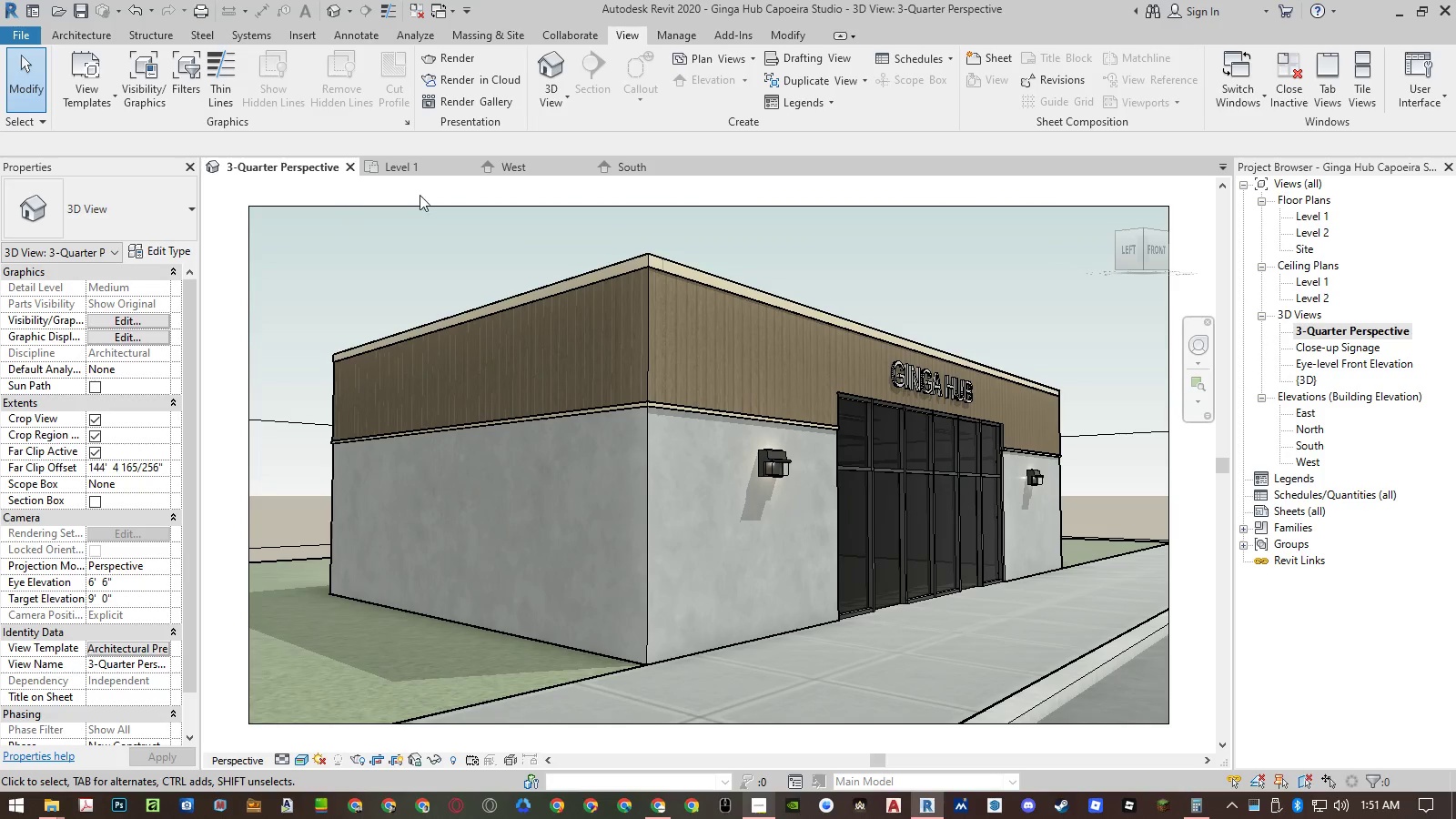 
left_click([431, 168])
 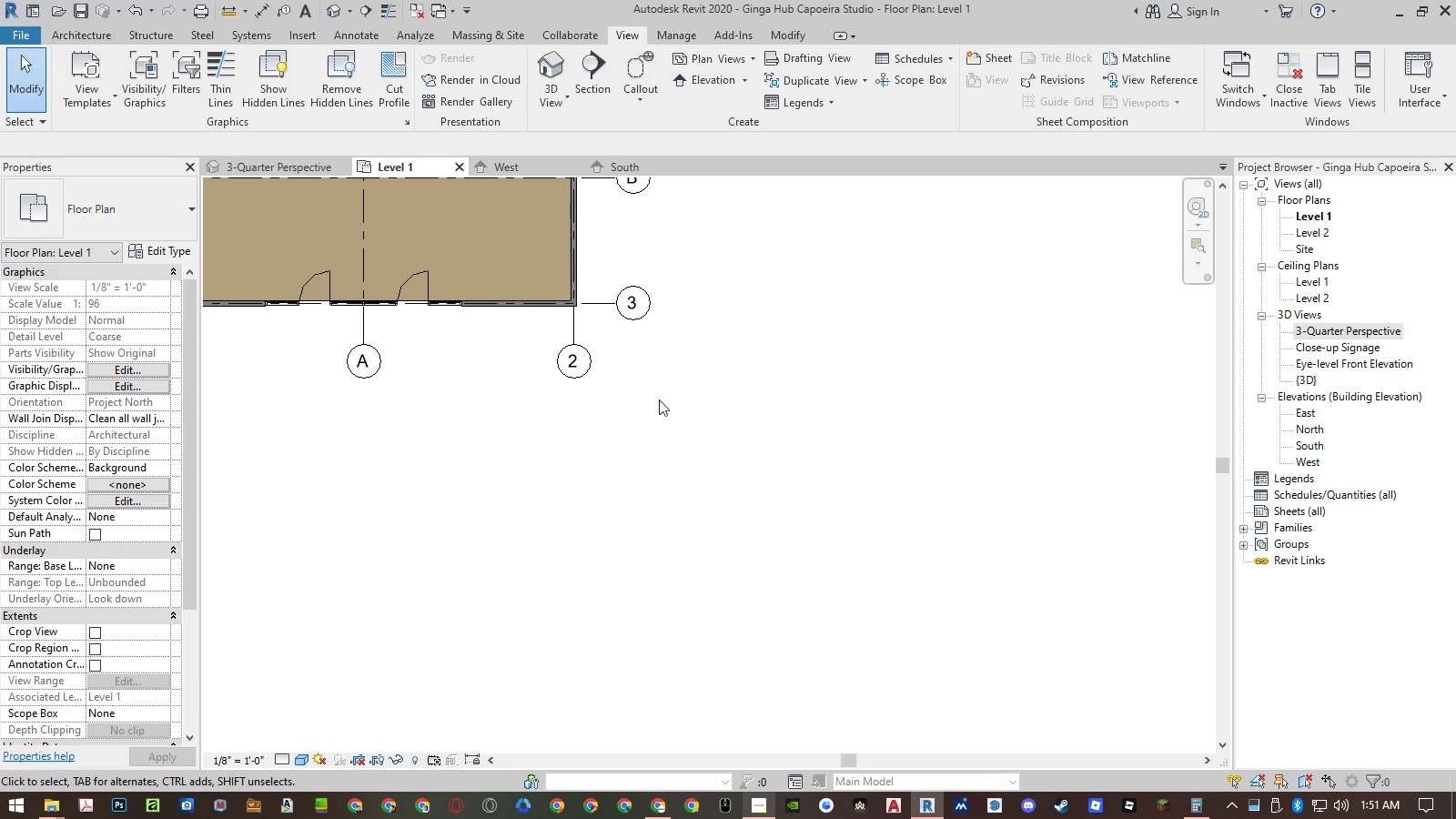 
double_click([767, 489])
 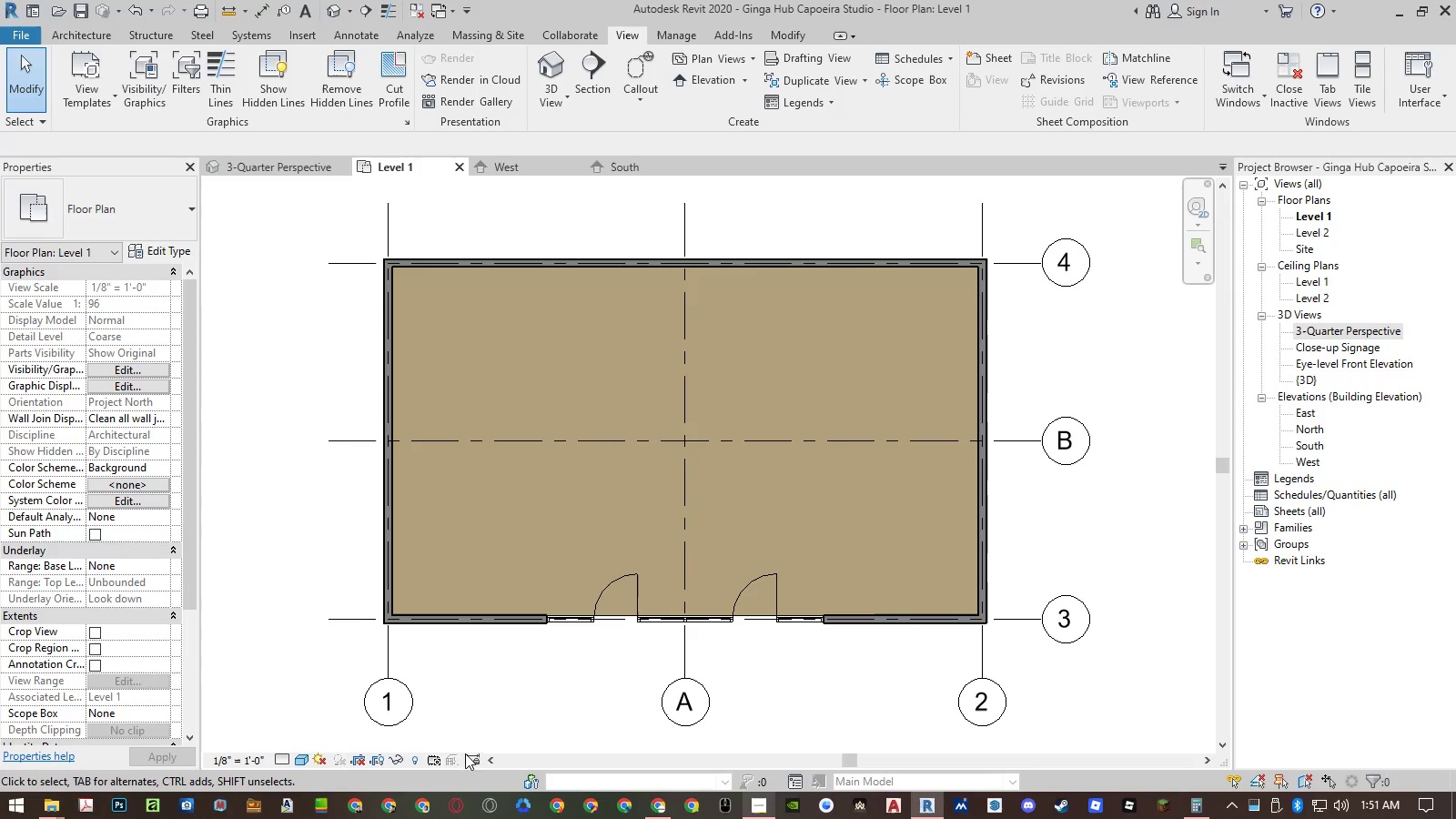 
left_click([410, 760])
 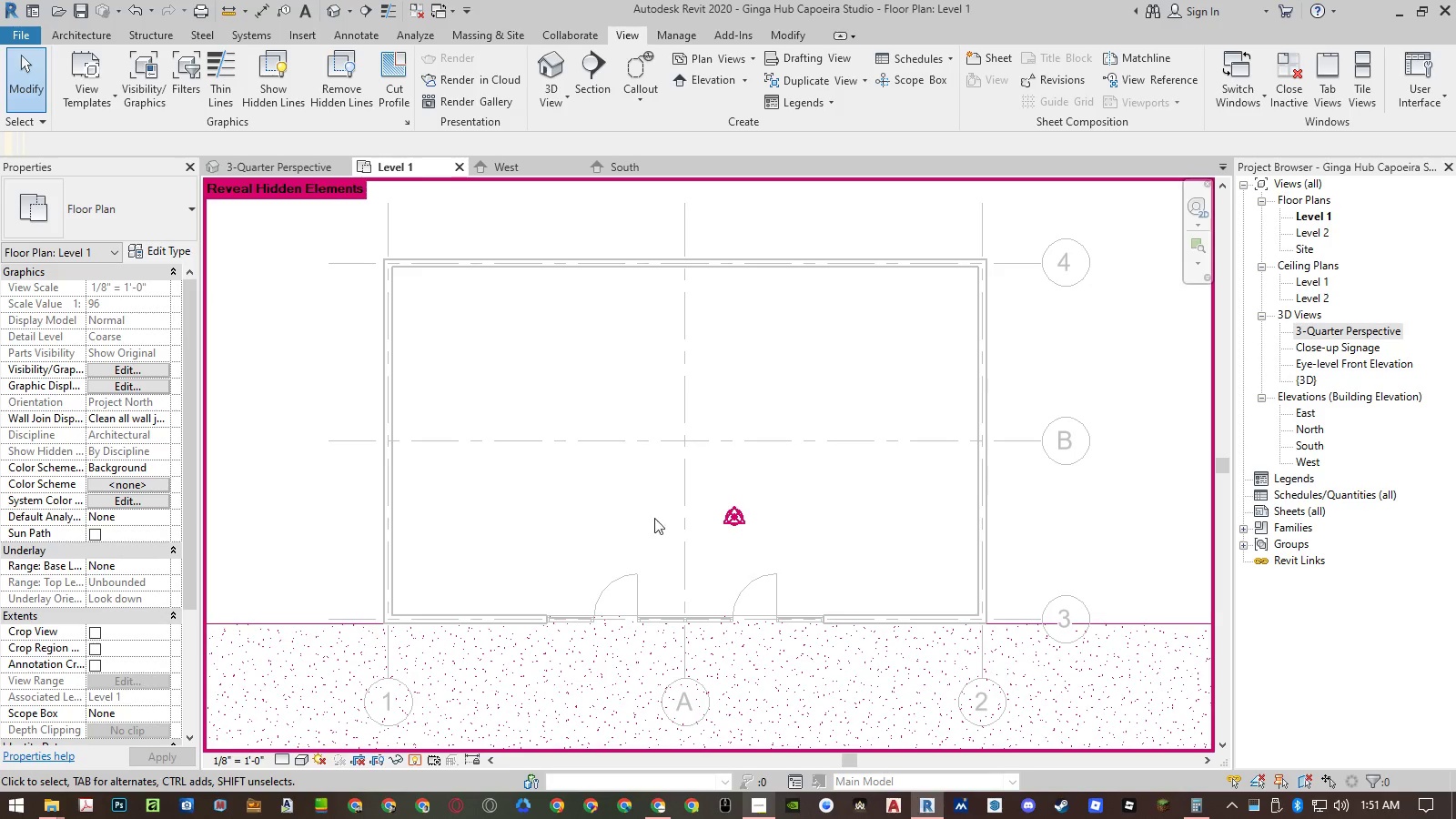 
scroll: coordinate [657, 500], scroll_direction: down, amount: 10.0
 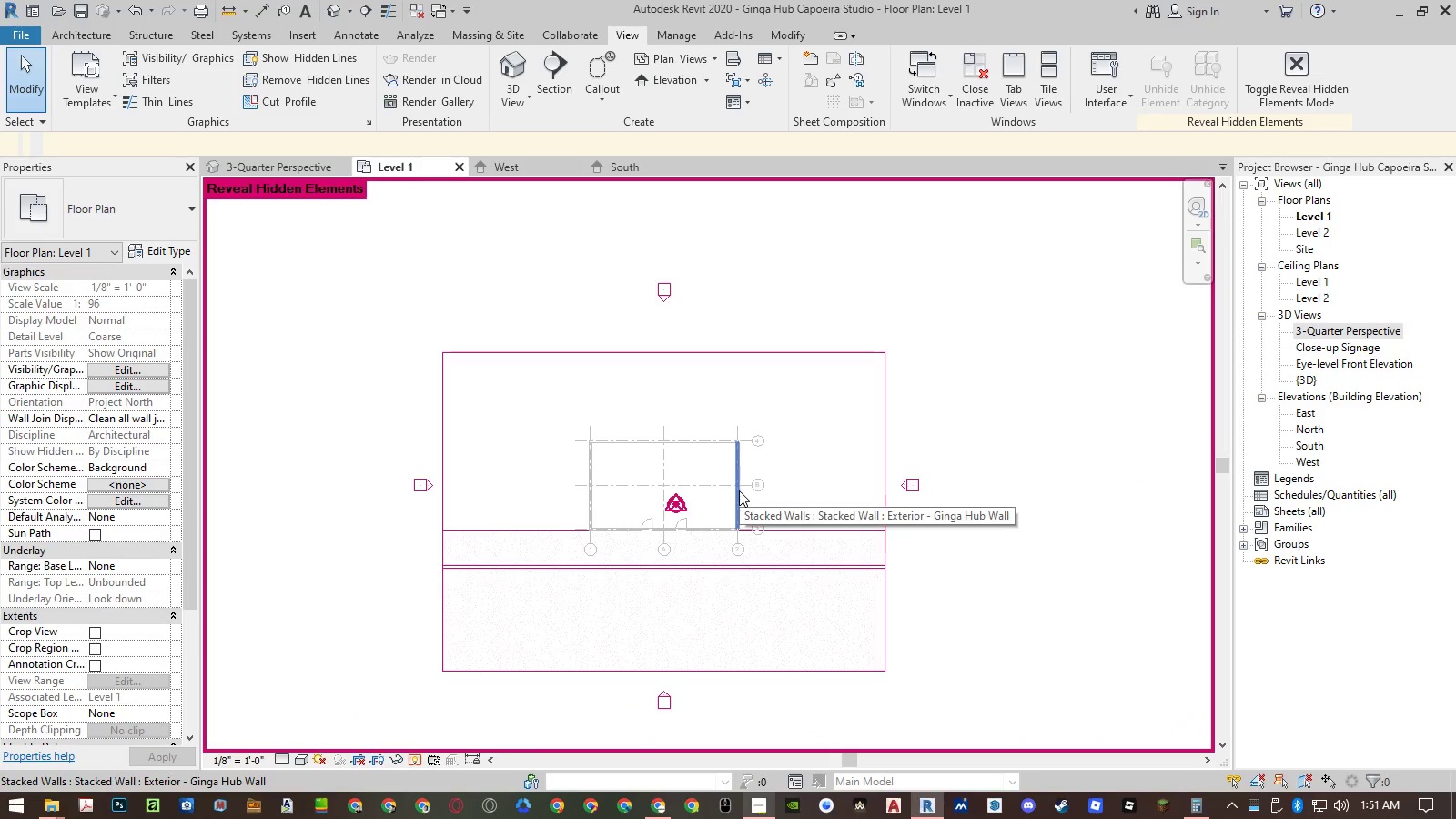 
left_click([739, 490])
 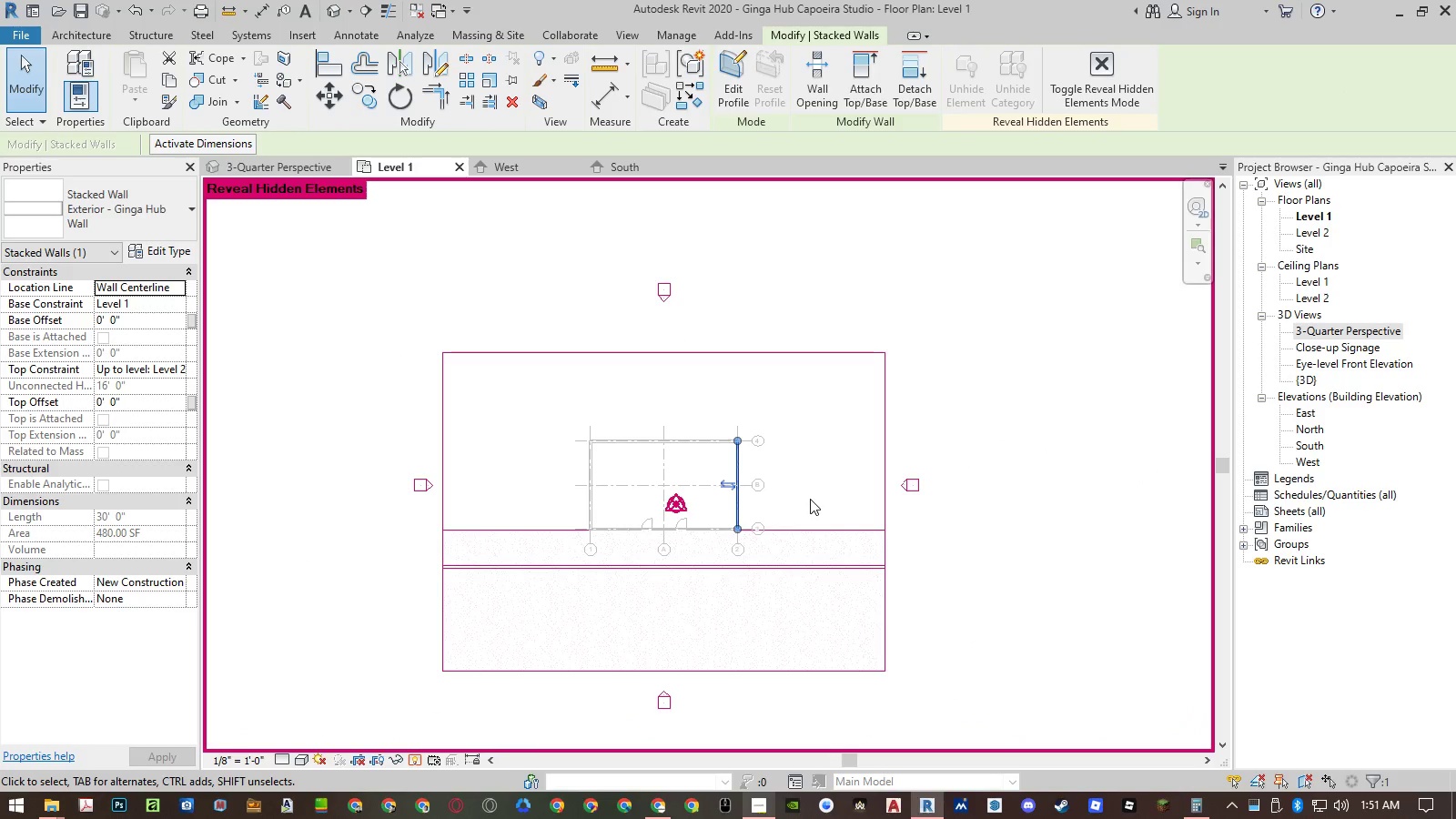 
key(C)
 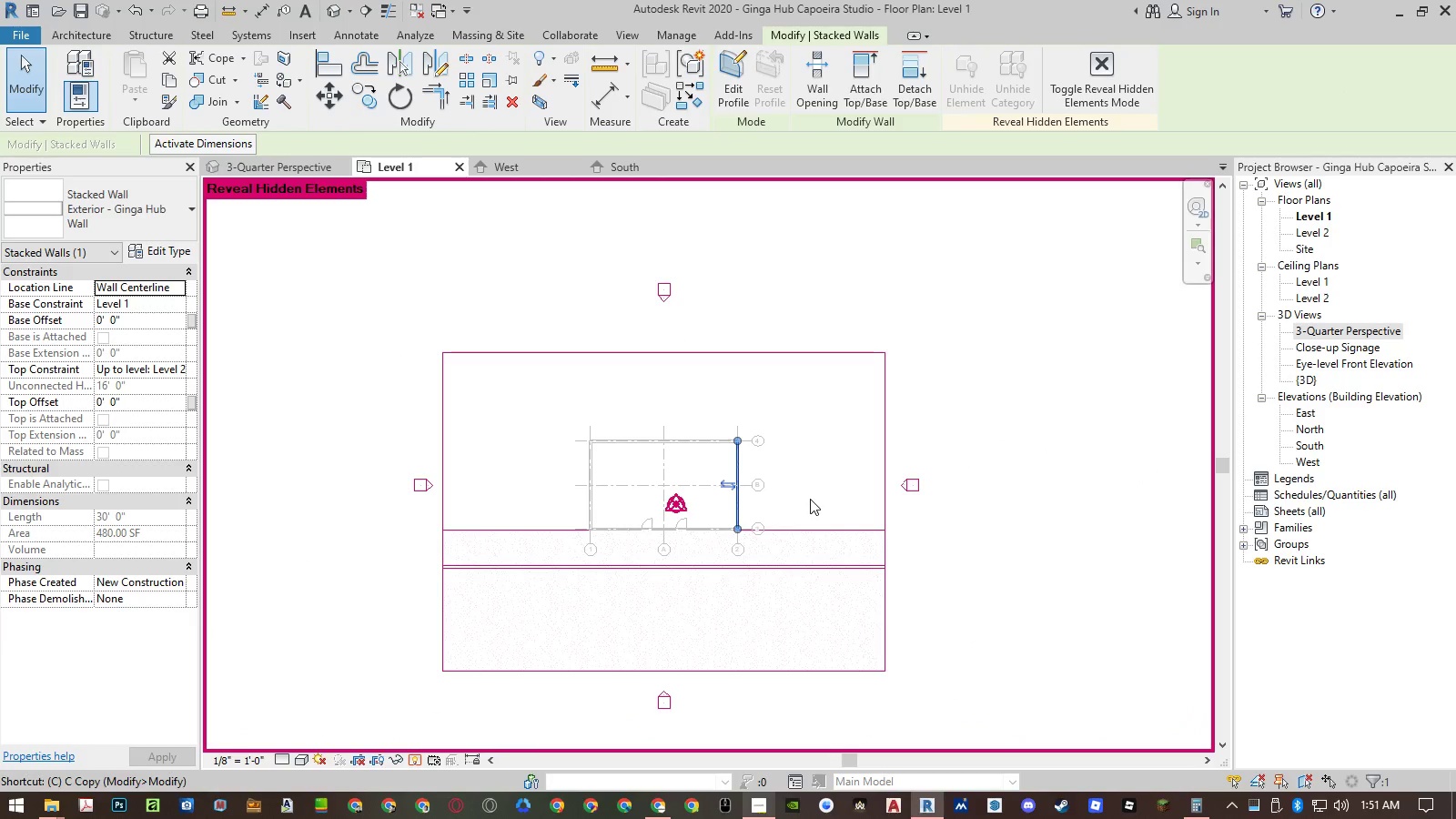 
left_click([777, 393])
 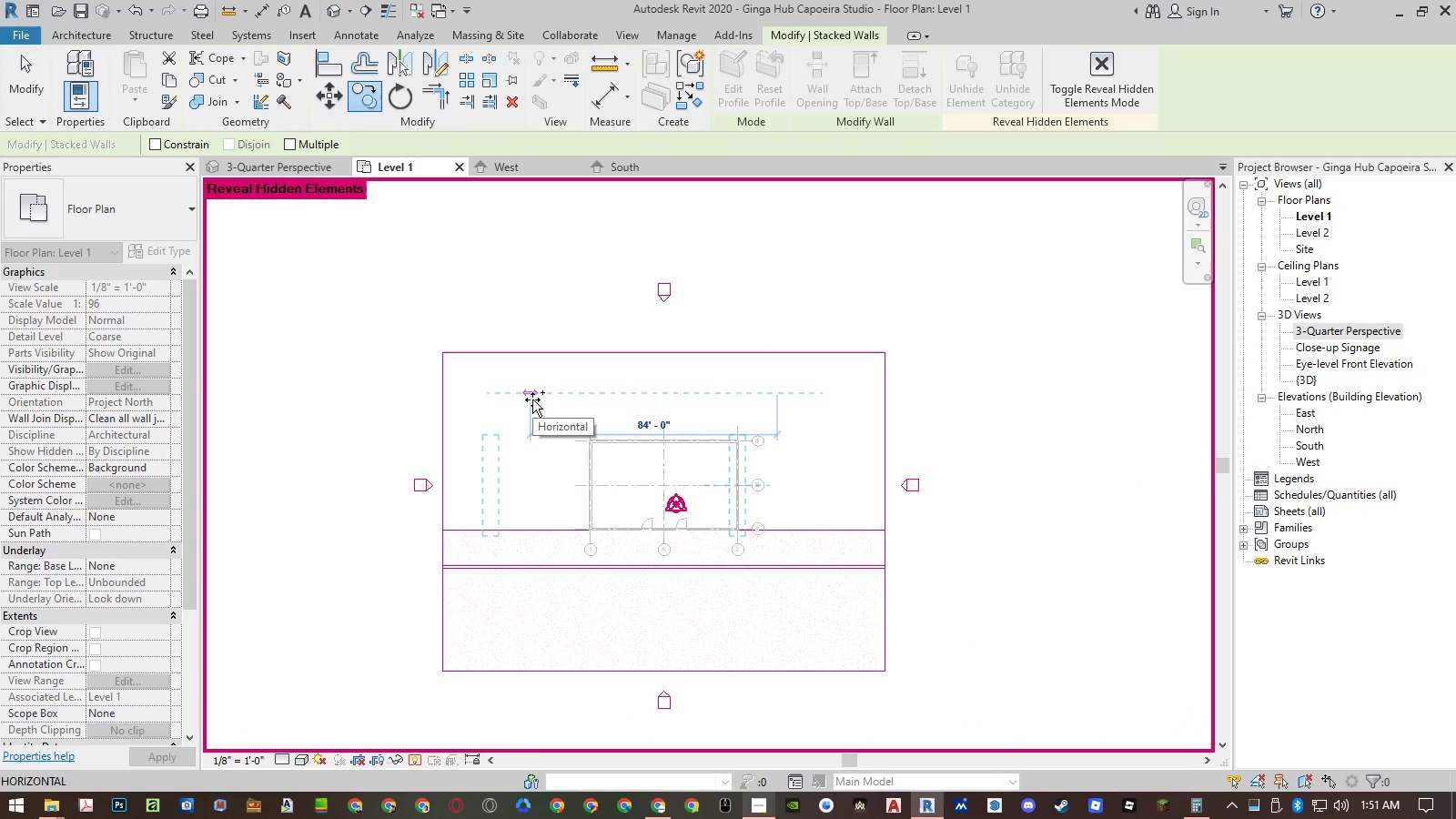 
left_click([532, 399])
 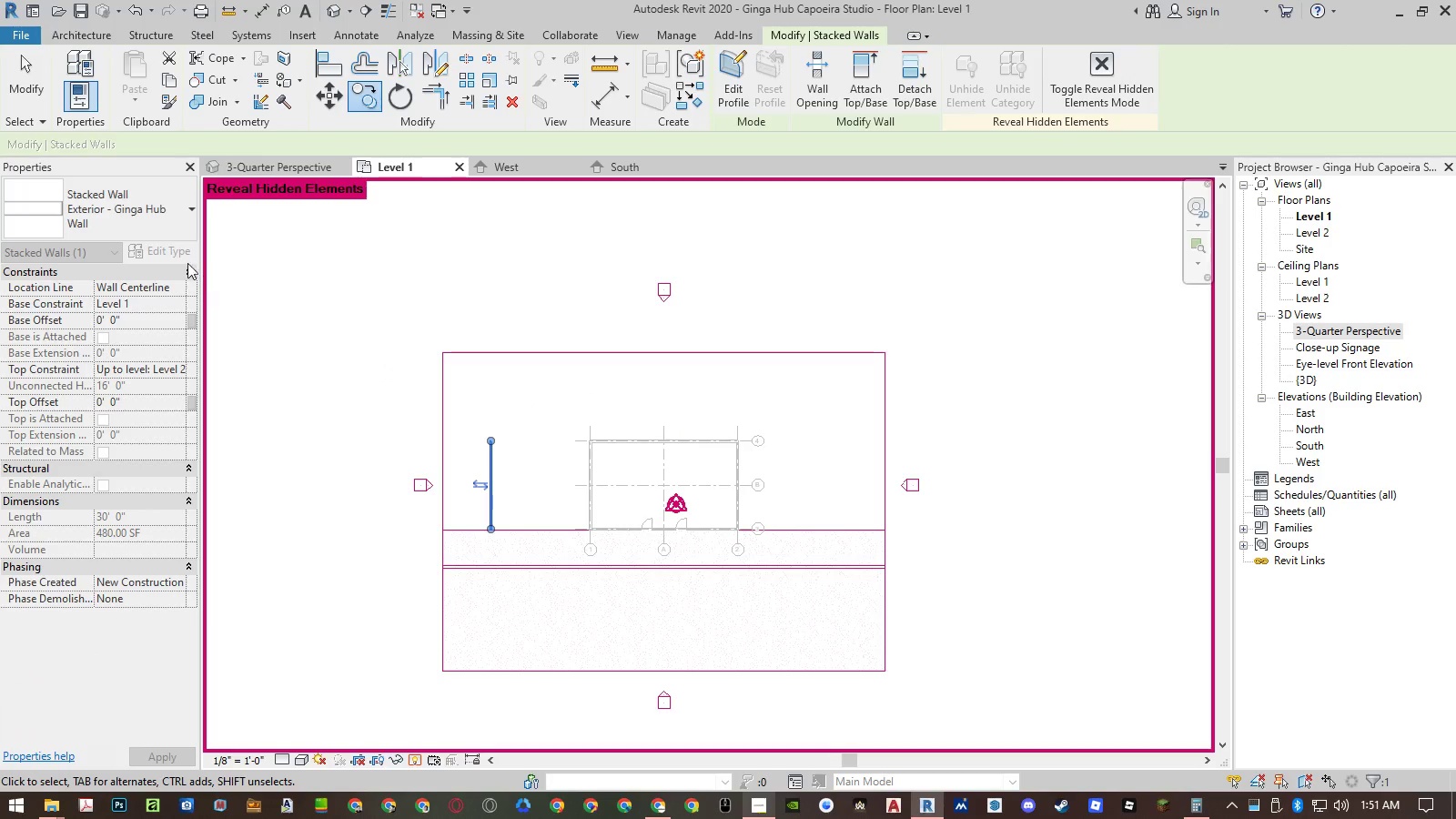 
left_click([140, 224])
 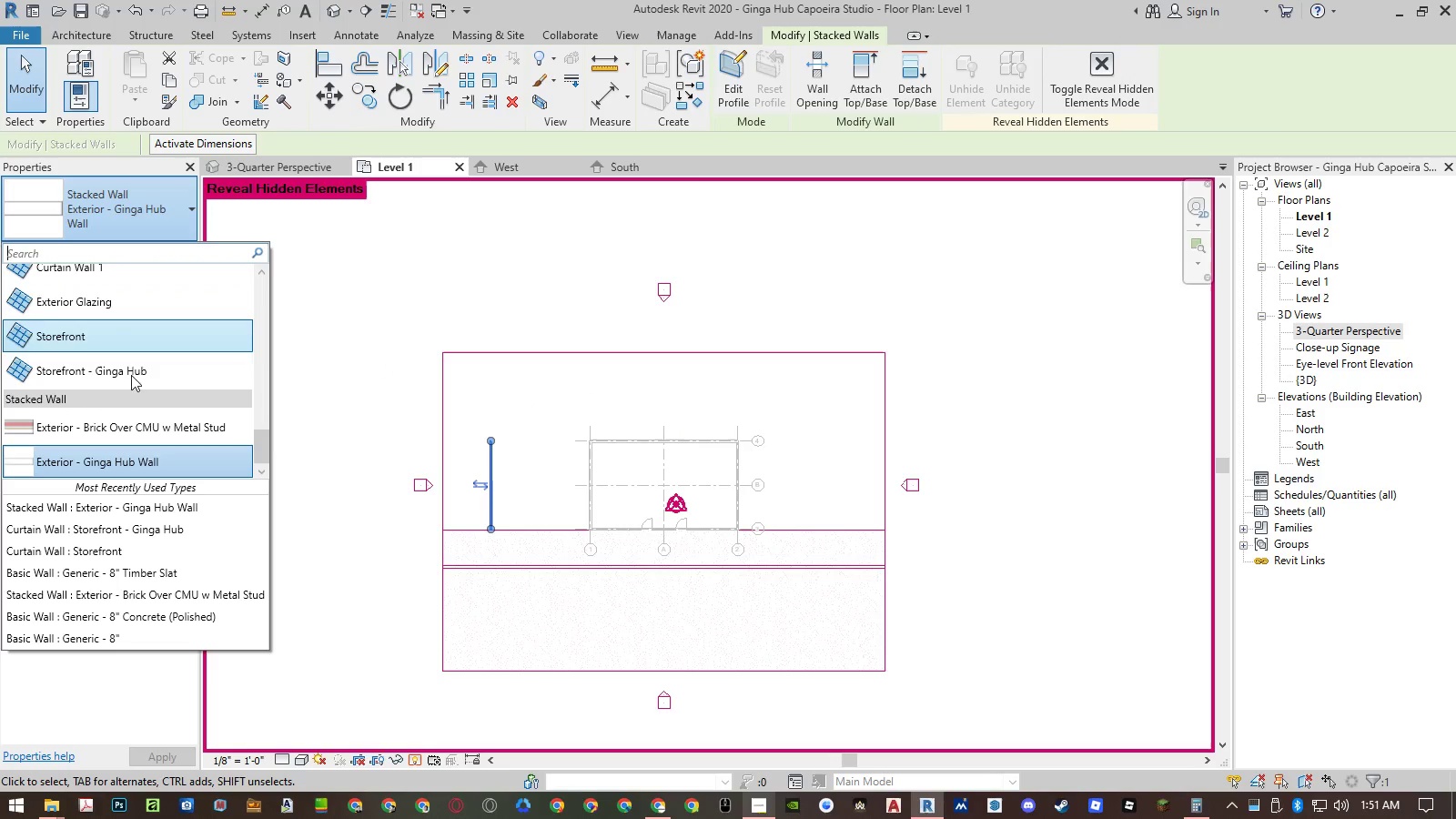 
scroll: coordinate [142, 361], scroll_direction: up, amount: 8.0
 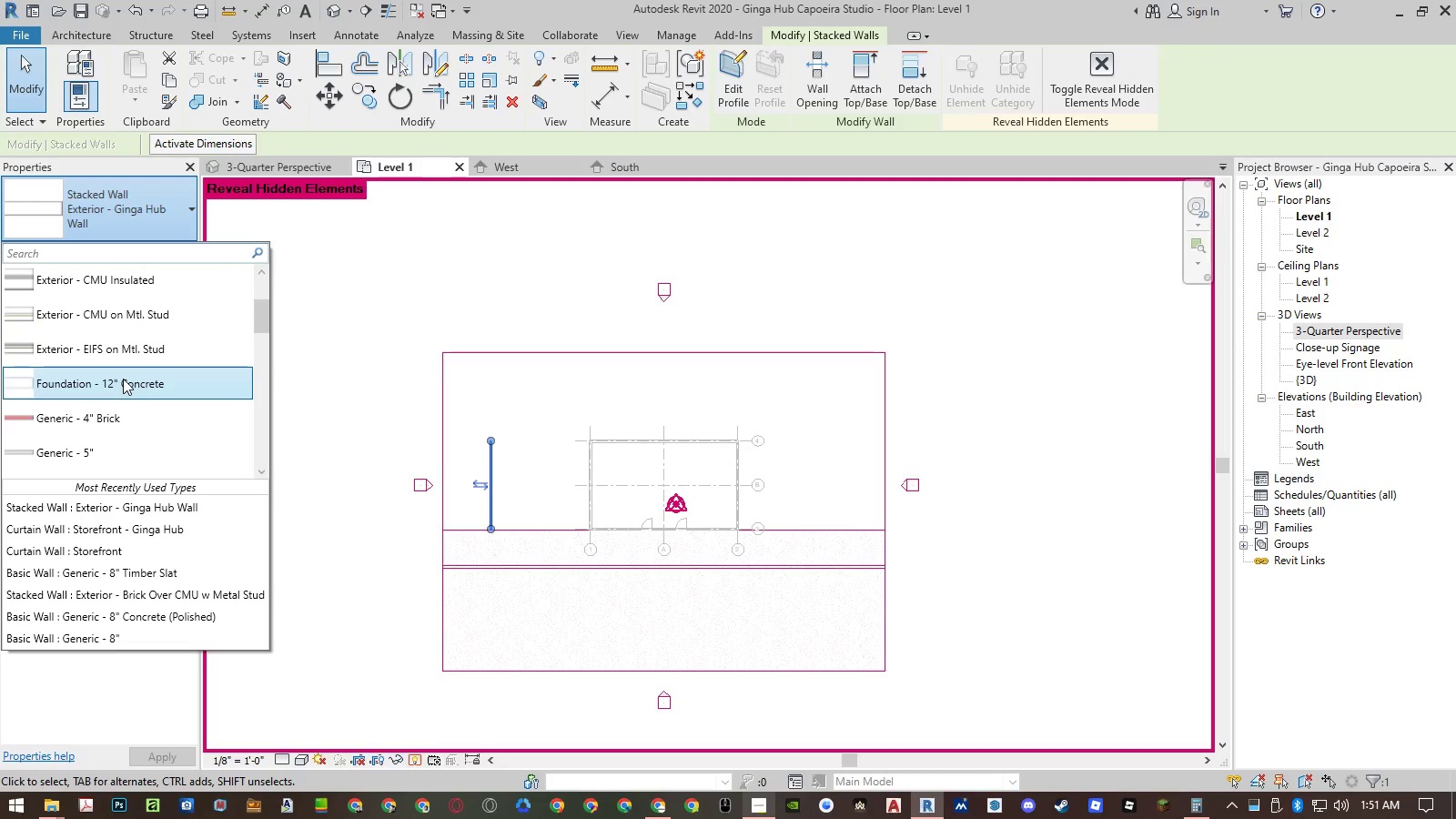 
left_click([123, 381])
 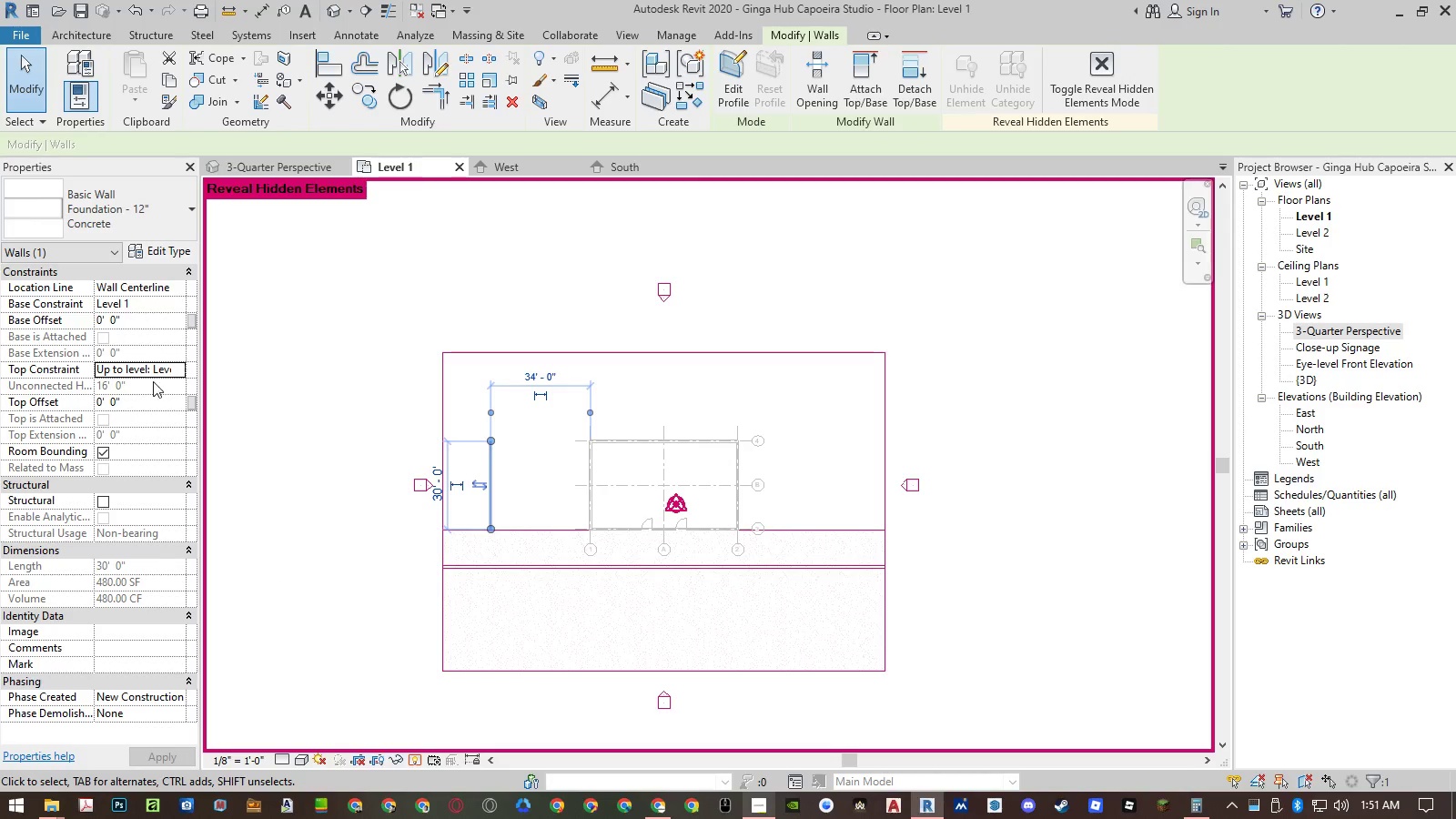 
key(Escape)
 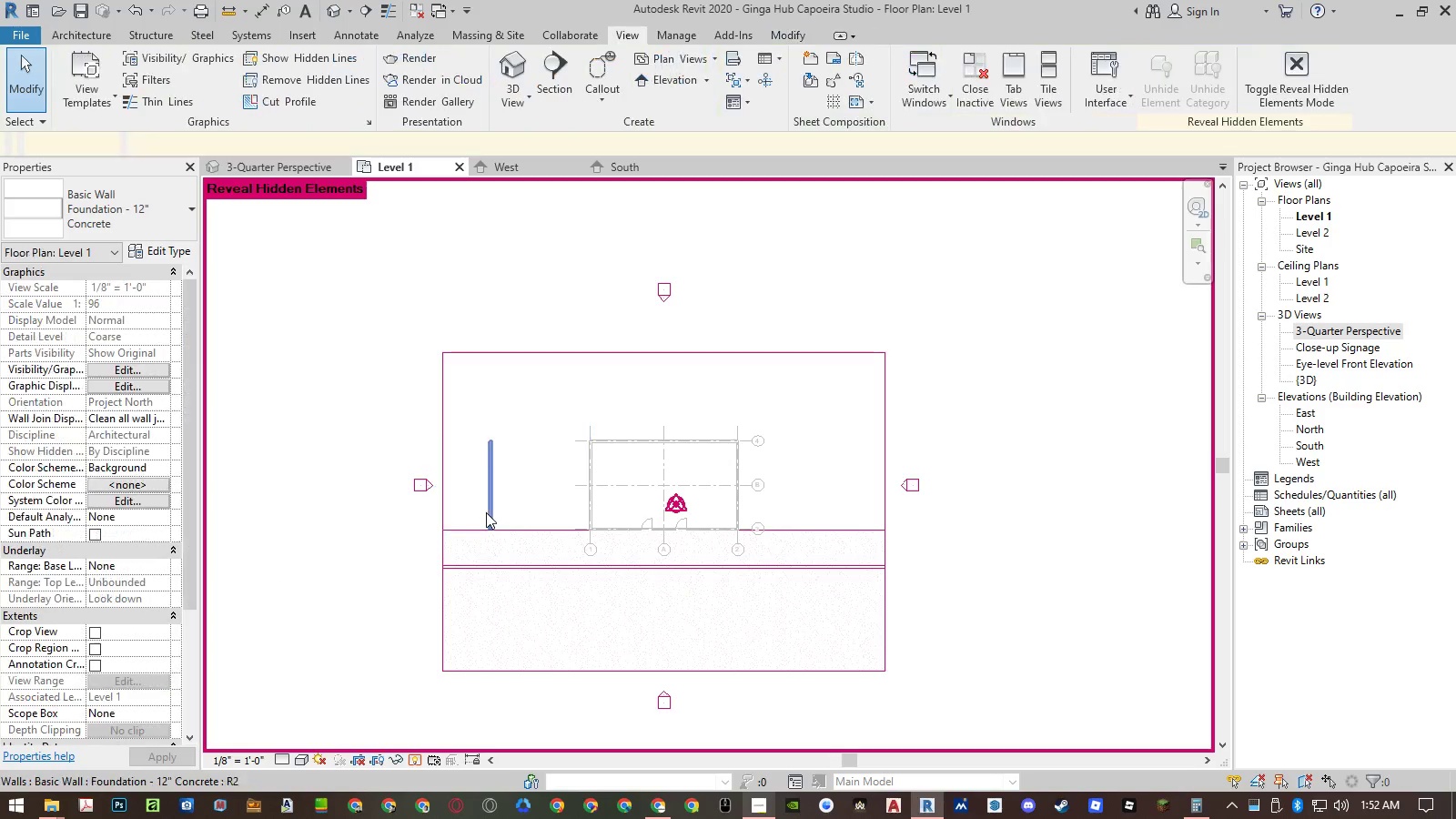 
scroll: coordinate [486, 512], scroll_direction: up, amount: 6.0
 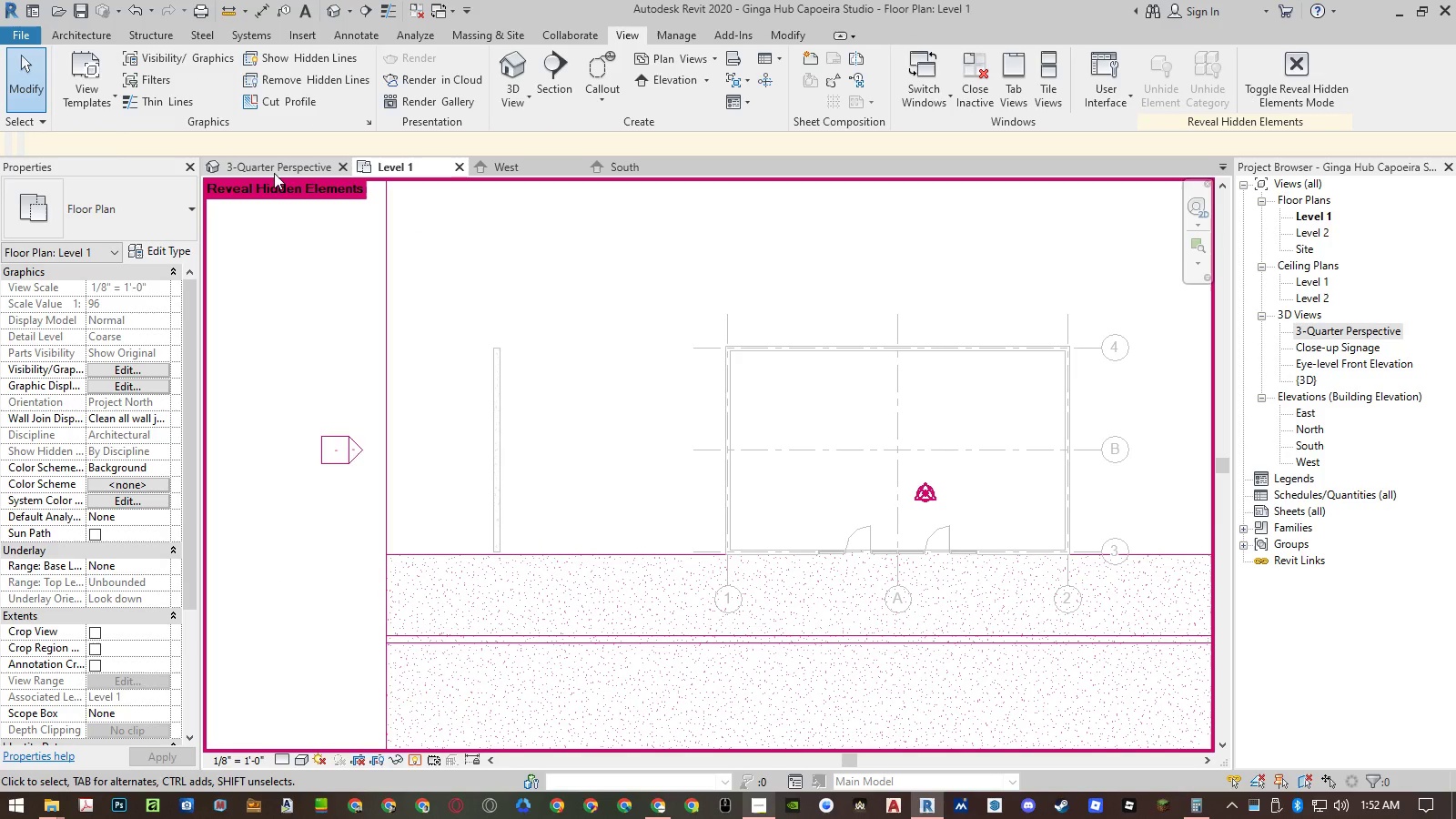 
left_click([489, 415])
 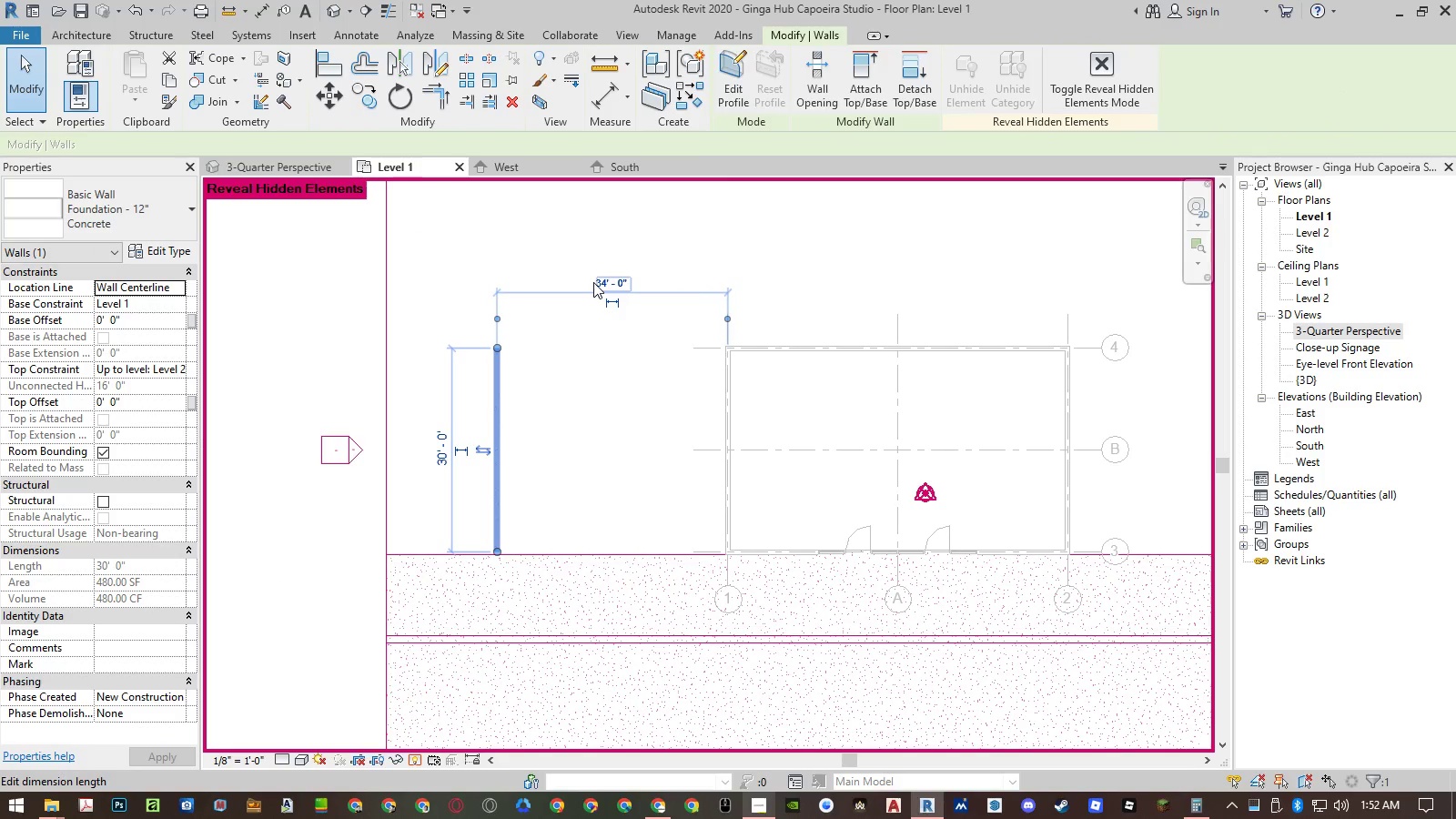 
left_click([594, 282])
 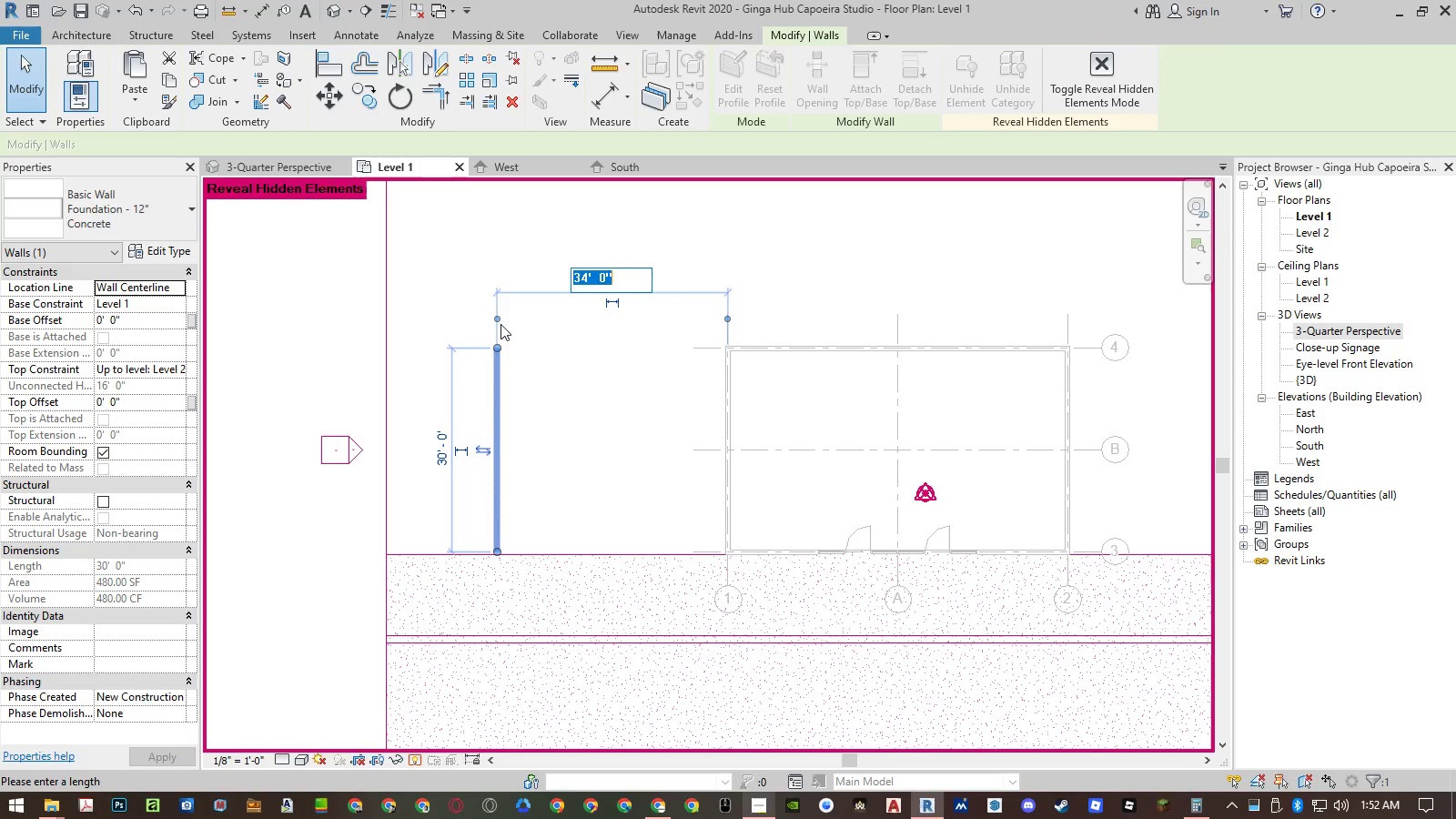 
key(Numpad3)
 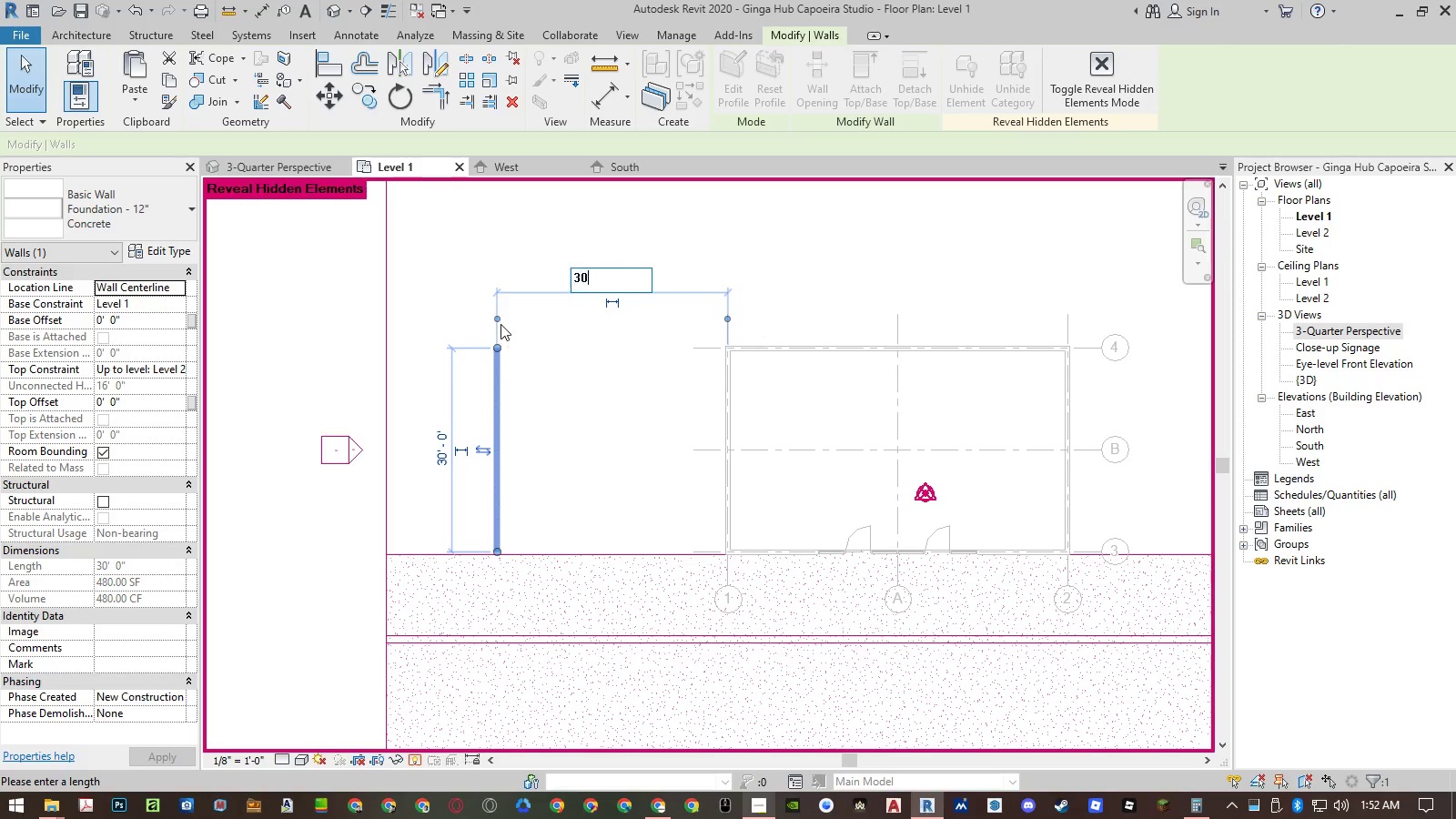 
key(Numpad0)
 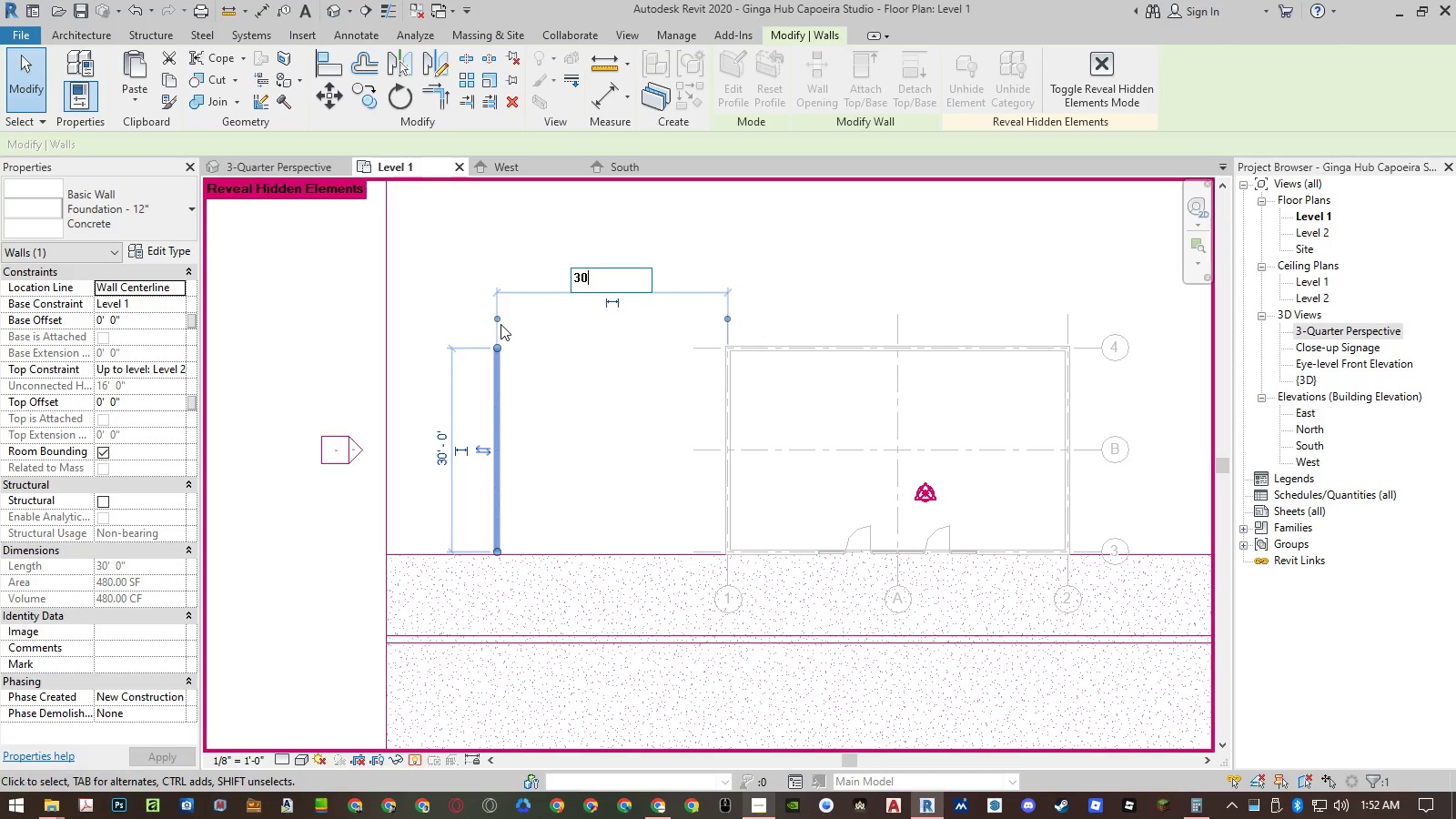 
key(NumpadEnter)
 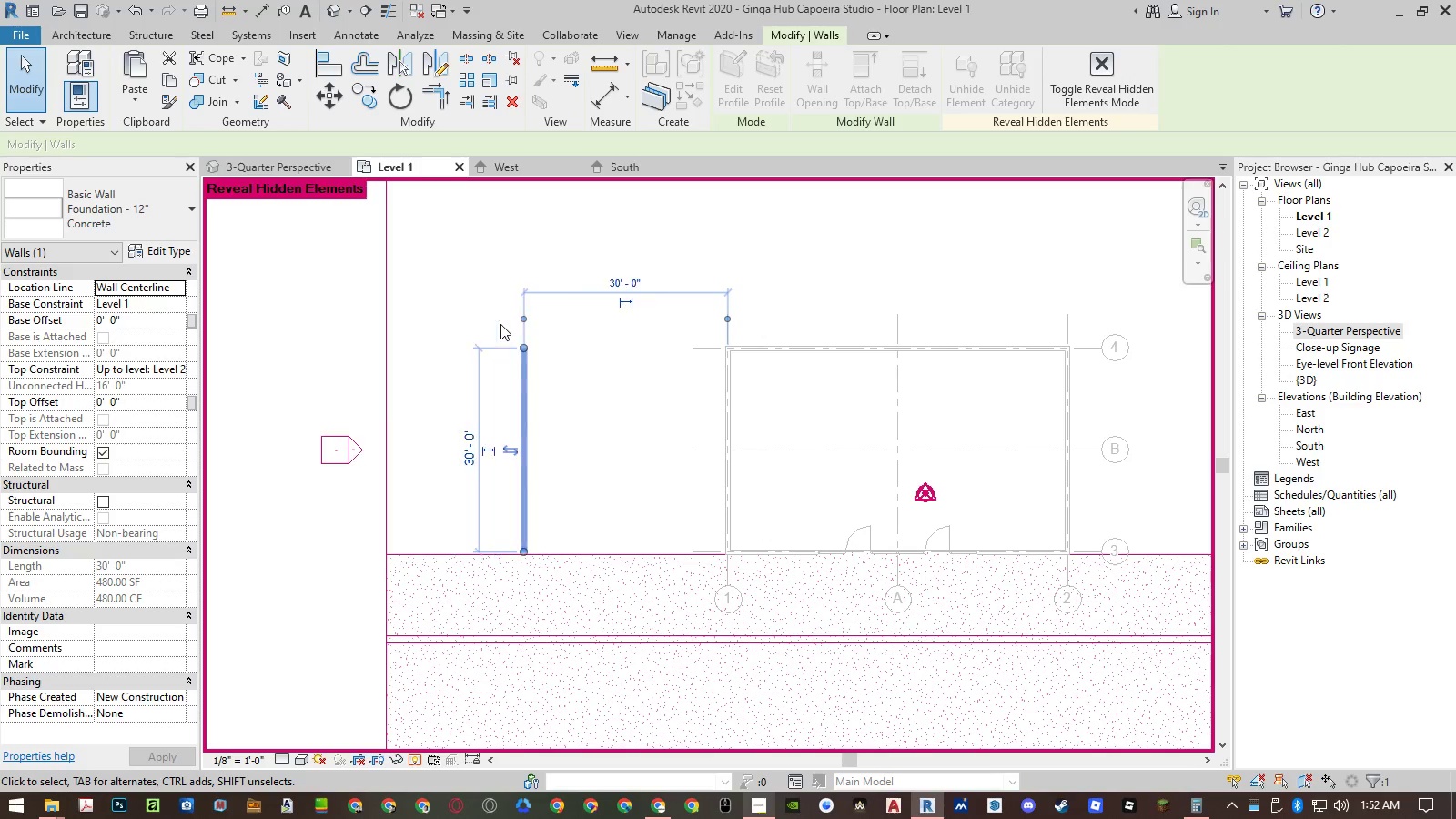 
key(NumpadEnter)
 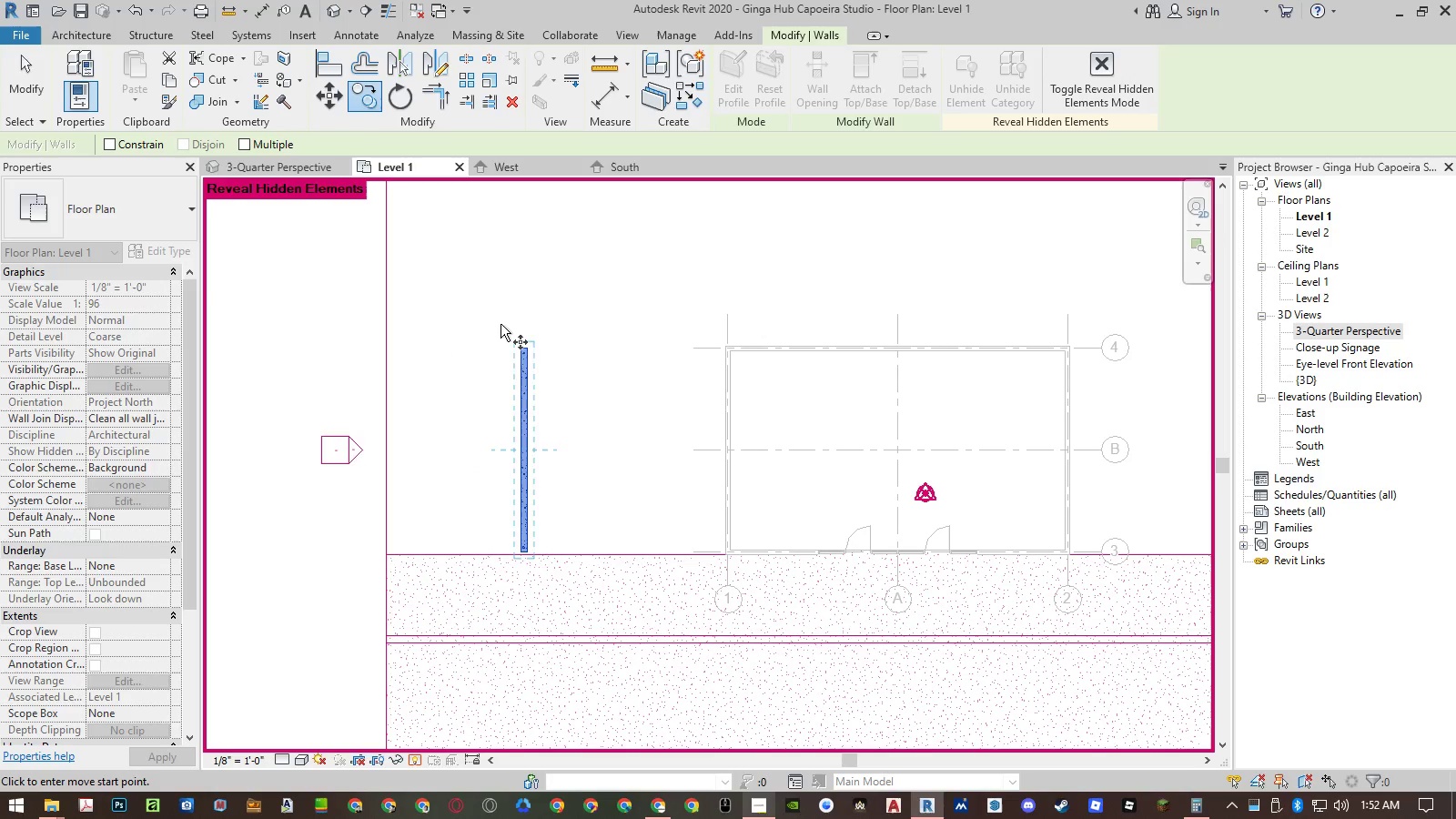 
key(Escape)
 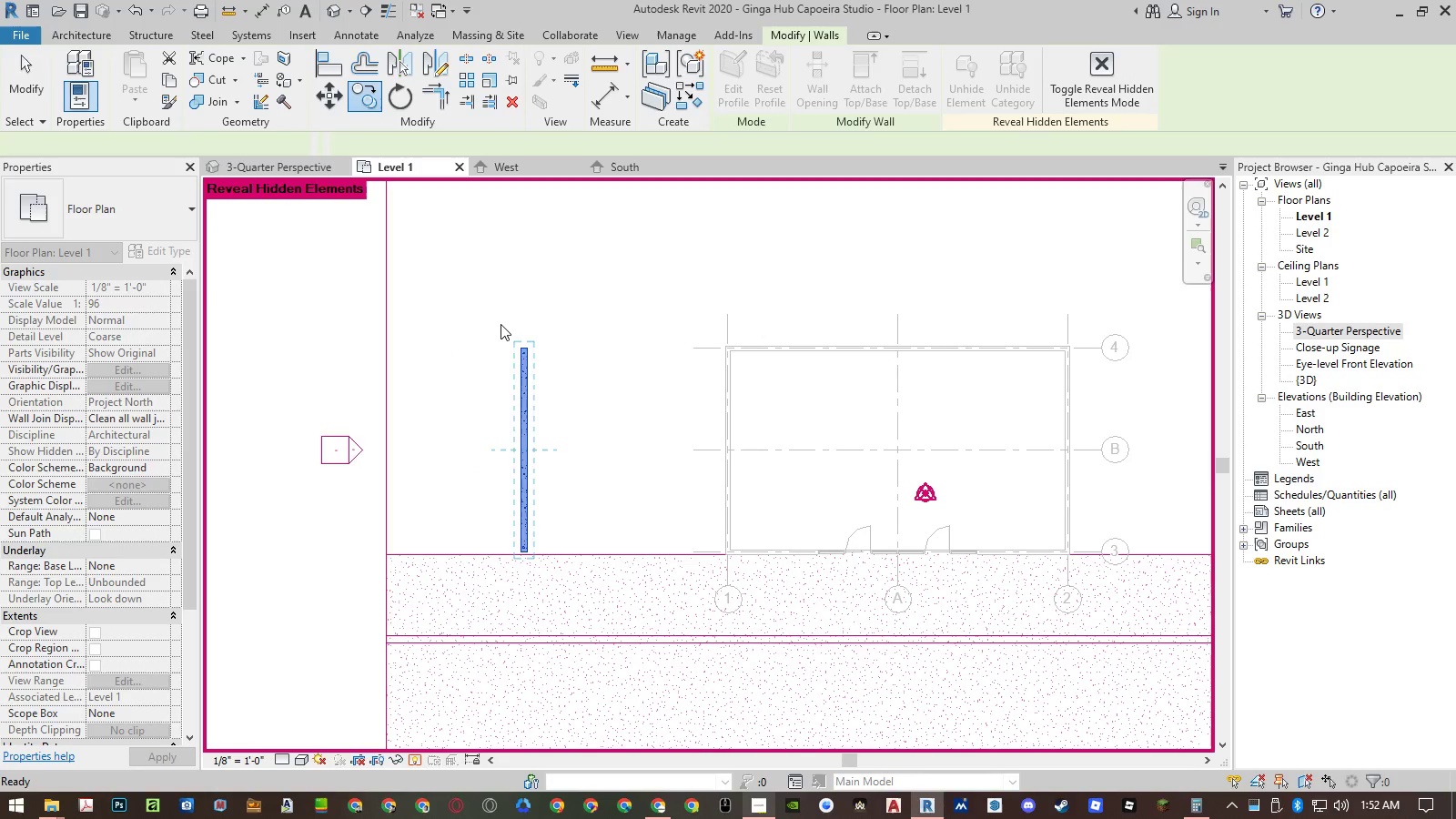 
key(Escape)
 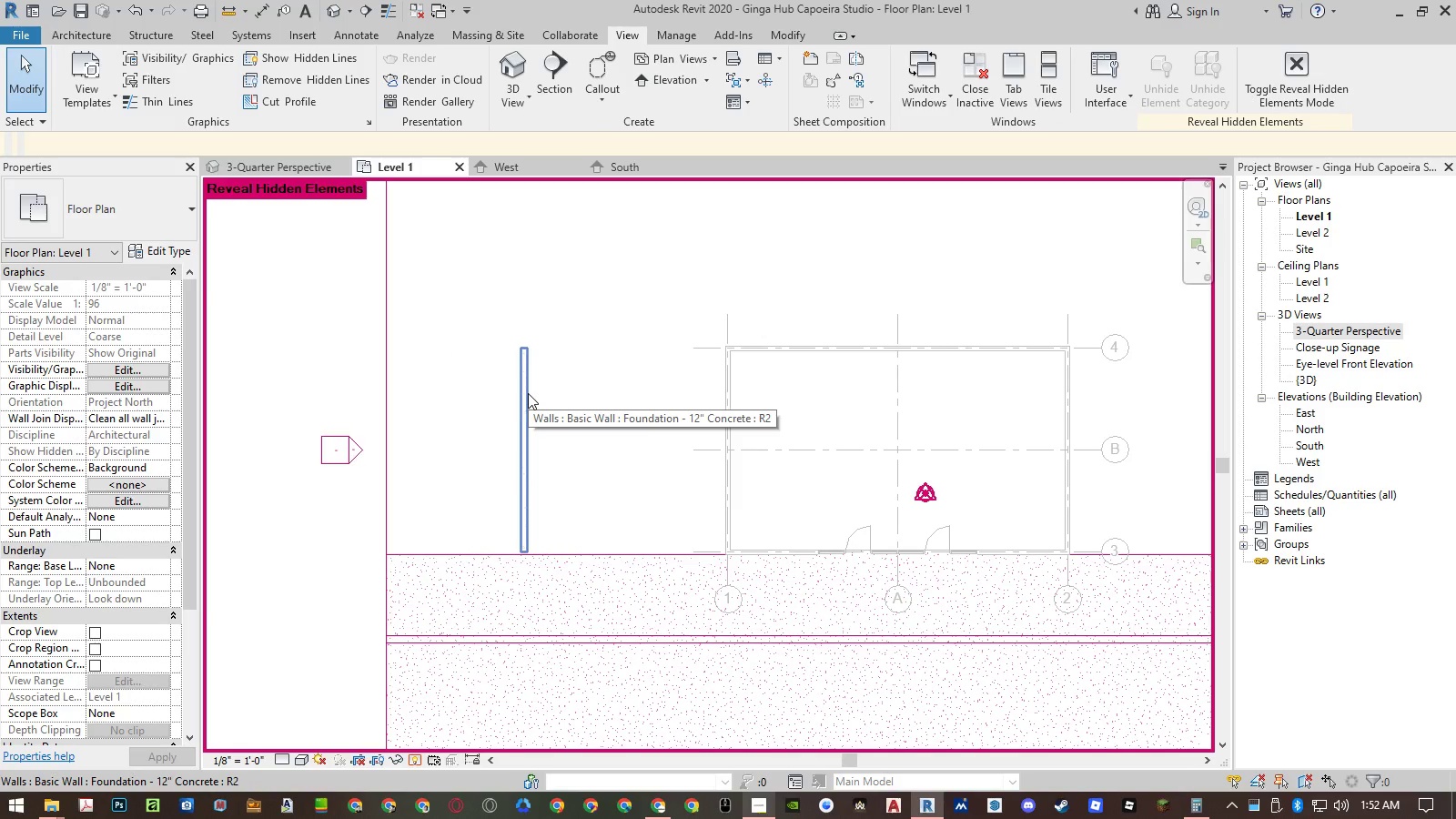 
scroll: coordinate [528, 393], scroll_direction: down, amount: 3.0
 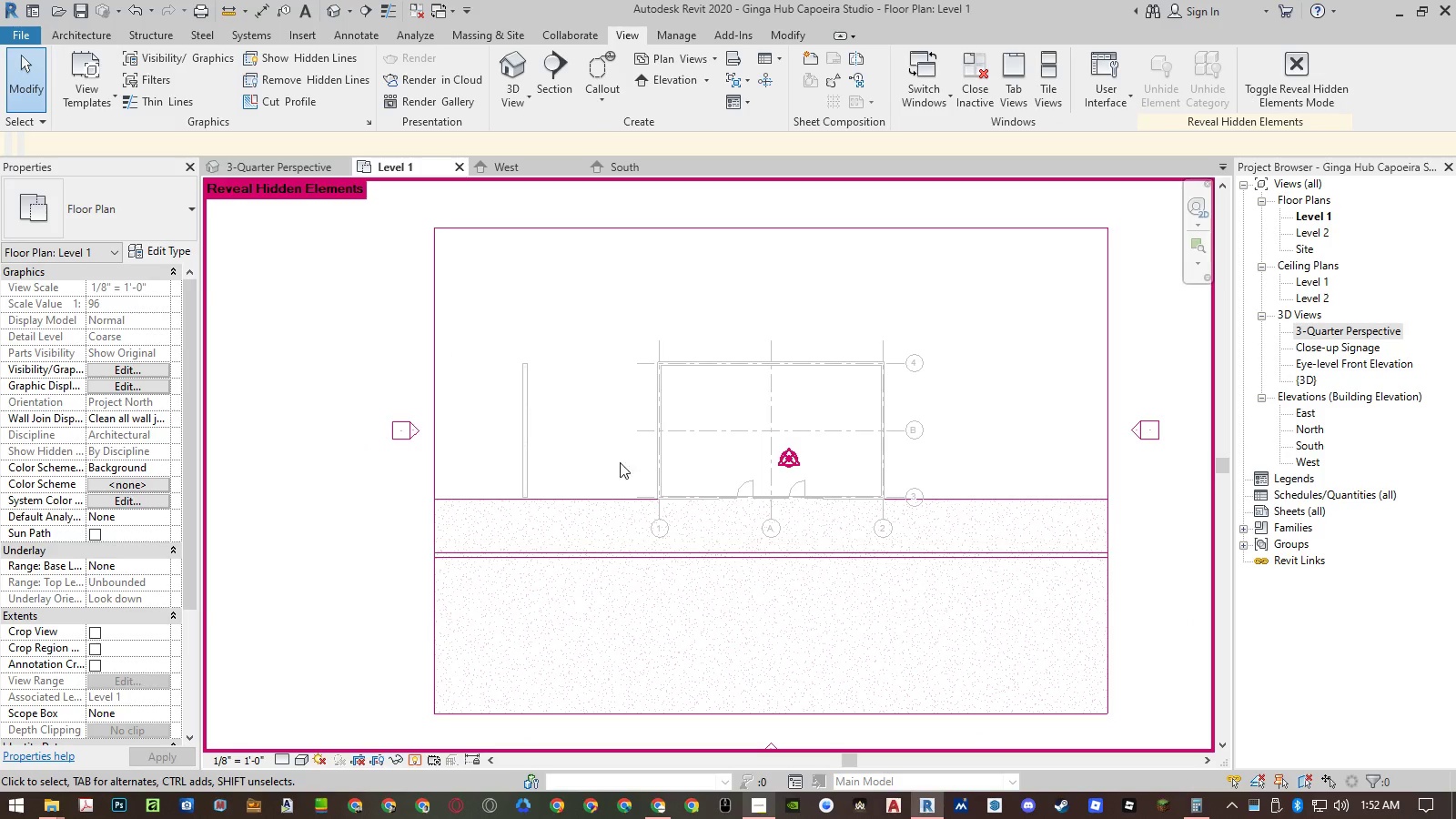 
scroll: coordinate [672, 495], scroll_direction: up, amount: 3.0
 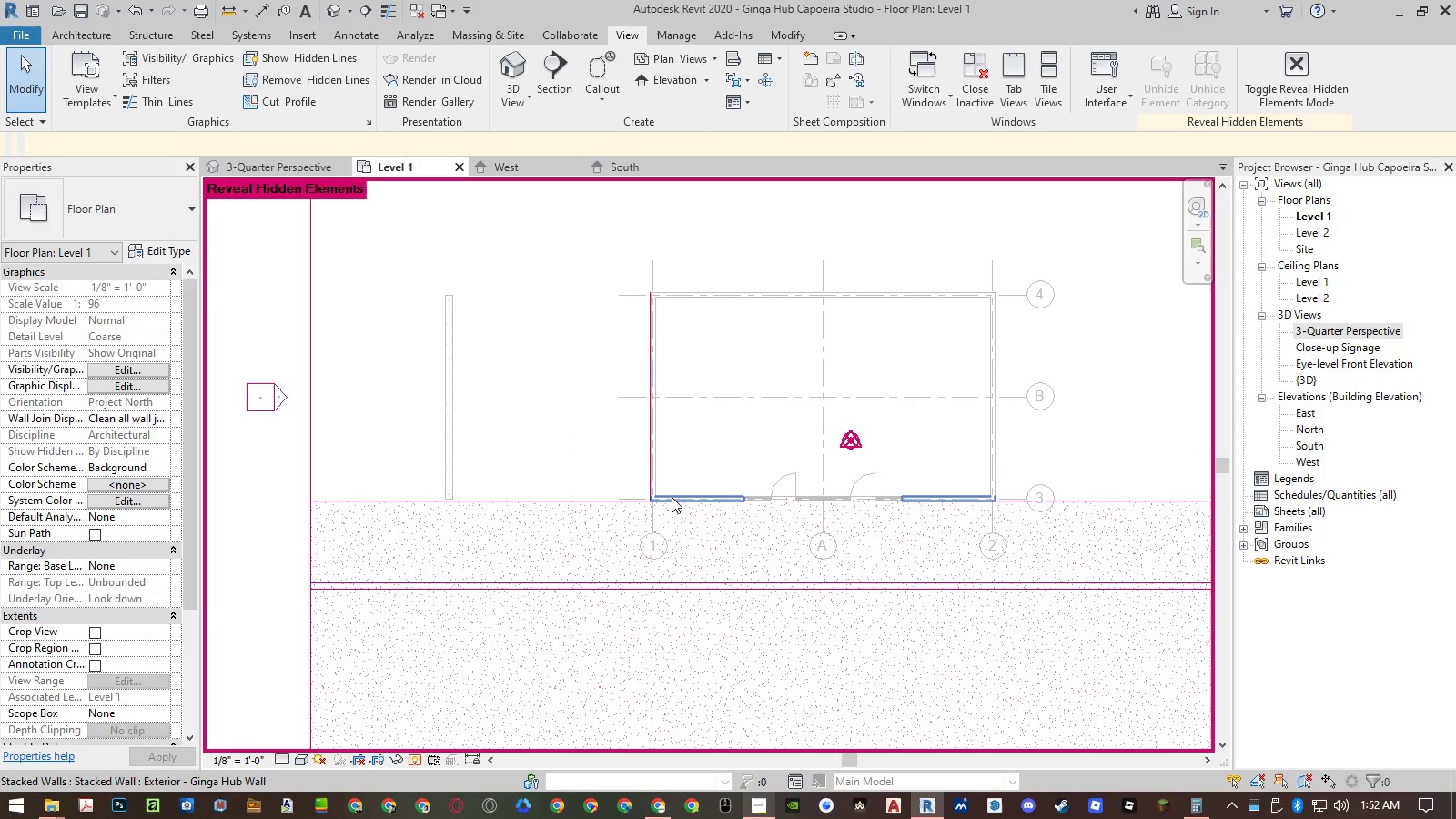 
left_click([672, 497])
 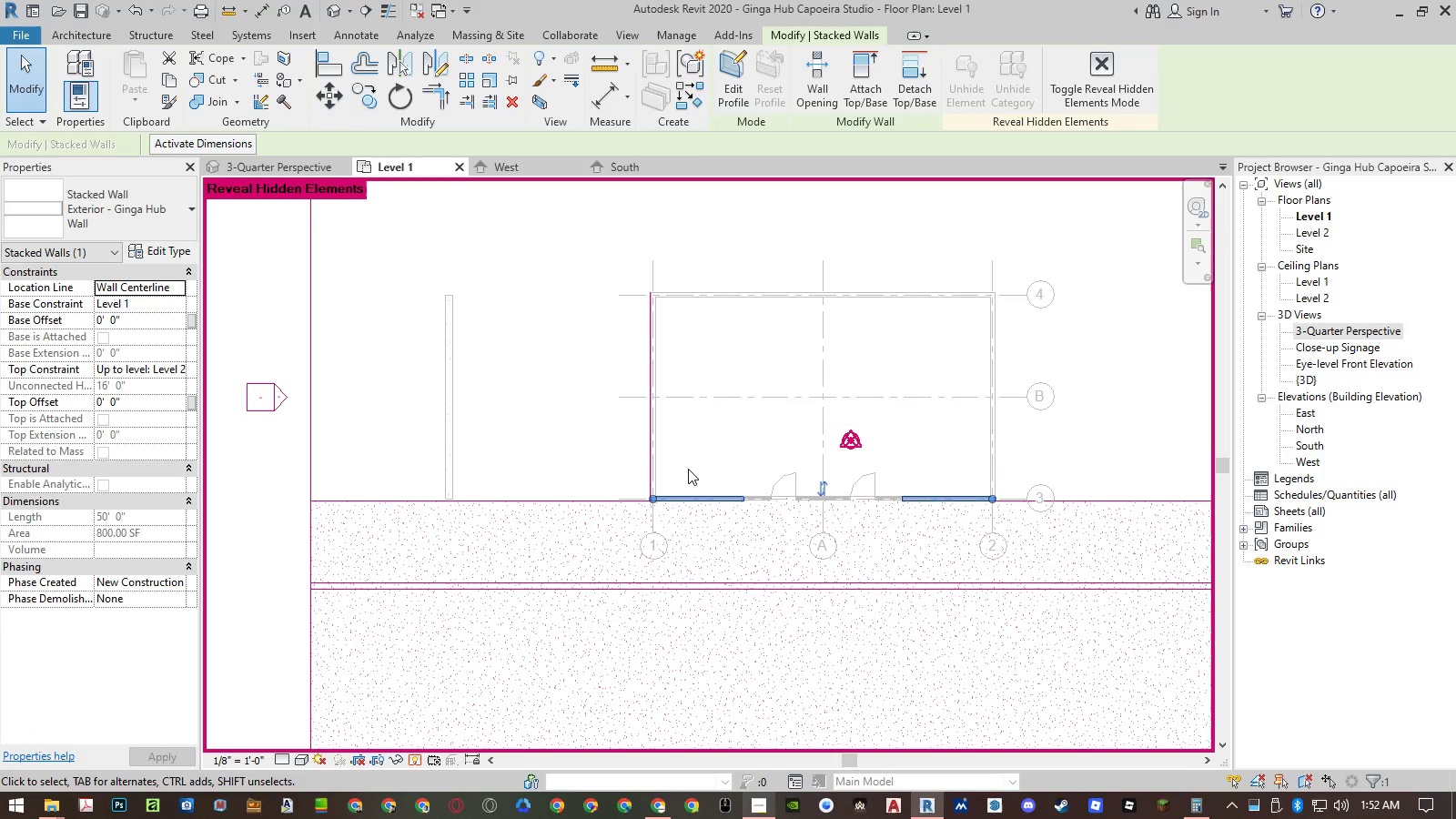 
type(co)
 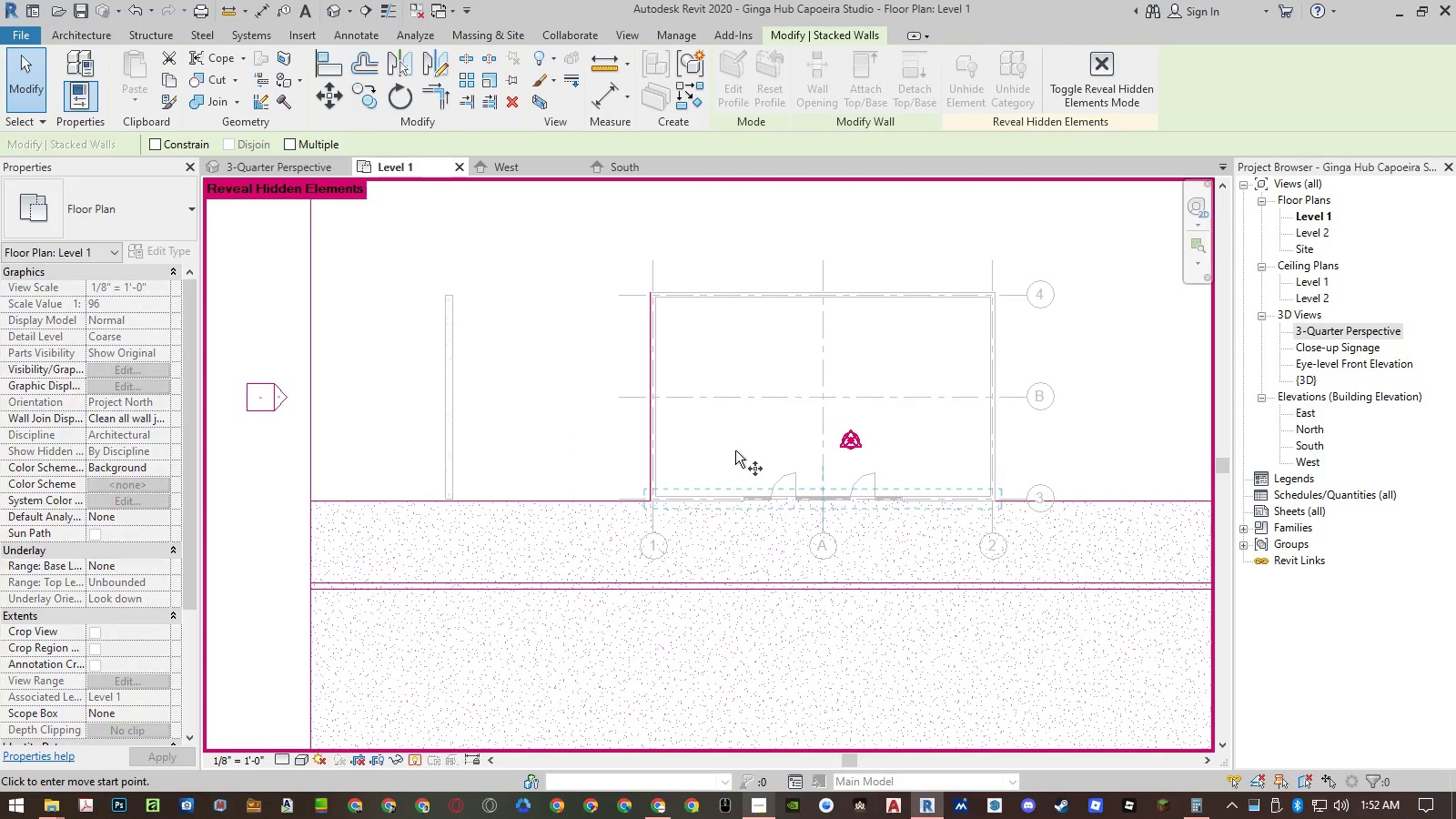 
left_click([737, 450])
 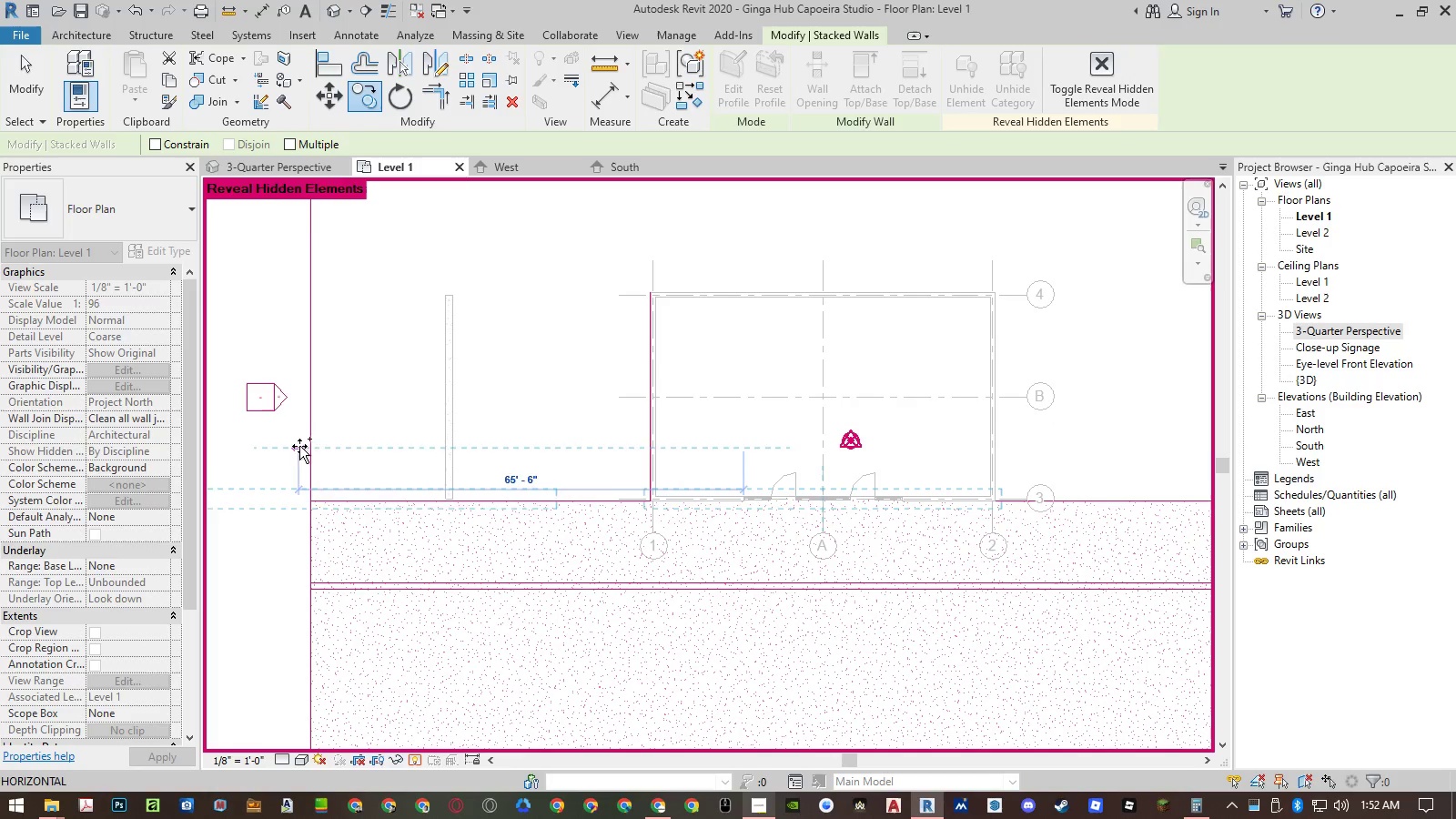 
scroll: coordinate [591, 463], scroll_direction: down, amount: 7.0
 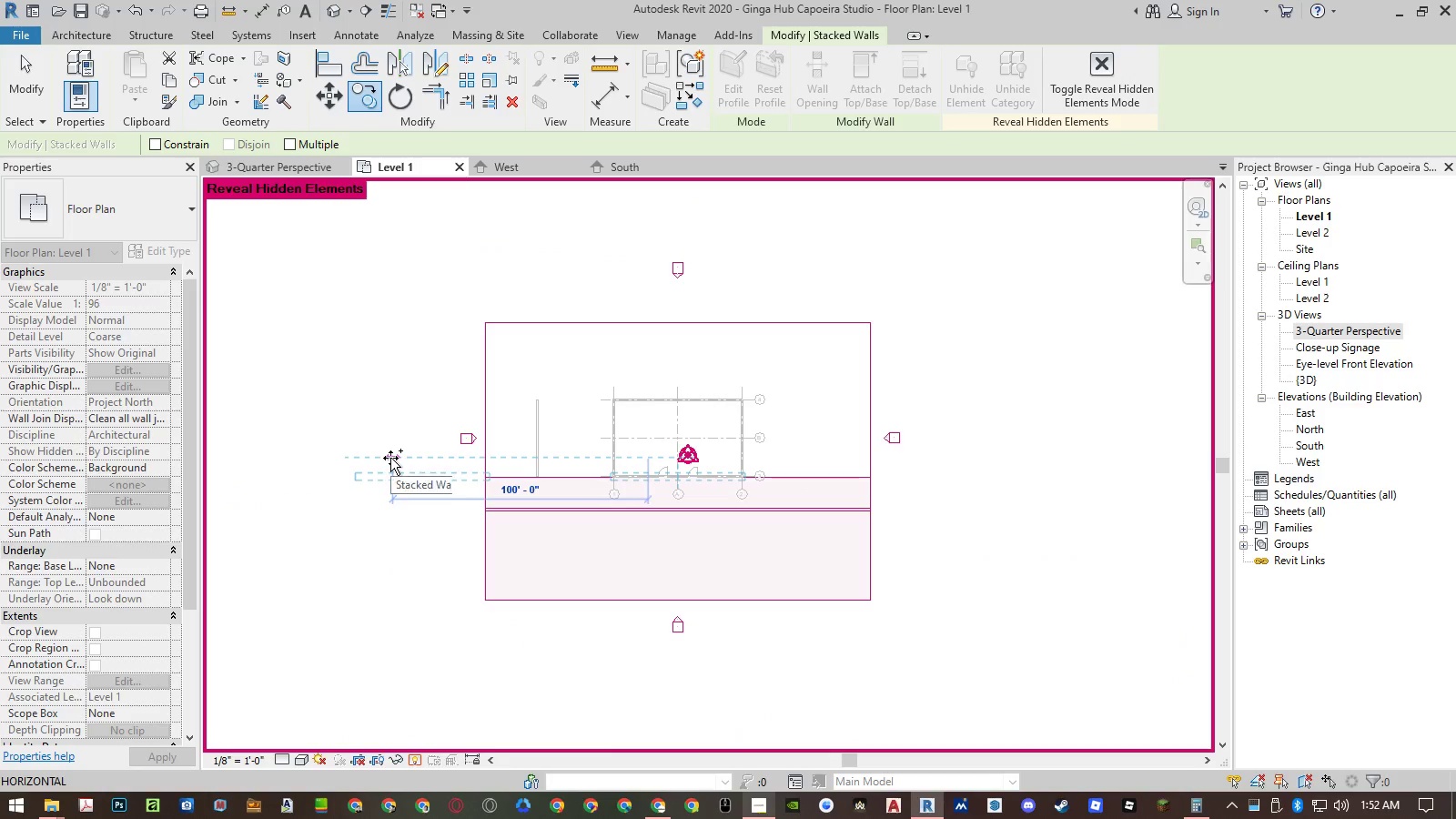 
left_click([390, 458])
 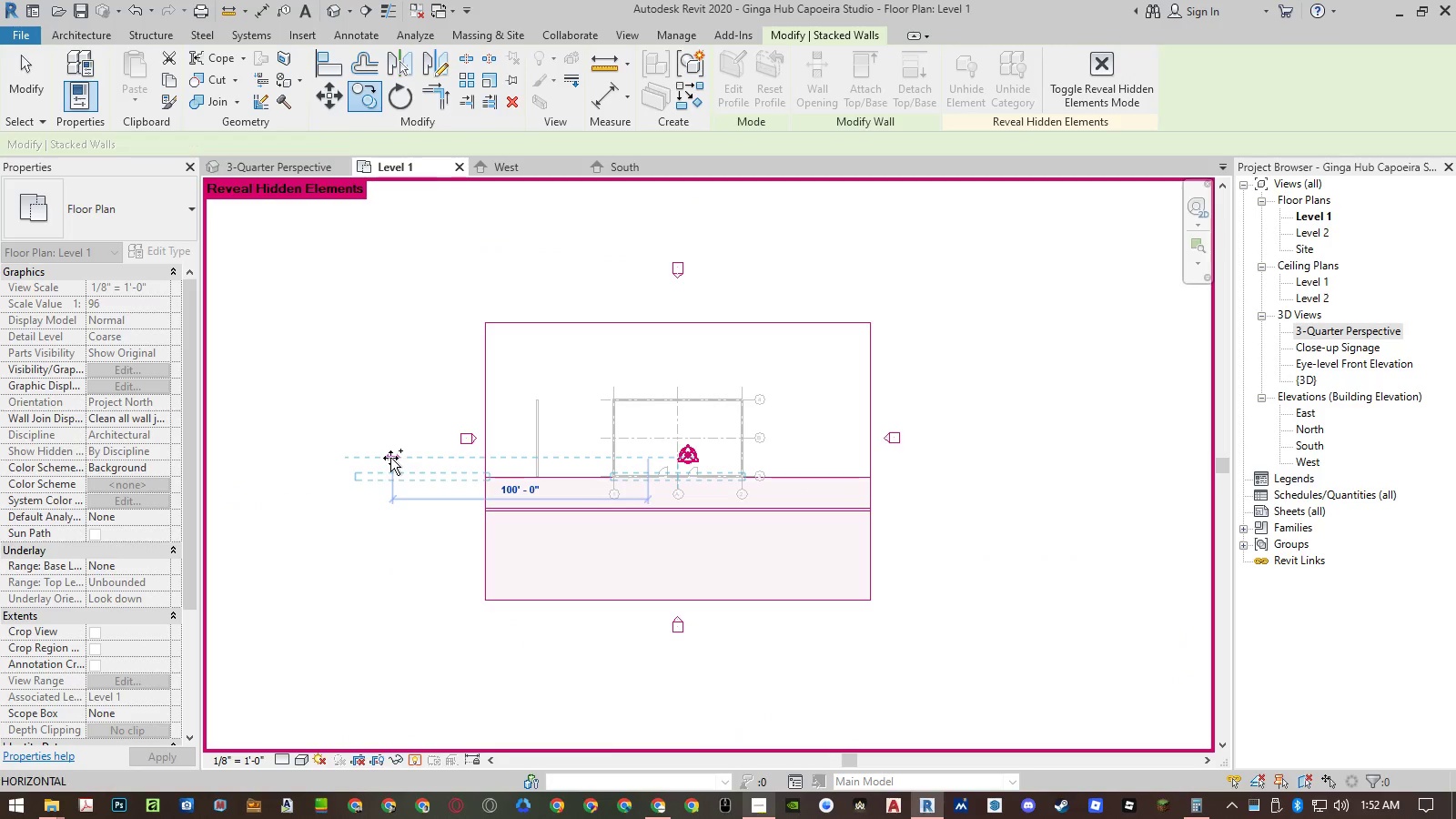 
key(Escape)
 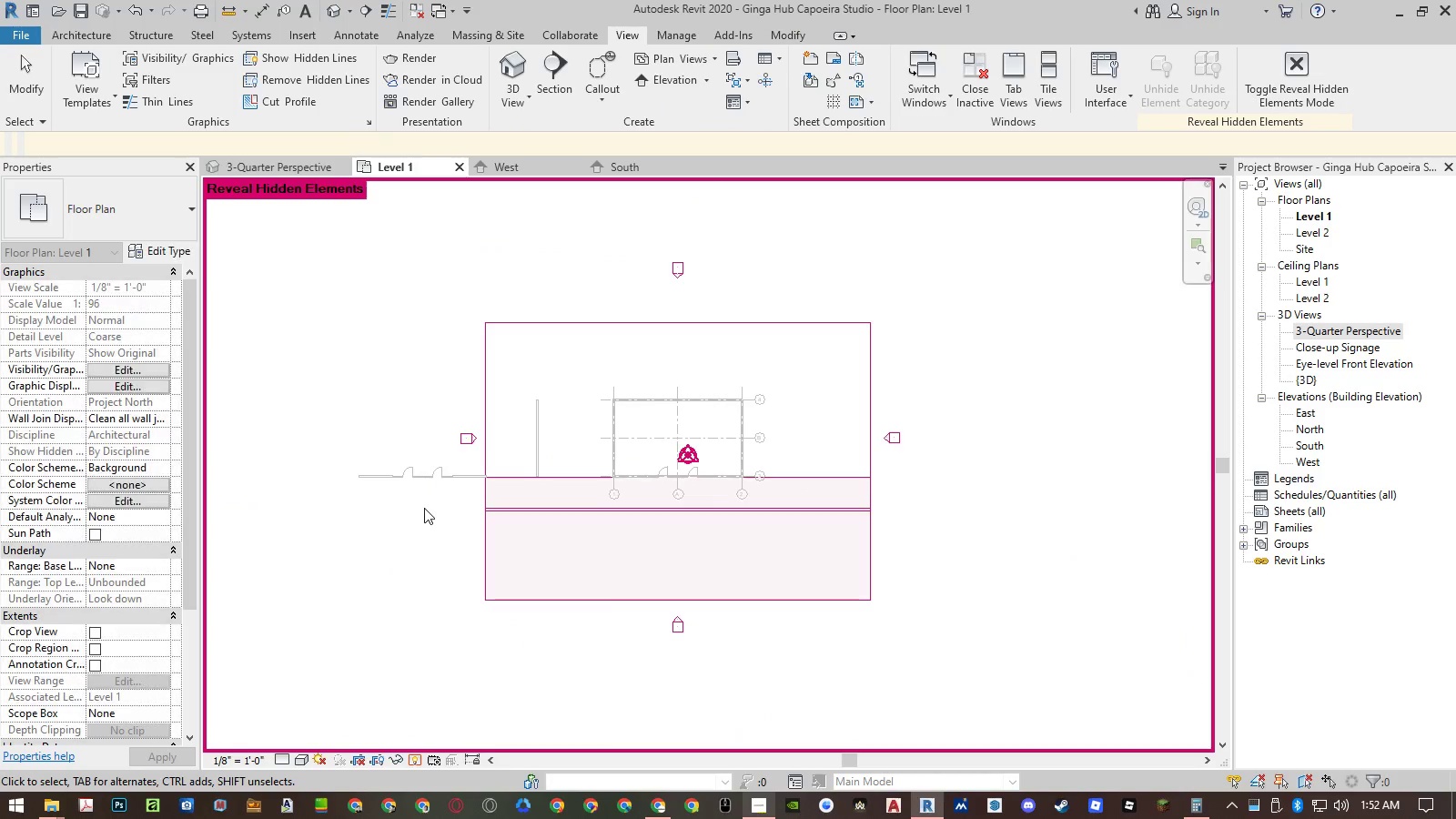 
key(Escape)
 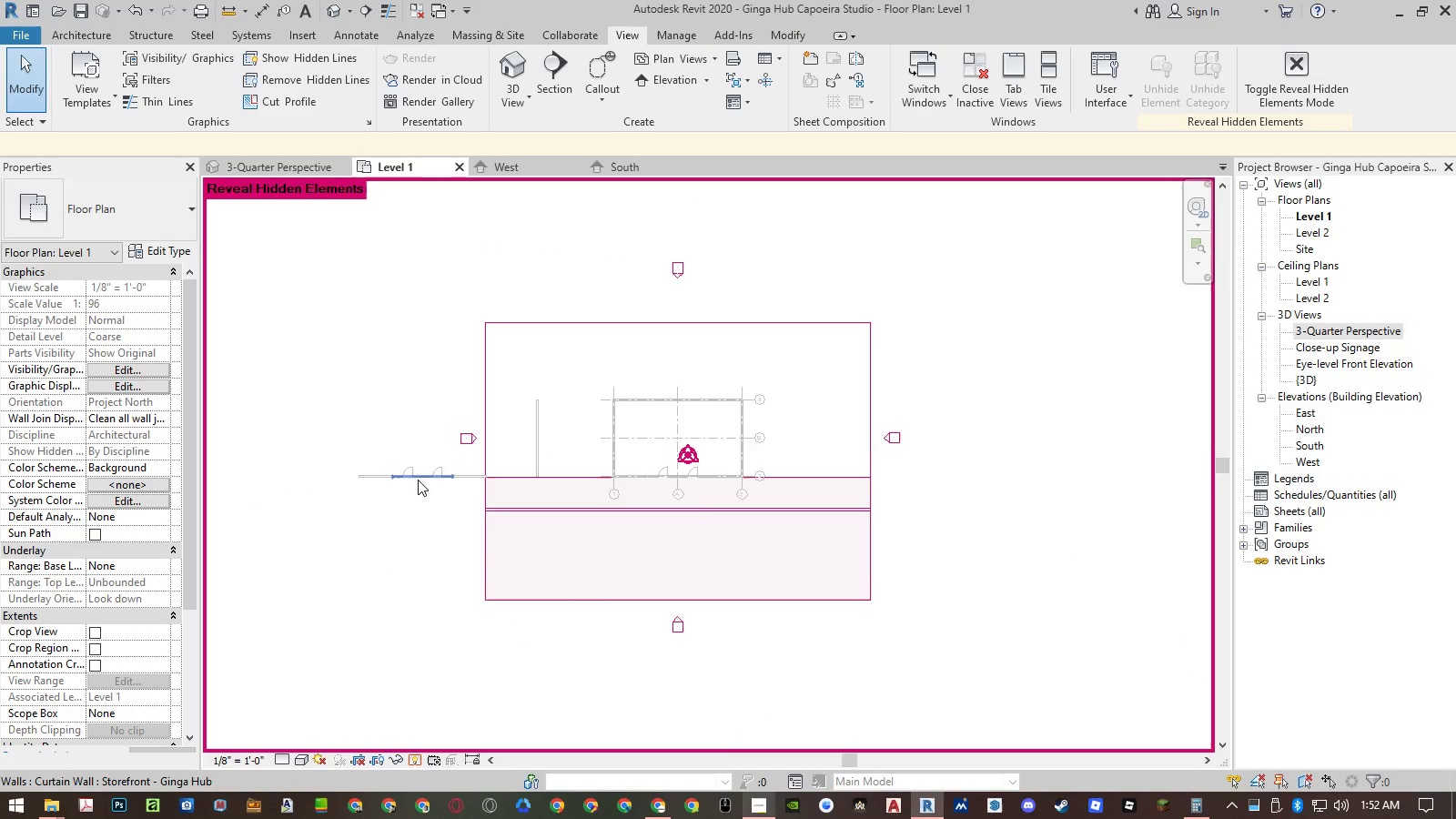 
left_click([418, 480])
 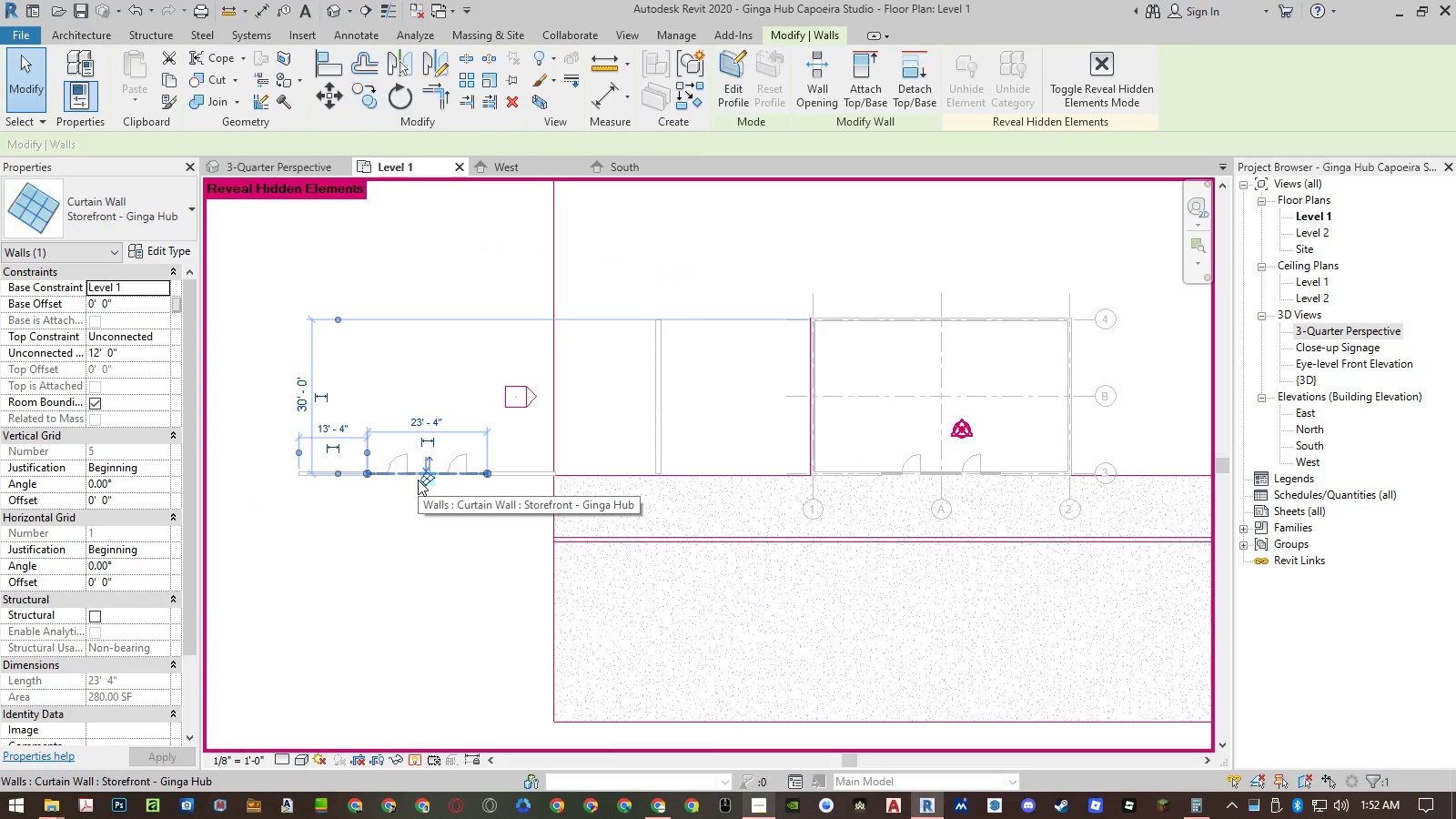 
scroll: coordinate [418, 480], scroll_direction: up, amount: 5.0
 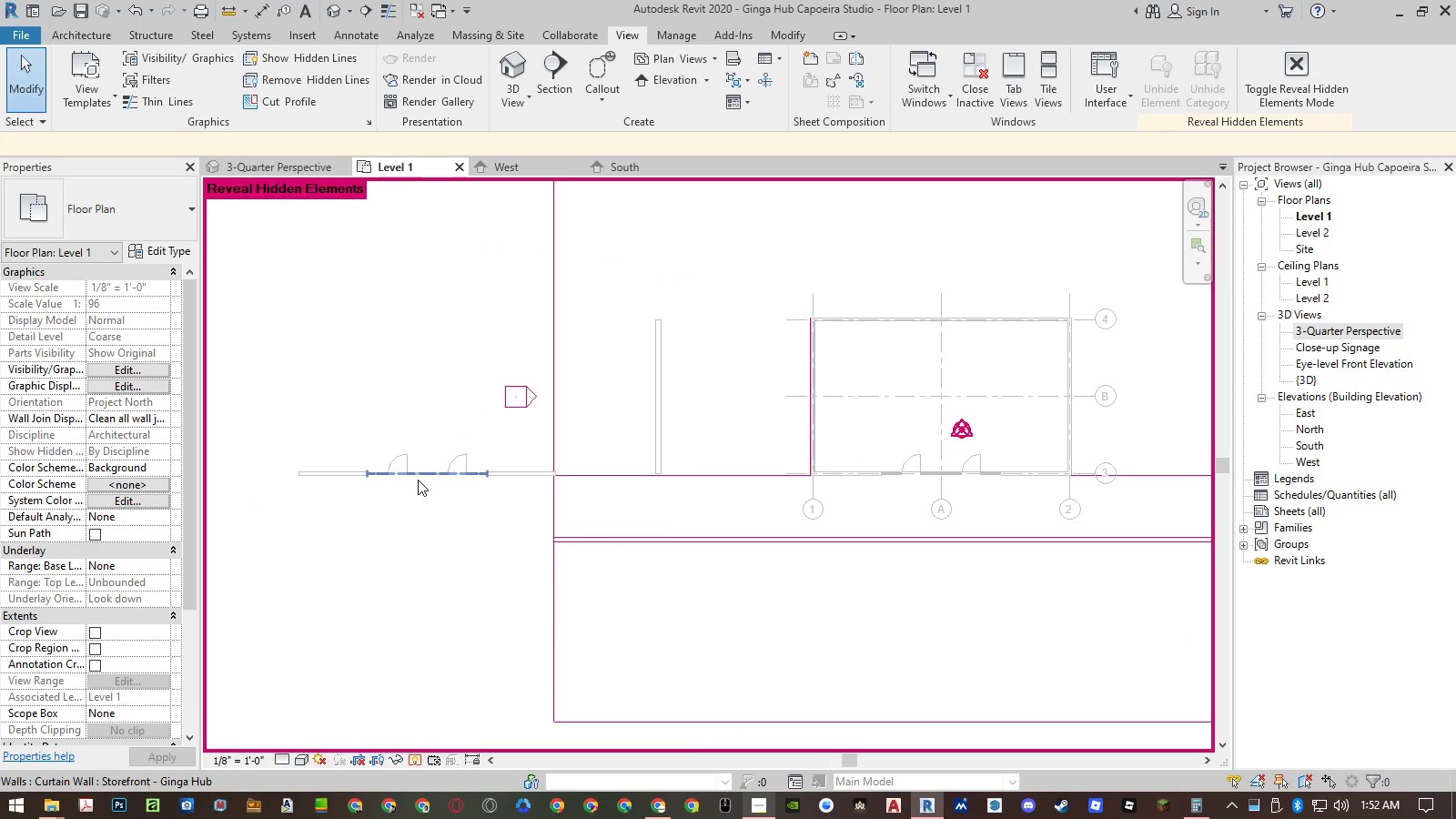 
key(Delete)
 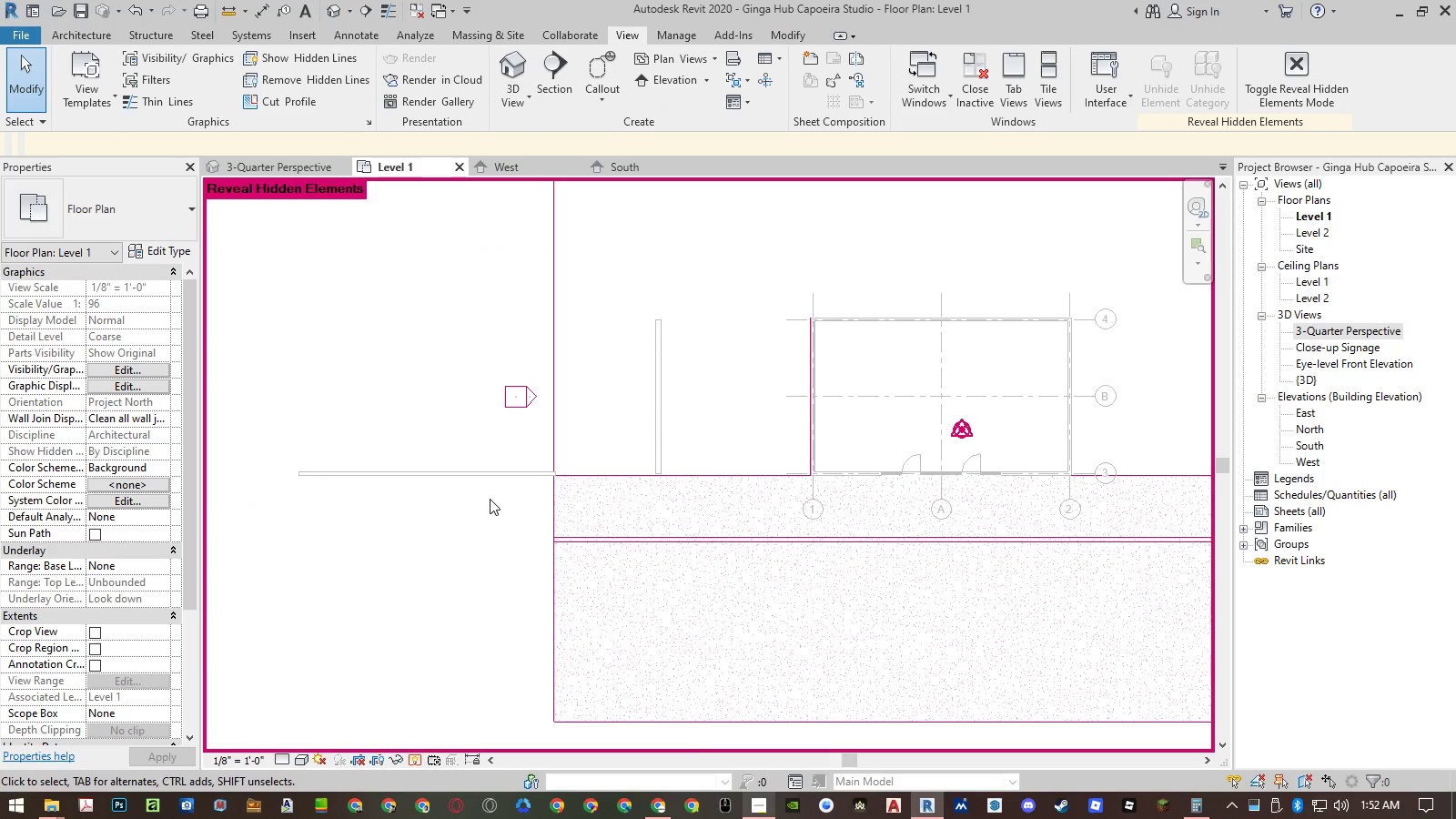 
type(tr)
 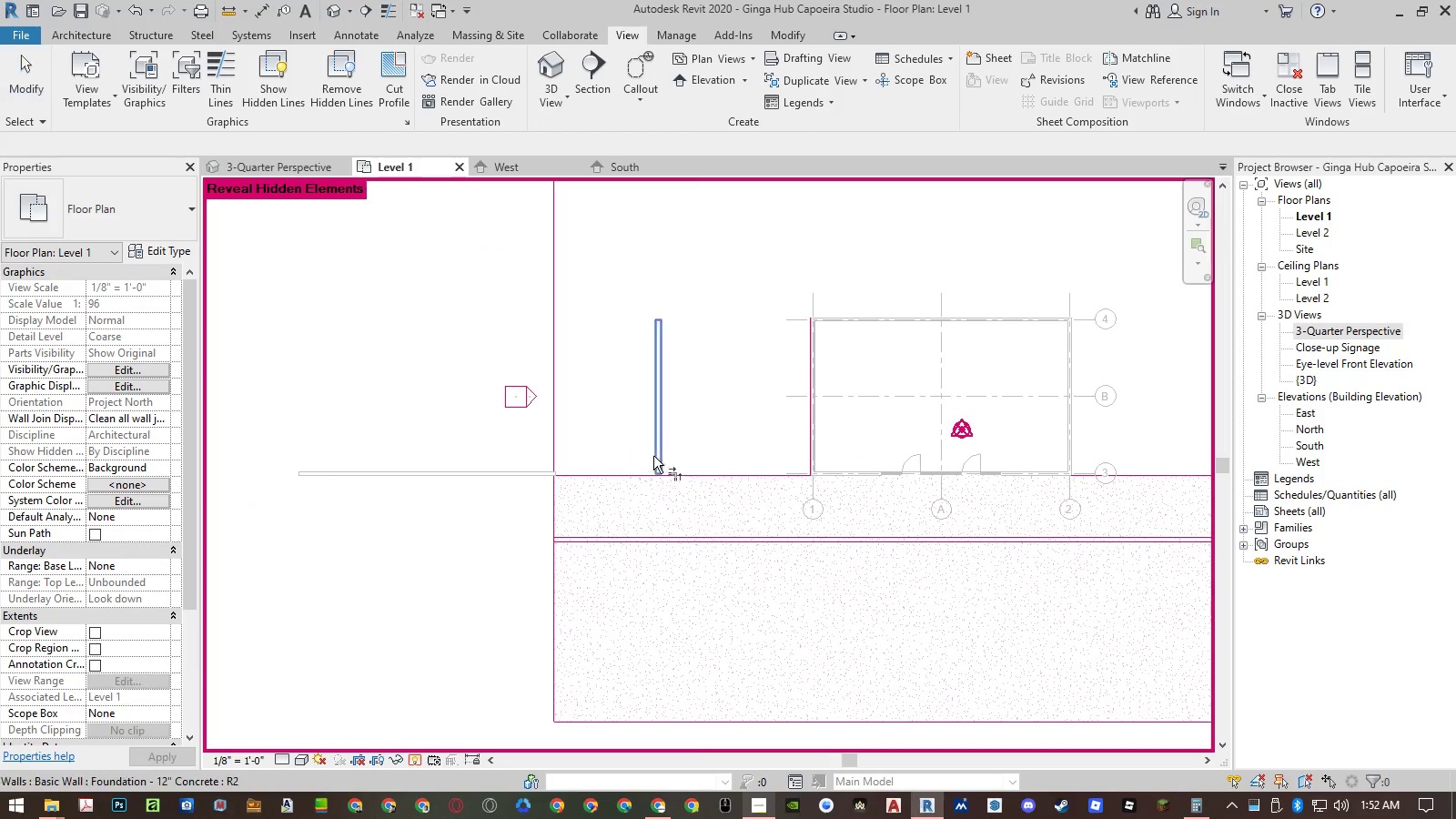 
left_click([657, 456])
 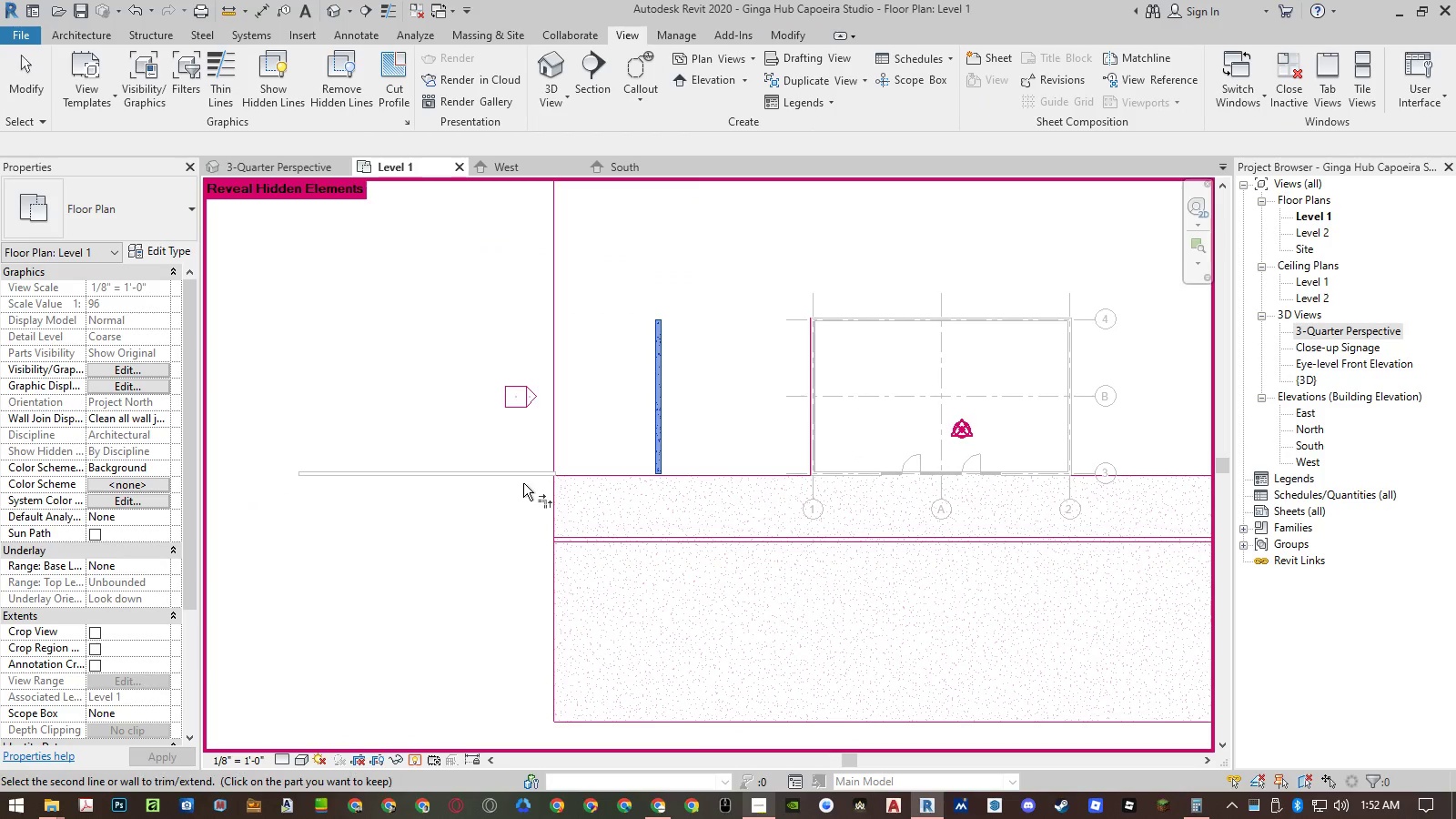 
left_click([523, 479])
 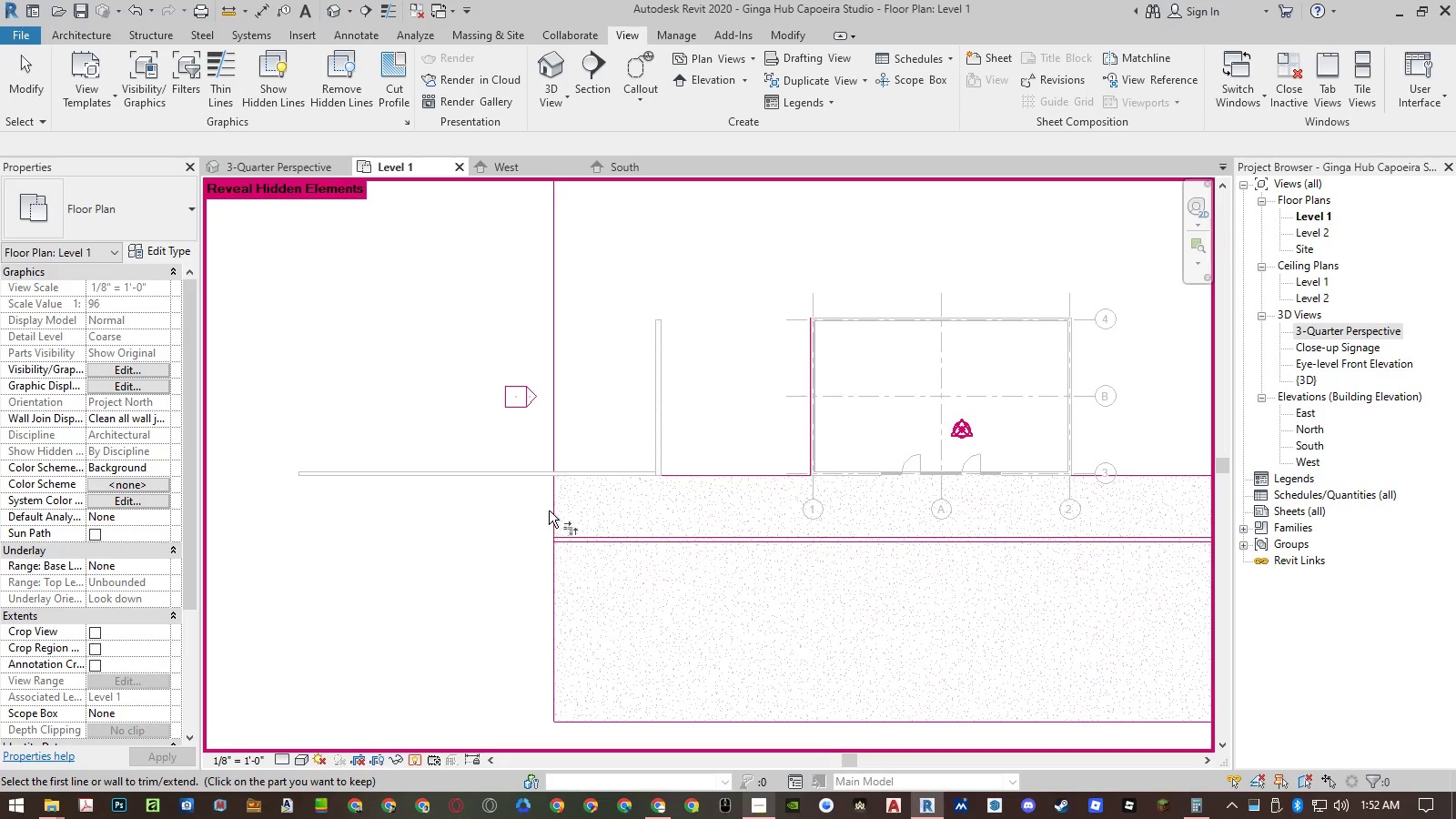 
scroll: coordinate [669, 463], scroll_direction: up, amount: 9.0
 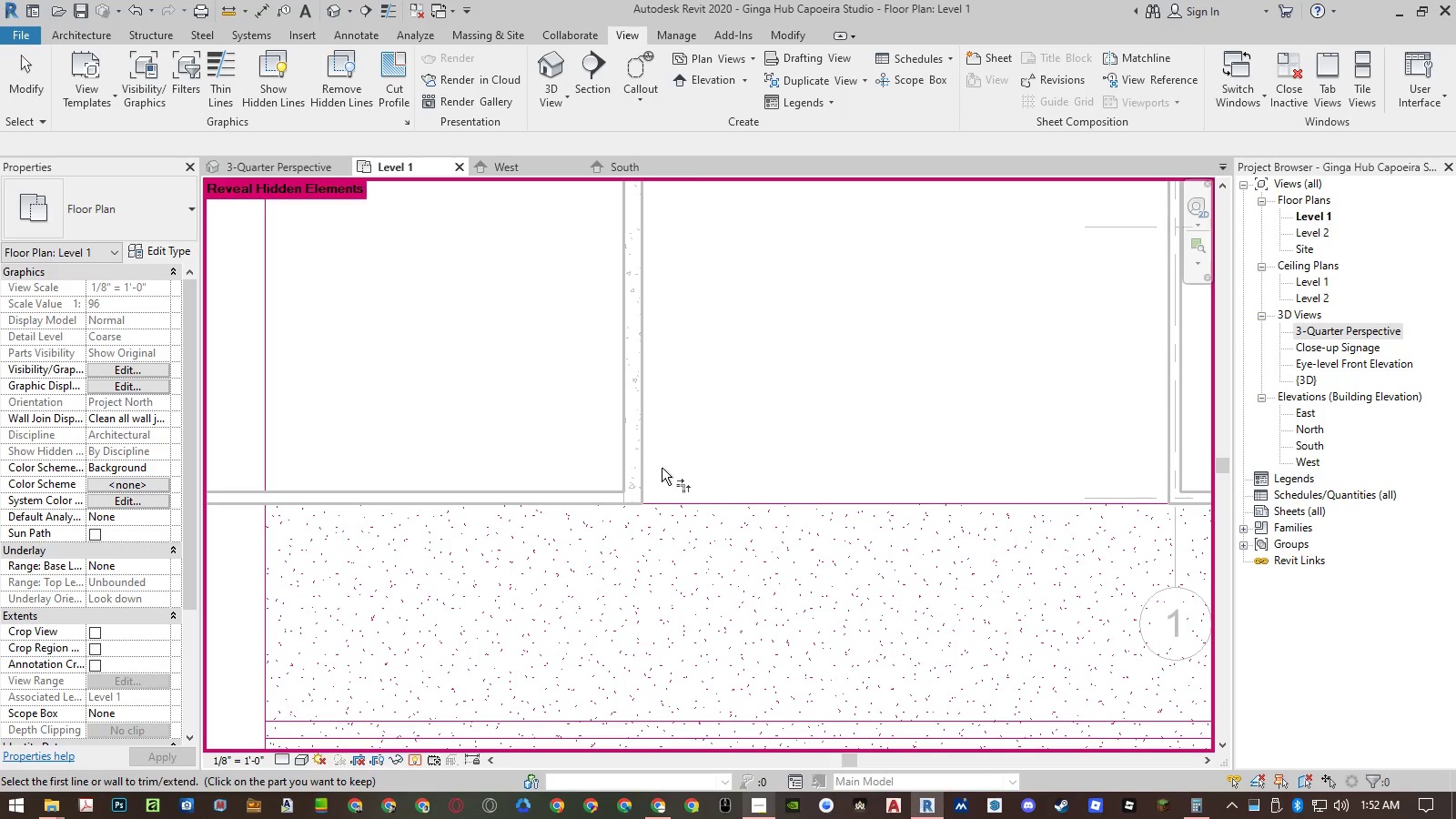 
key(Escape)
key(Escape)
type(ma)
 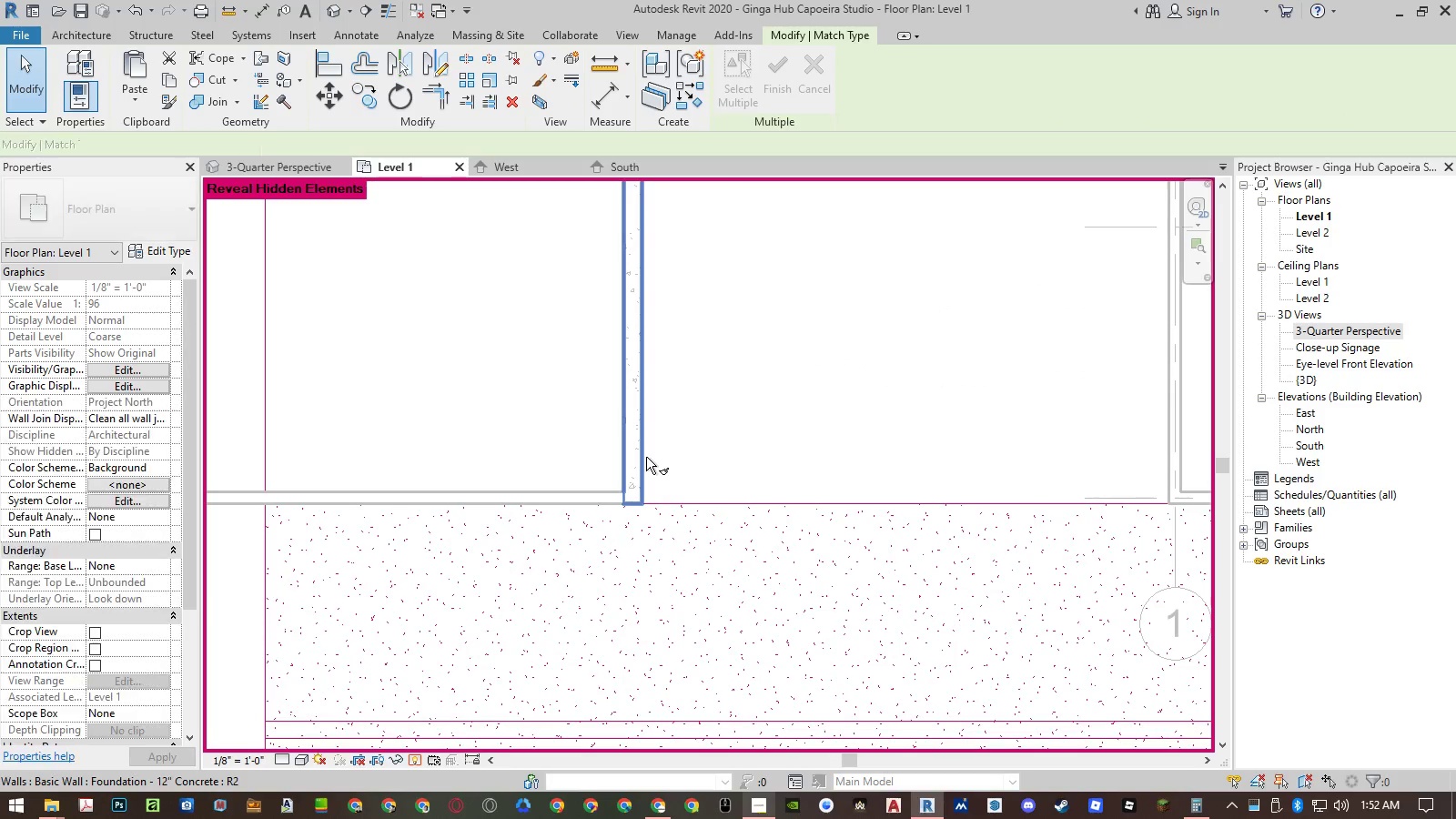 
left_click([646, 457])
 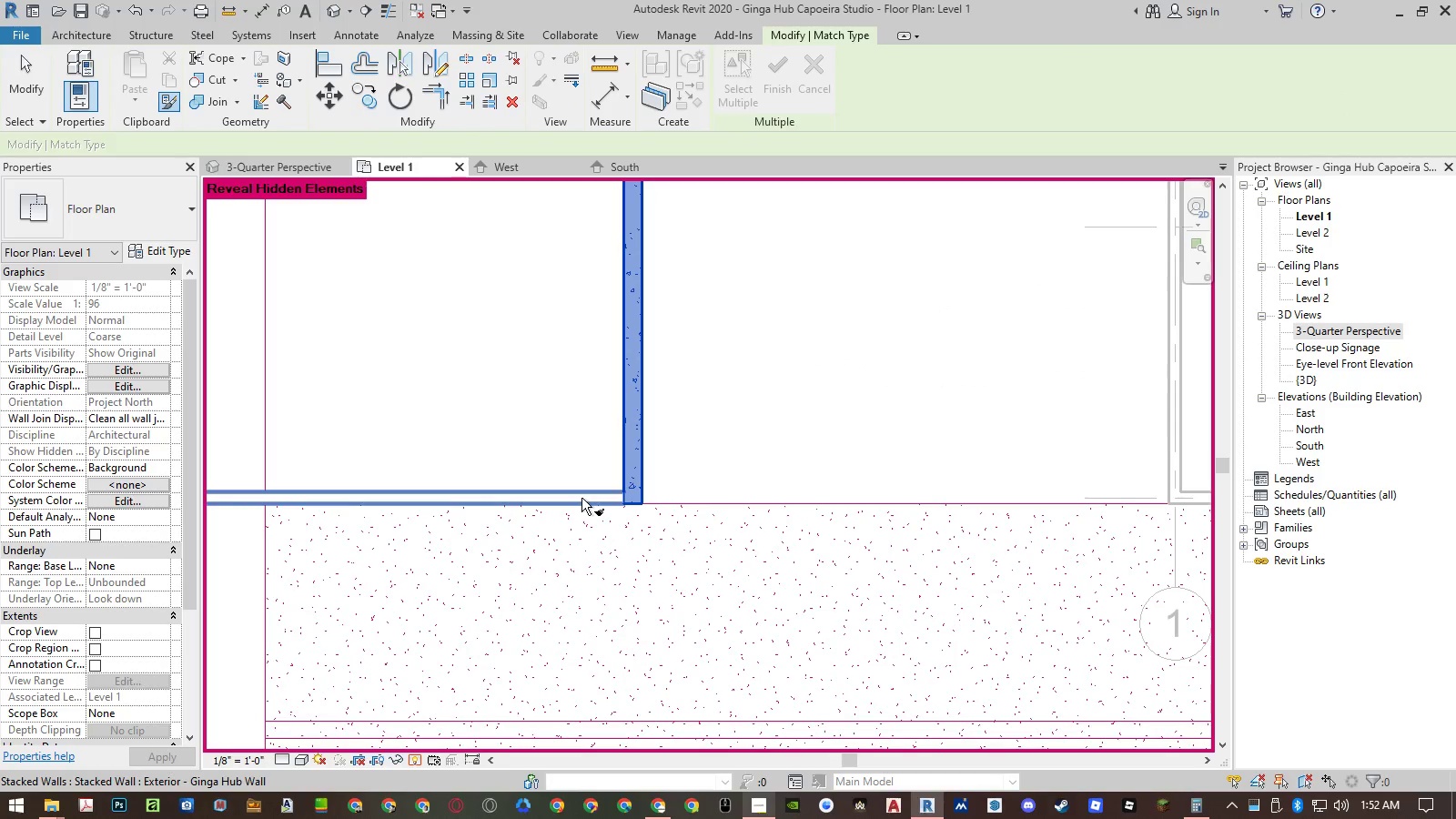 
left_click([581, 498])
 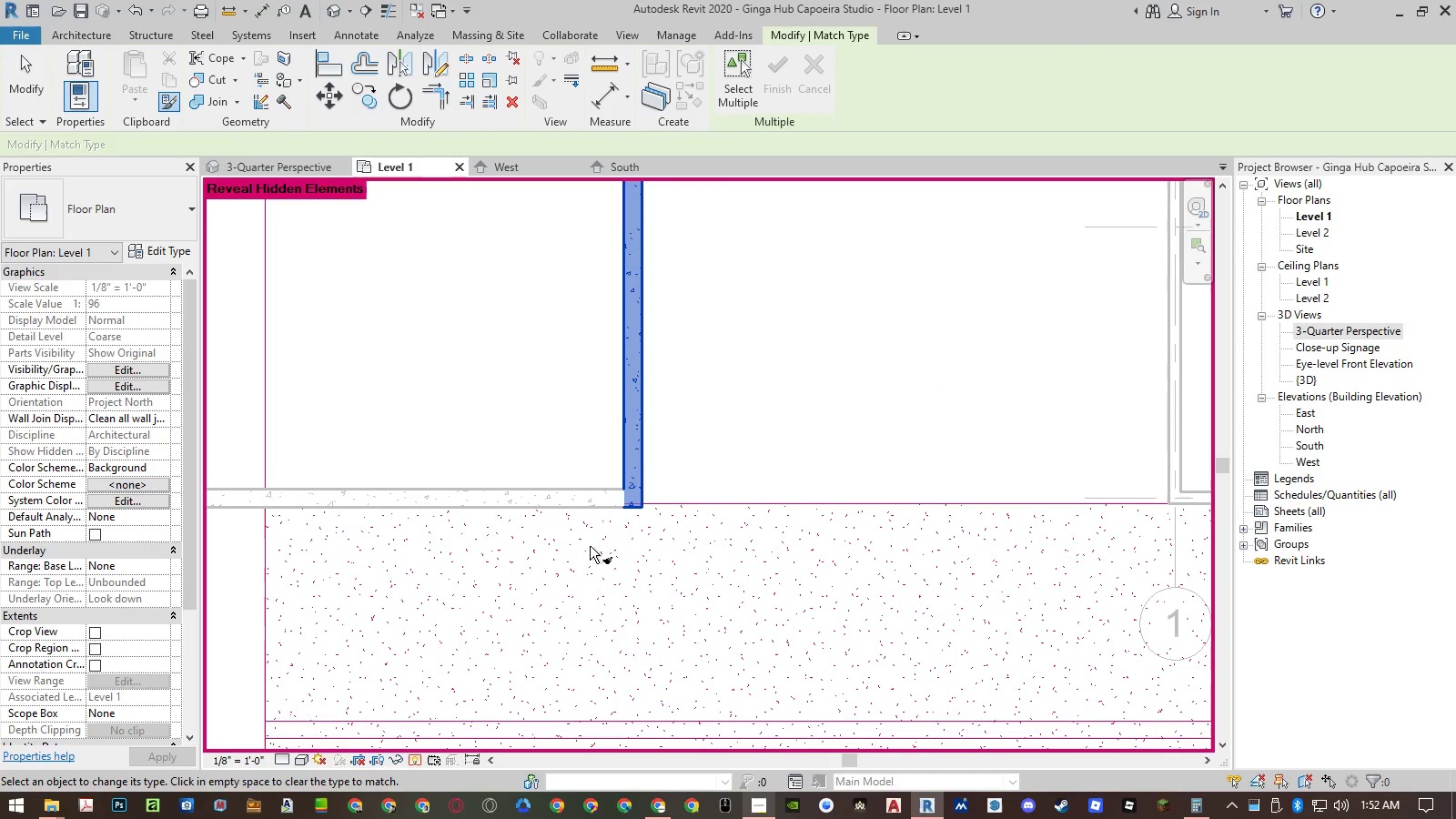 
key(Escape)
 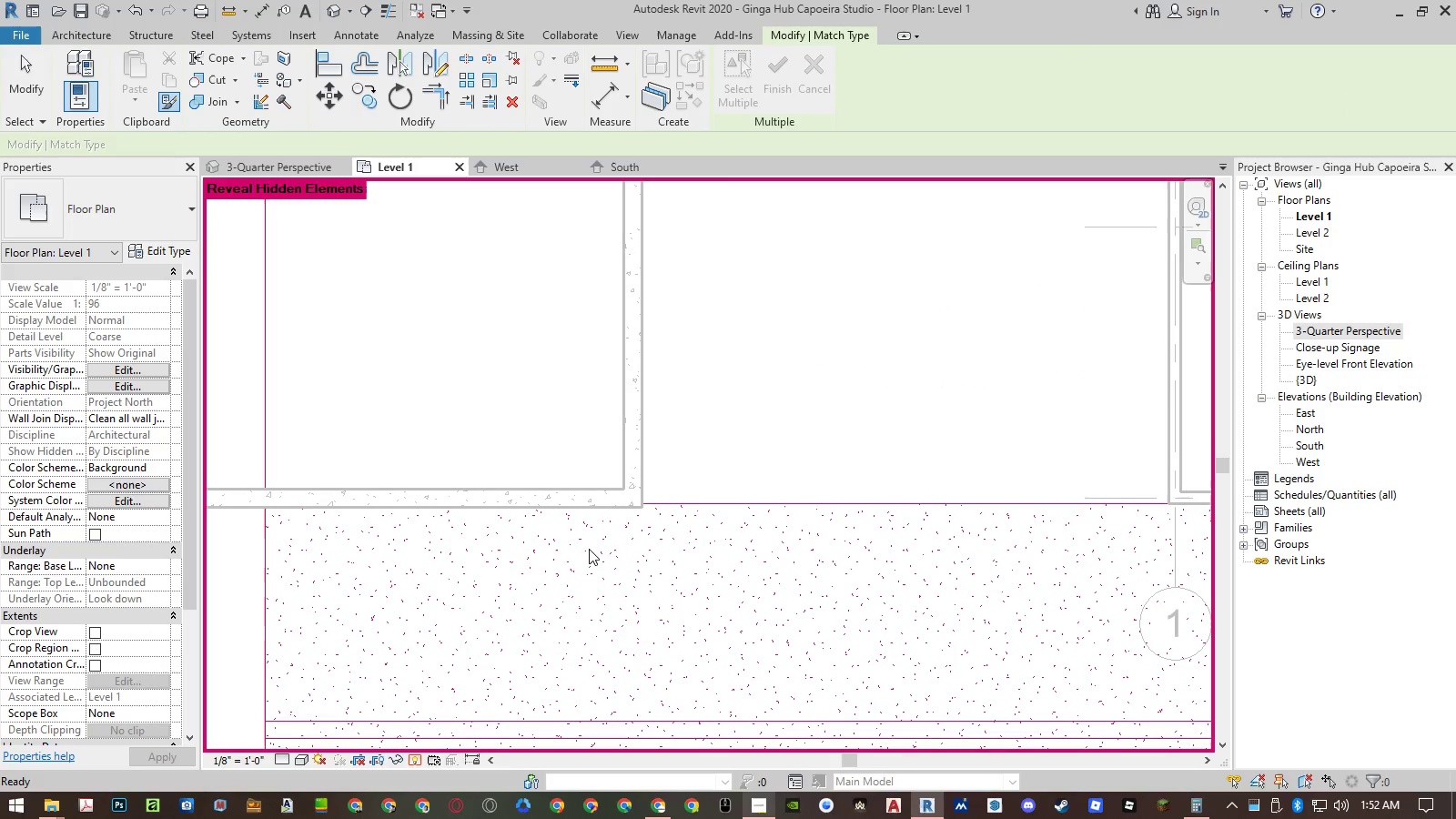 
key(Escape)
 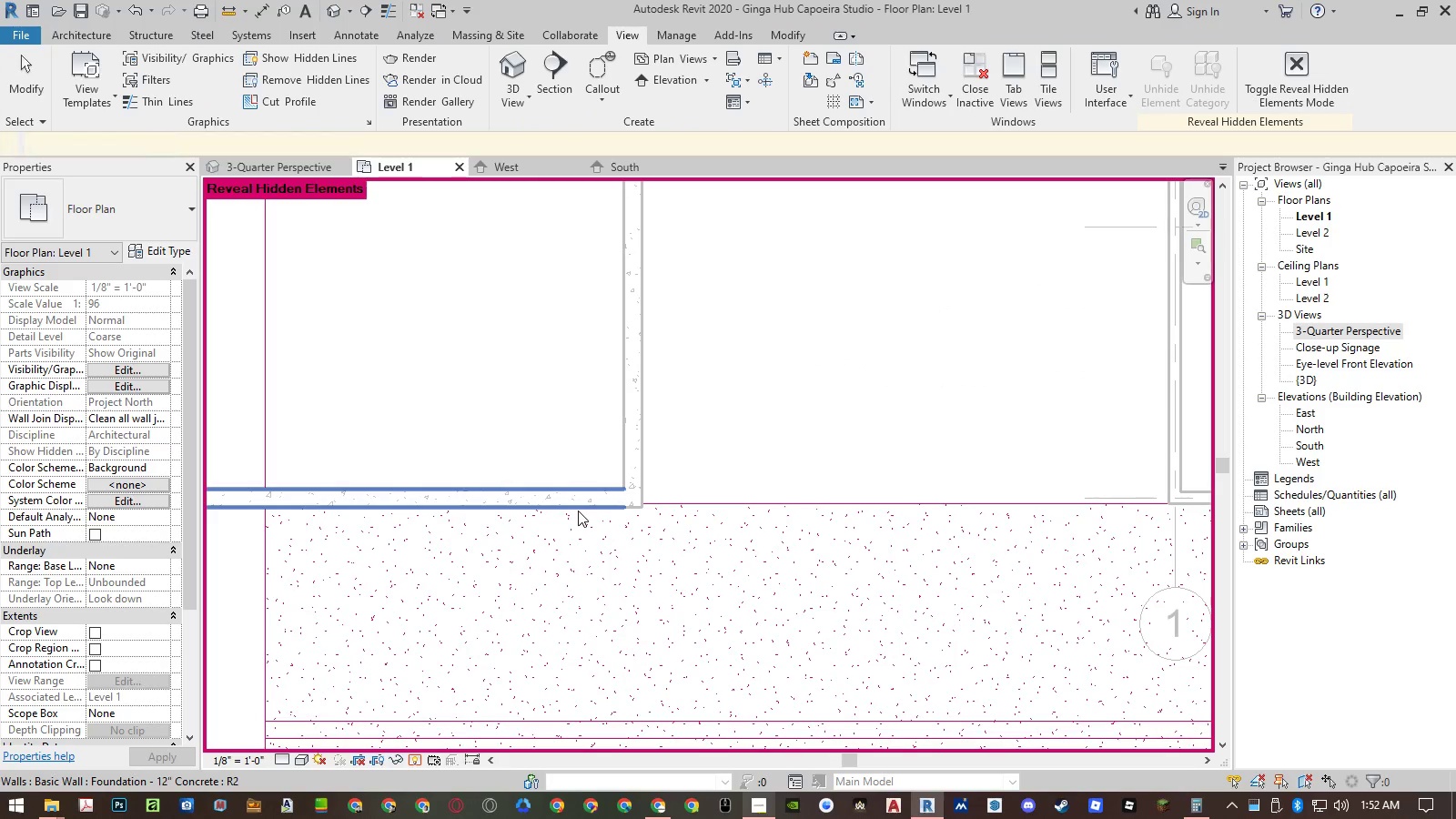 
left_click([578, 511])
 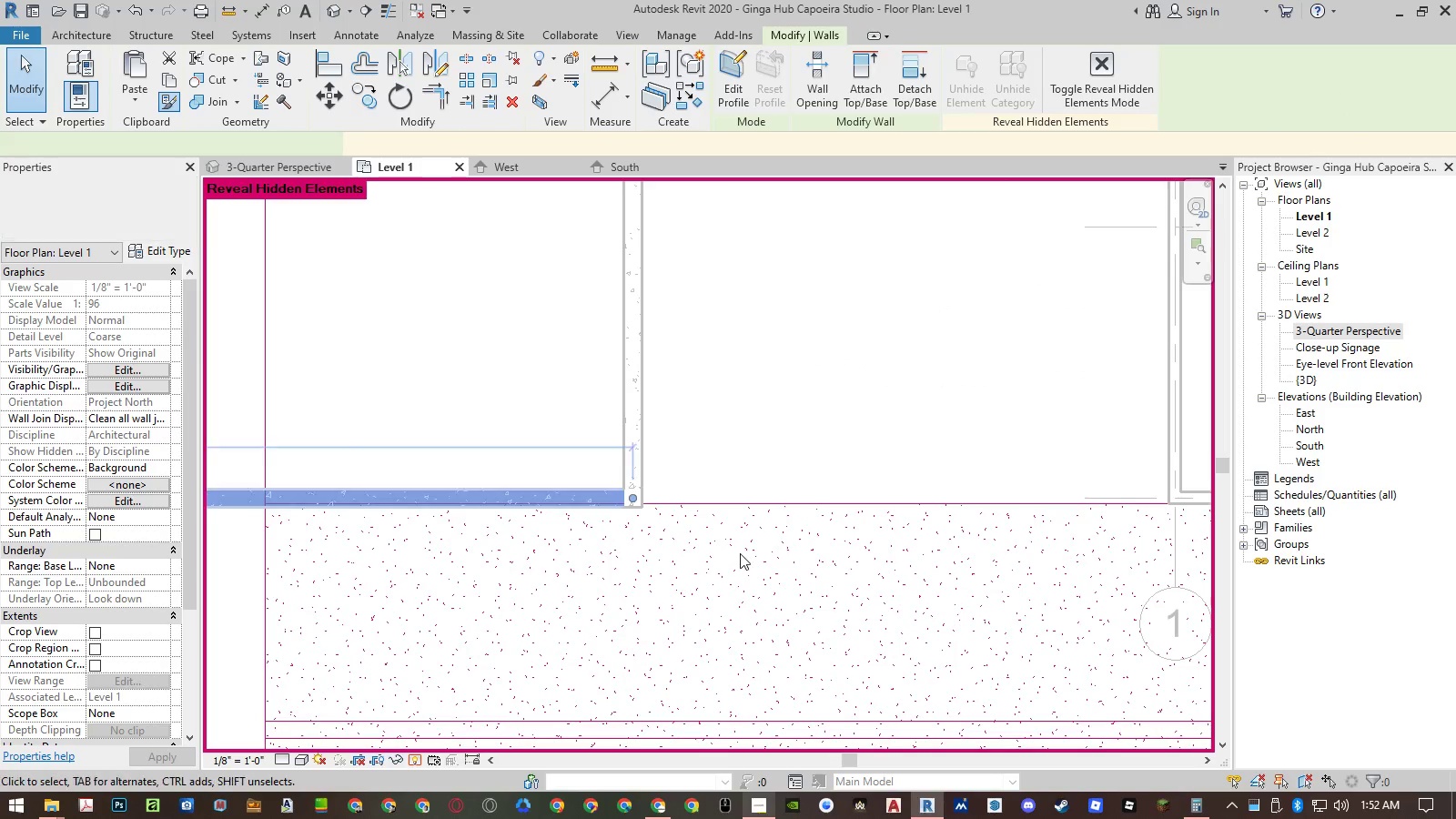 
type(al)
 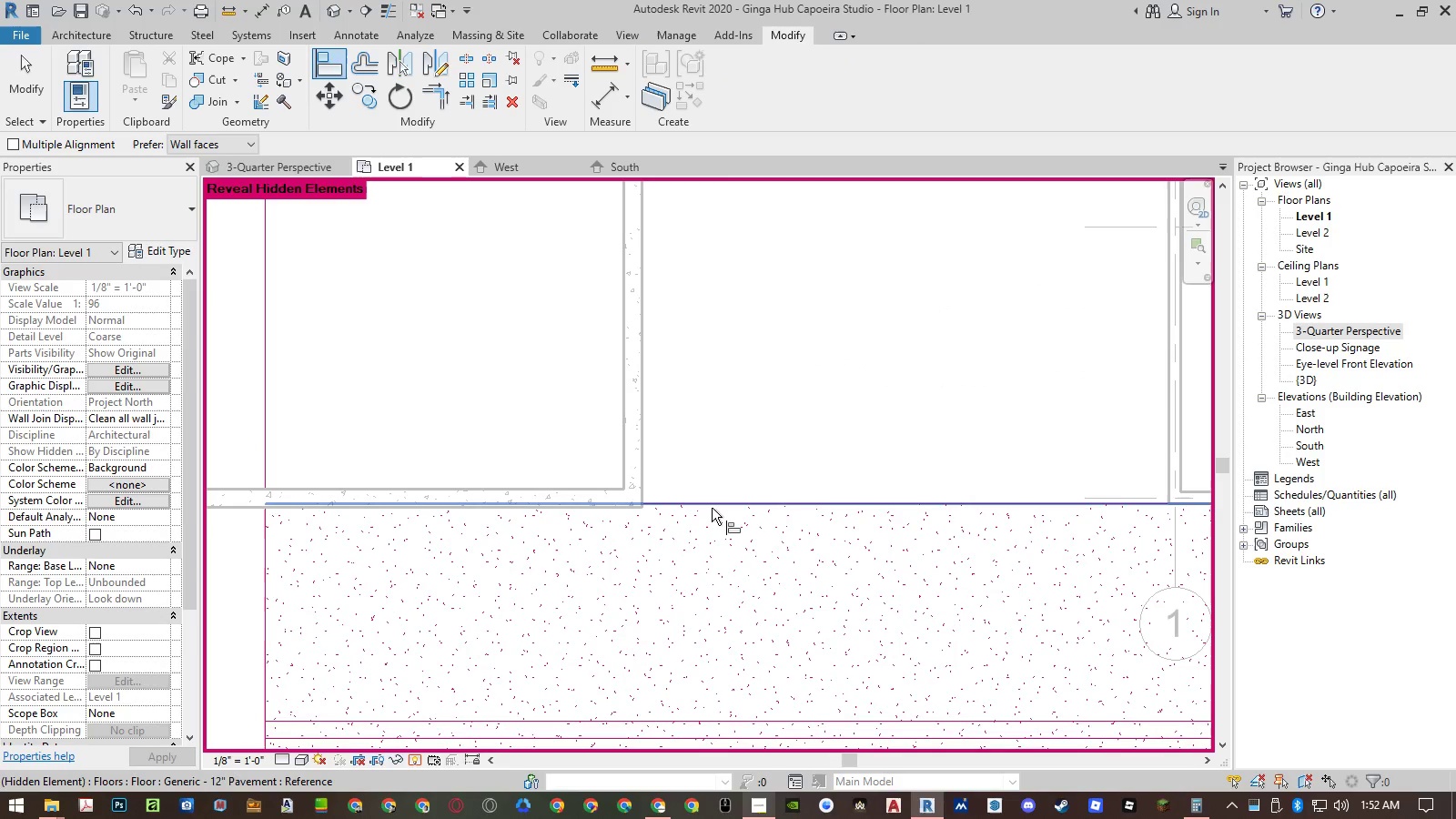 
left_click([712, 508])
 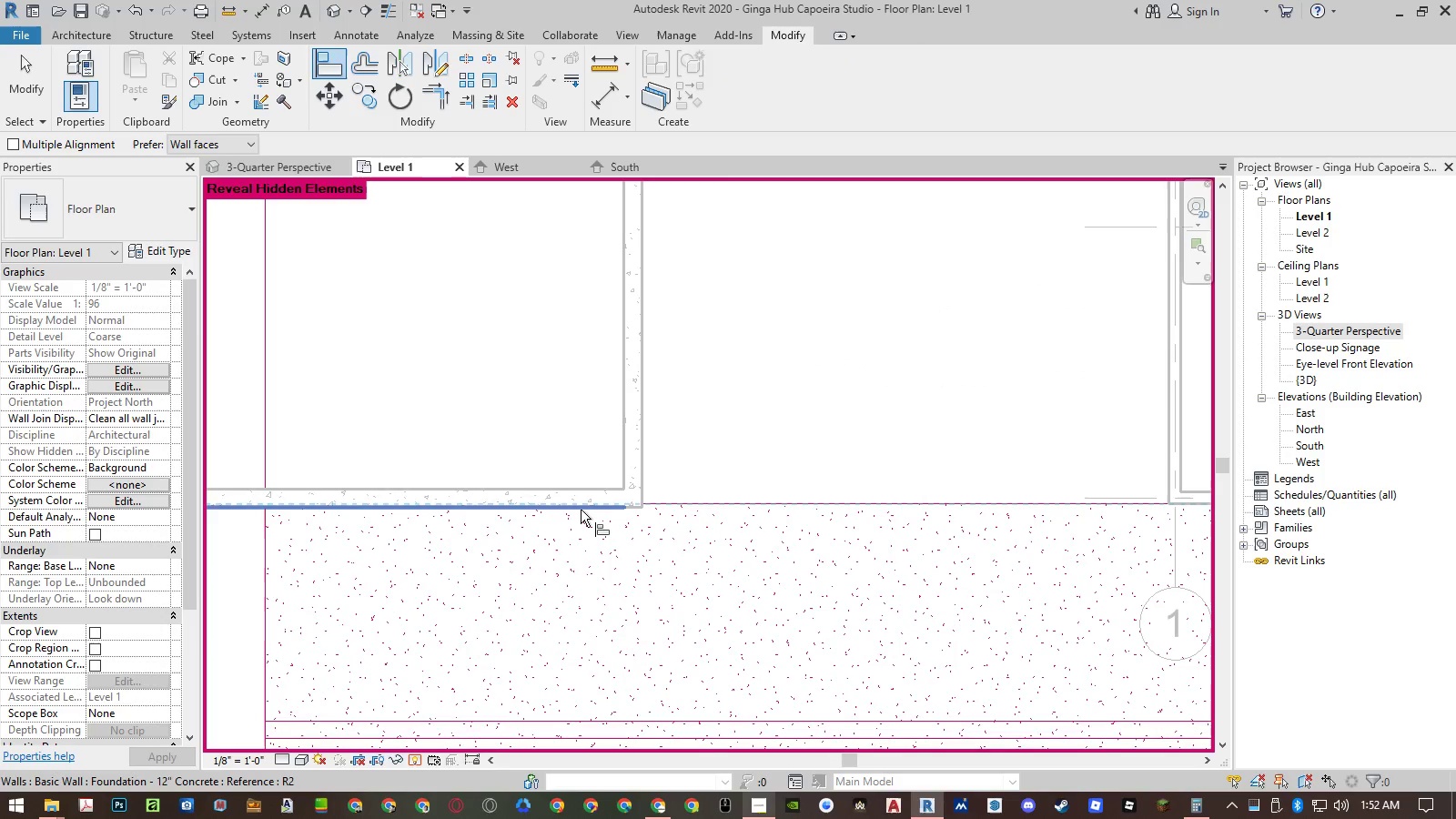 
double_click([581, 510])
 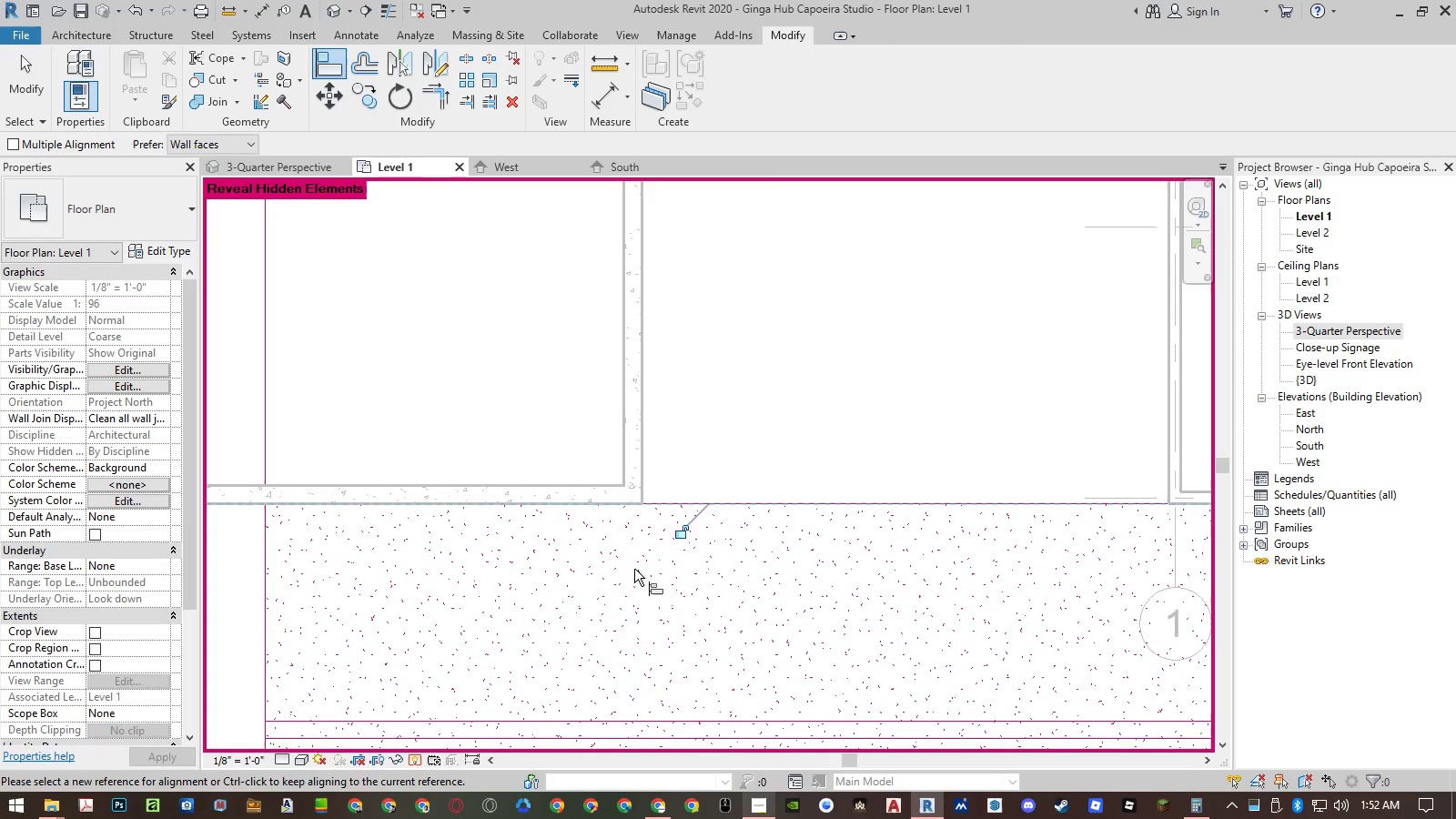 
key(Escape)
 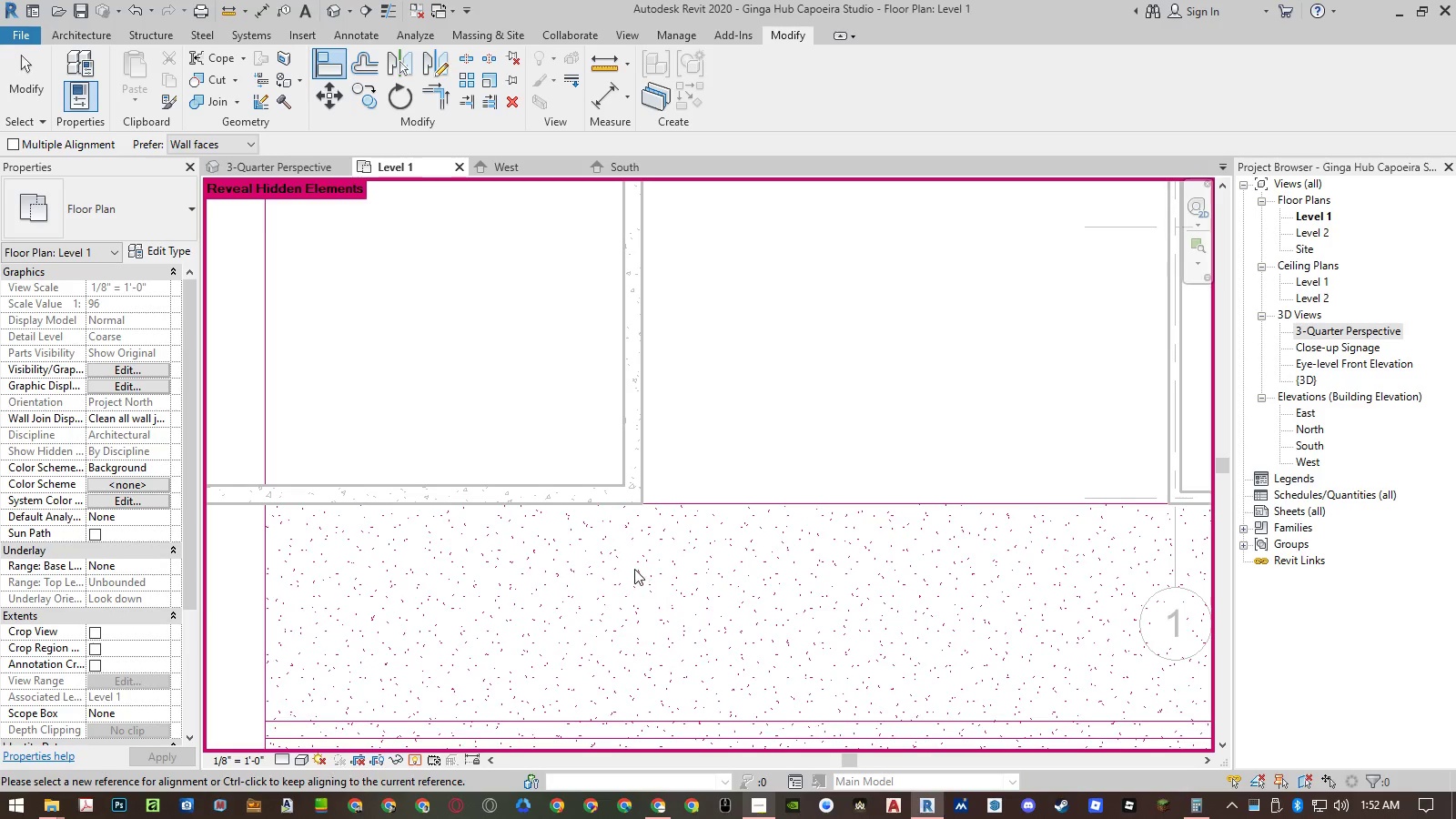 
key(Escape)
 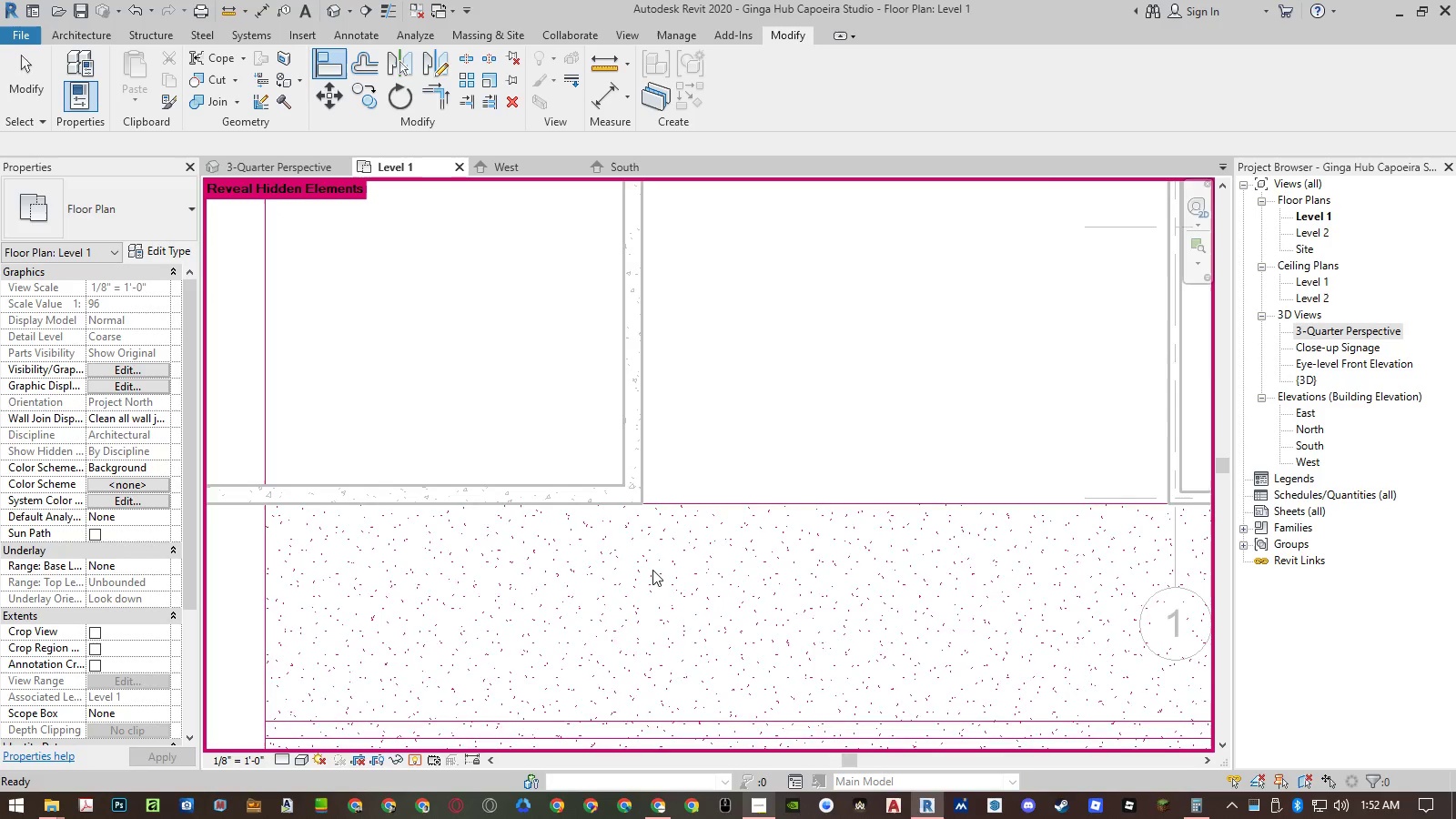 
scroll: coordinate [652, 570], scroll_direction: down, amount: 10.0
 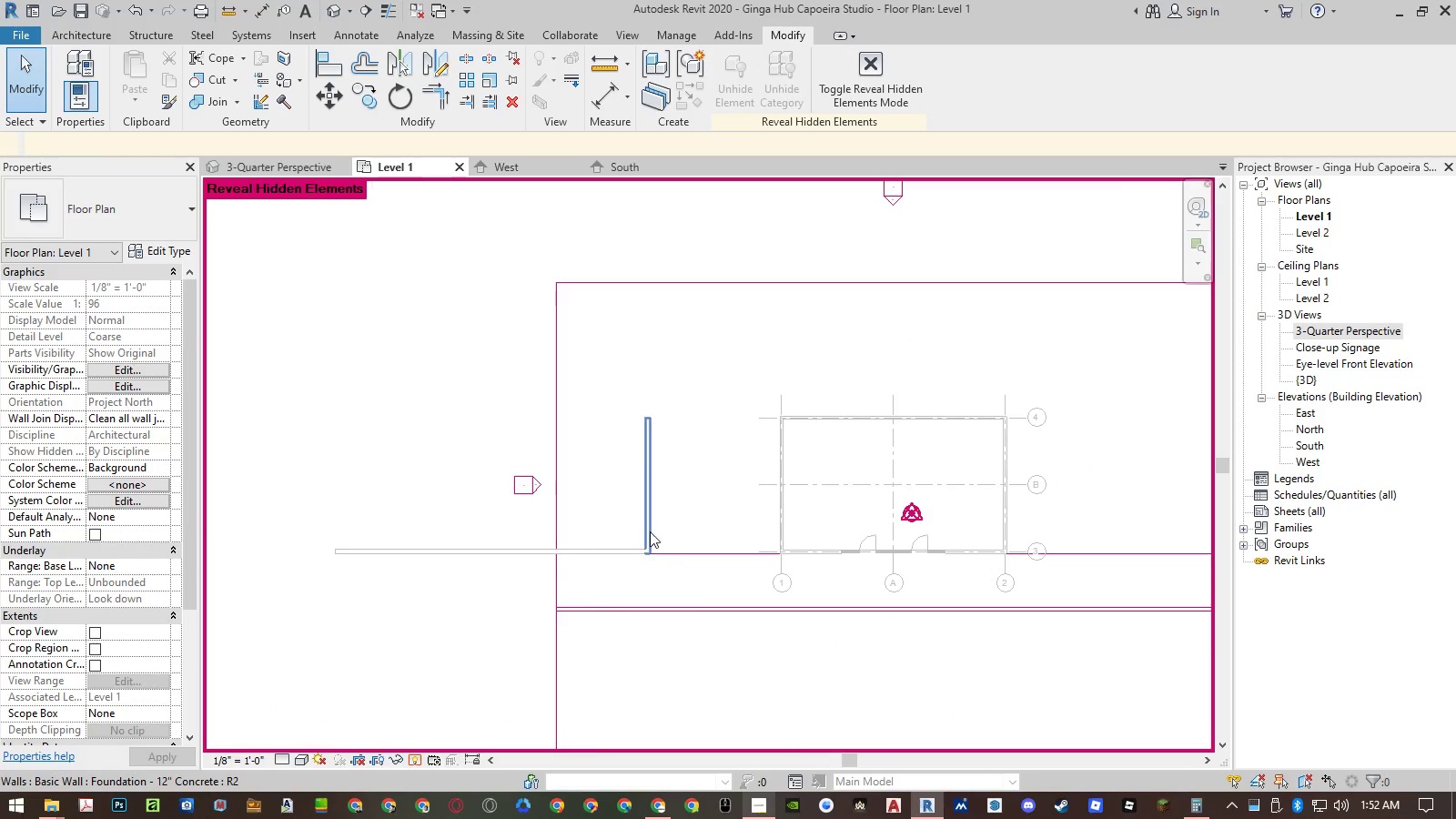 
left_click([650, 531])
 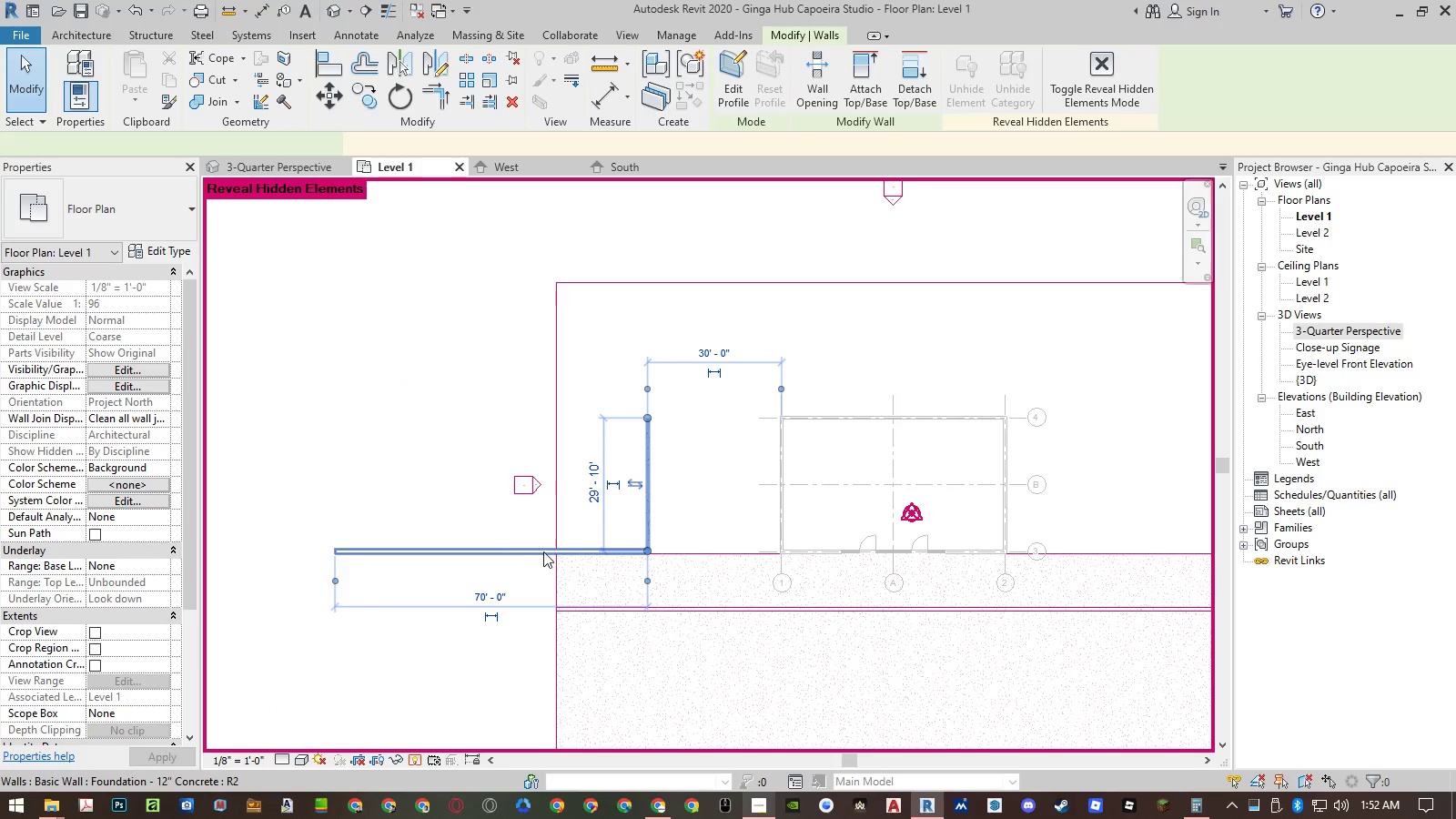 
left_click([532, 554])
 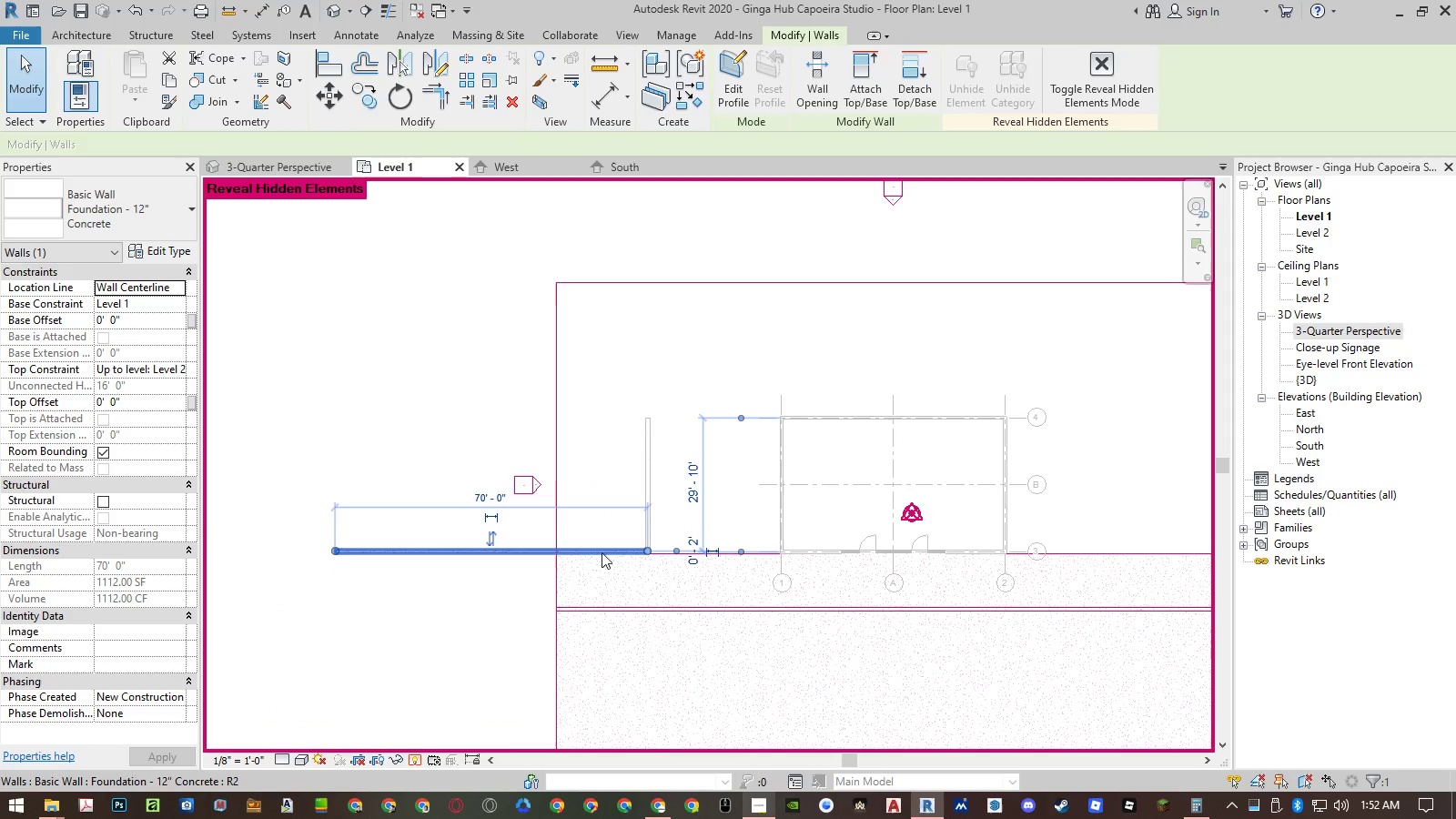 
type(mi)
 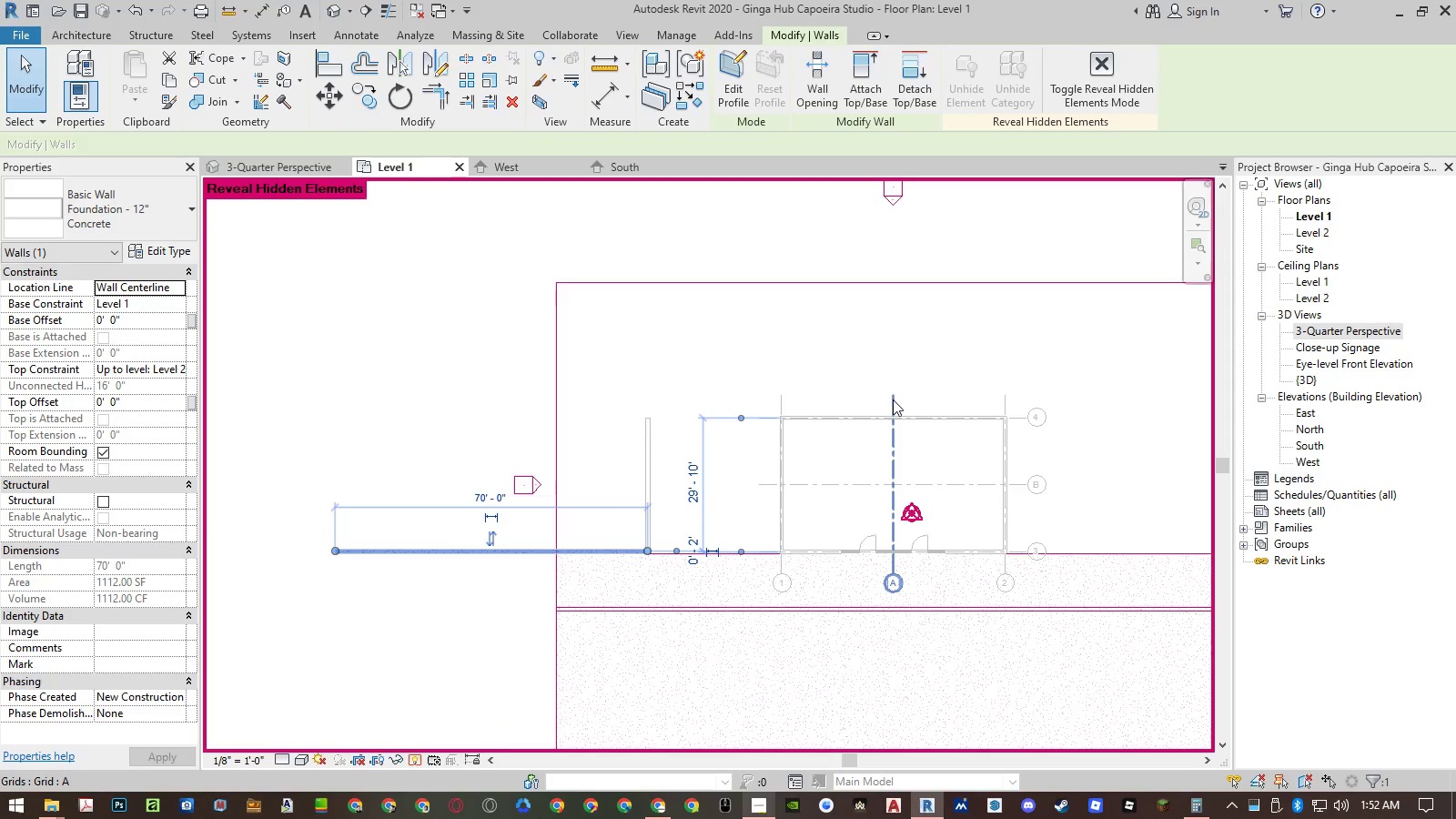 
left_click([894, 400])
 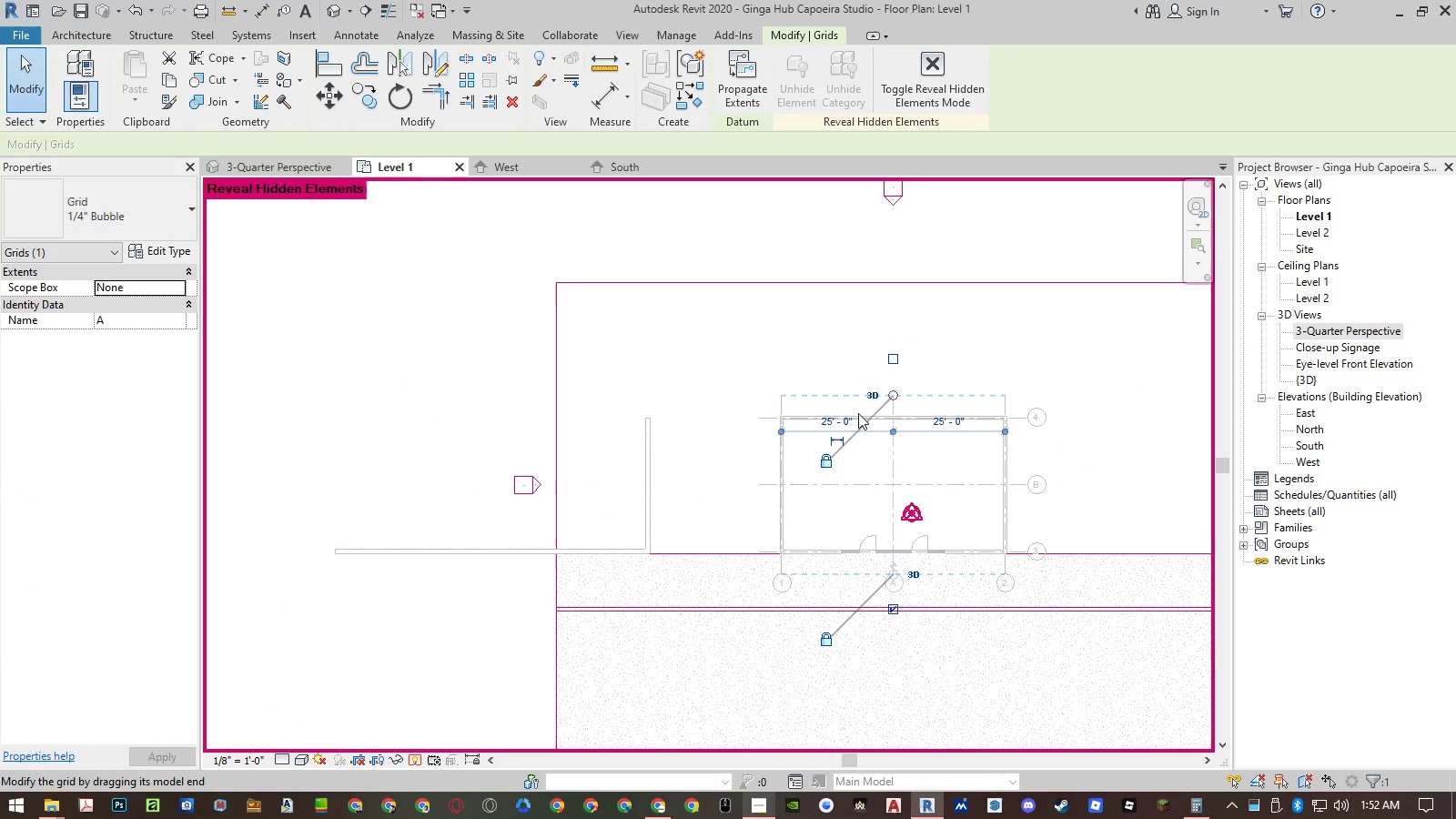 
key(Escape)
 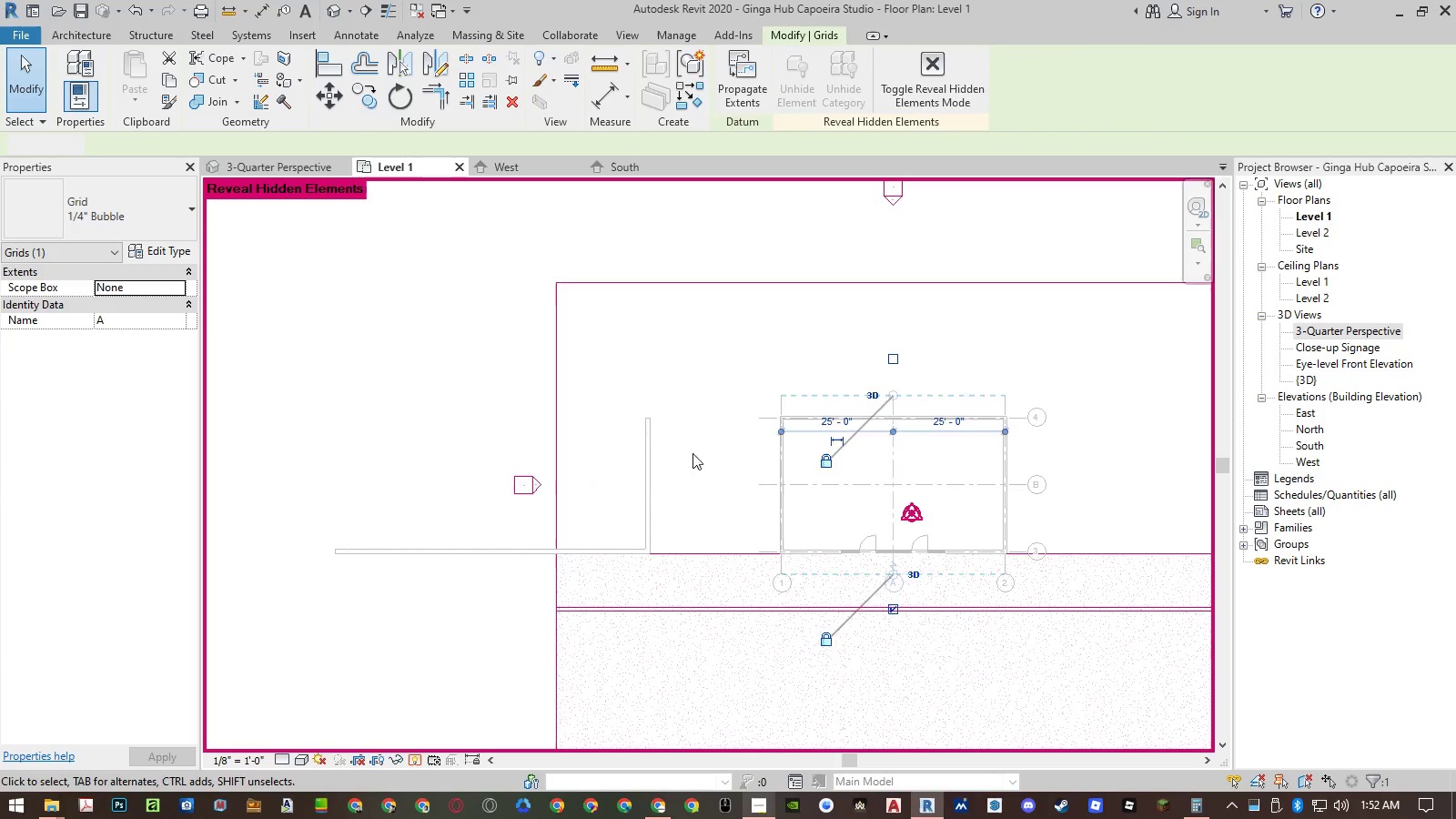 
key(Escape)
 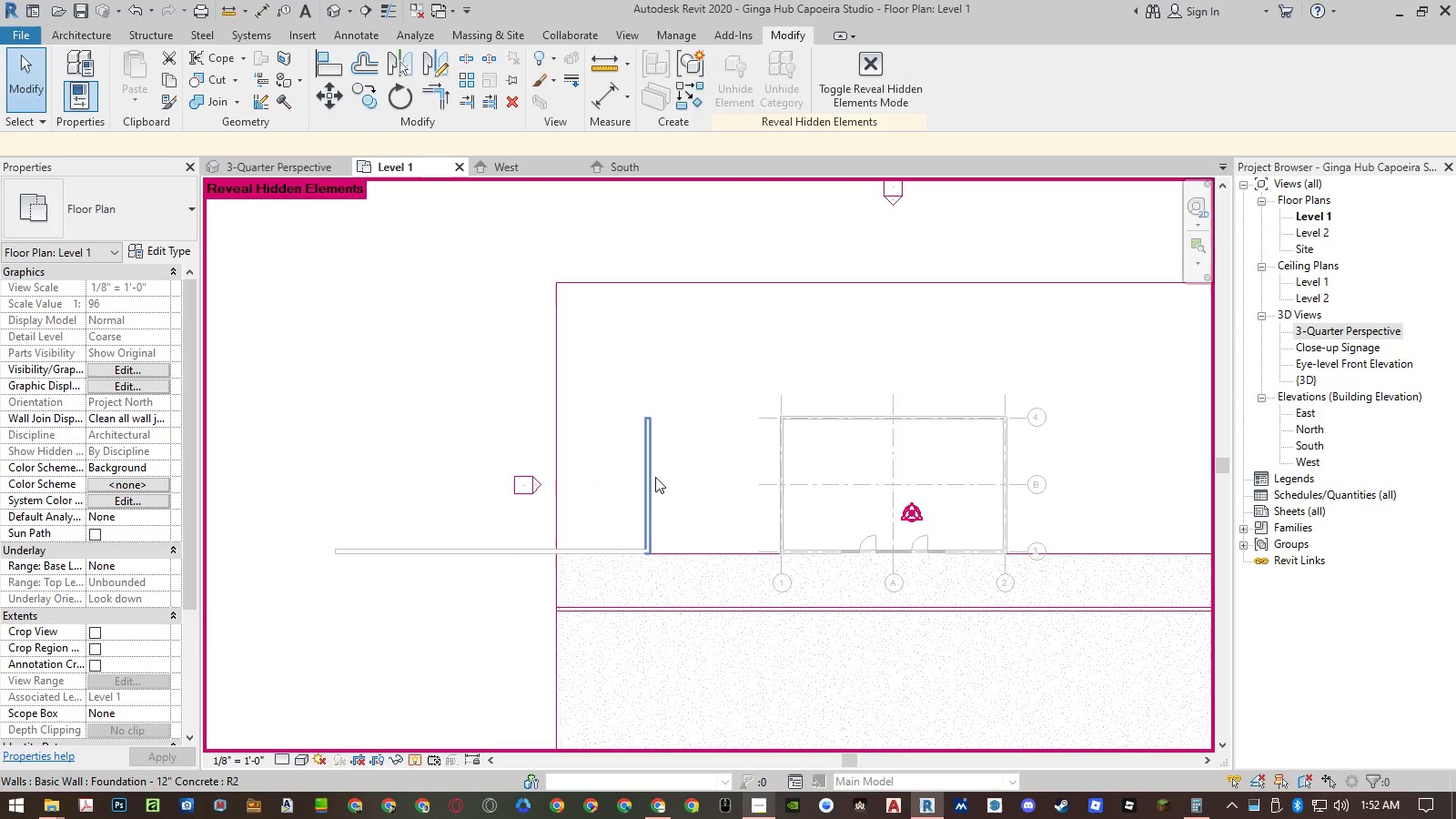 
left_click([654, 477])
 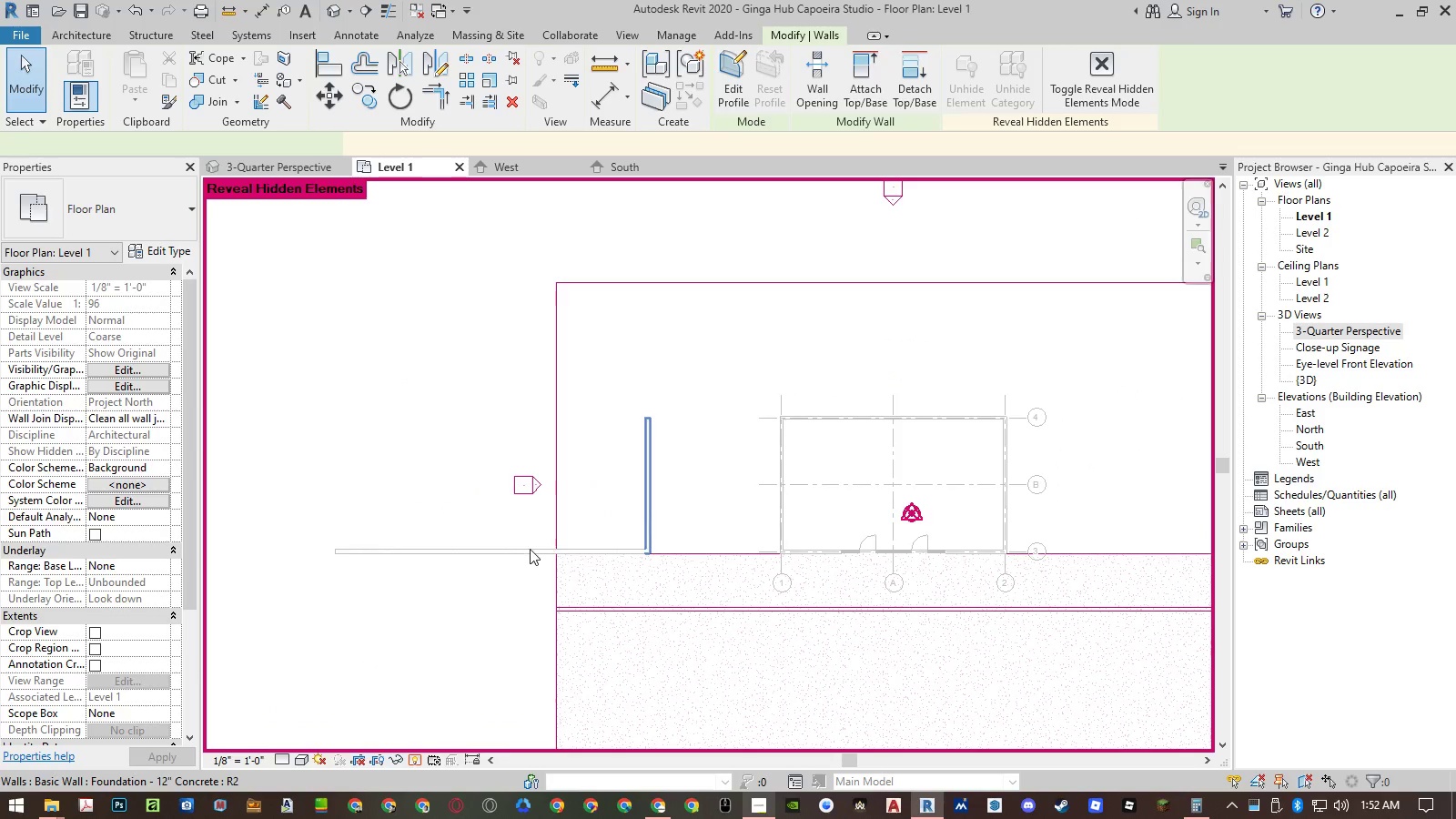 
hold_key(key=ControlLeft, duration=0.39)
left_click([528, 549])
 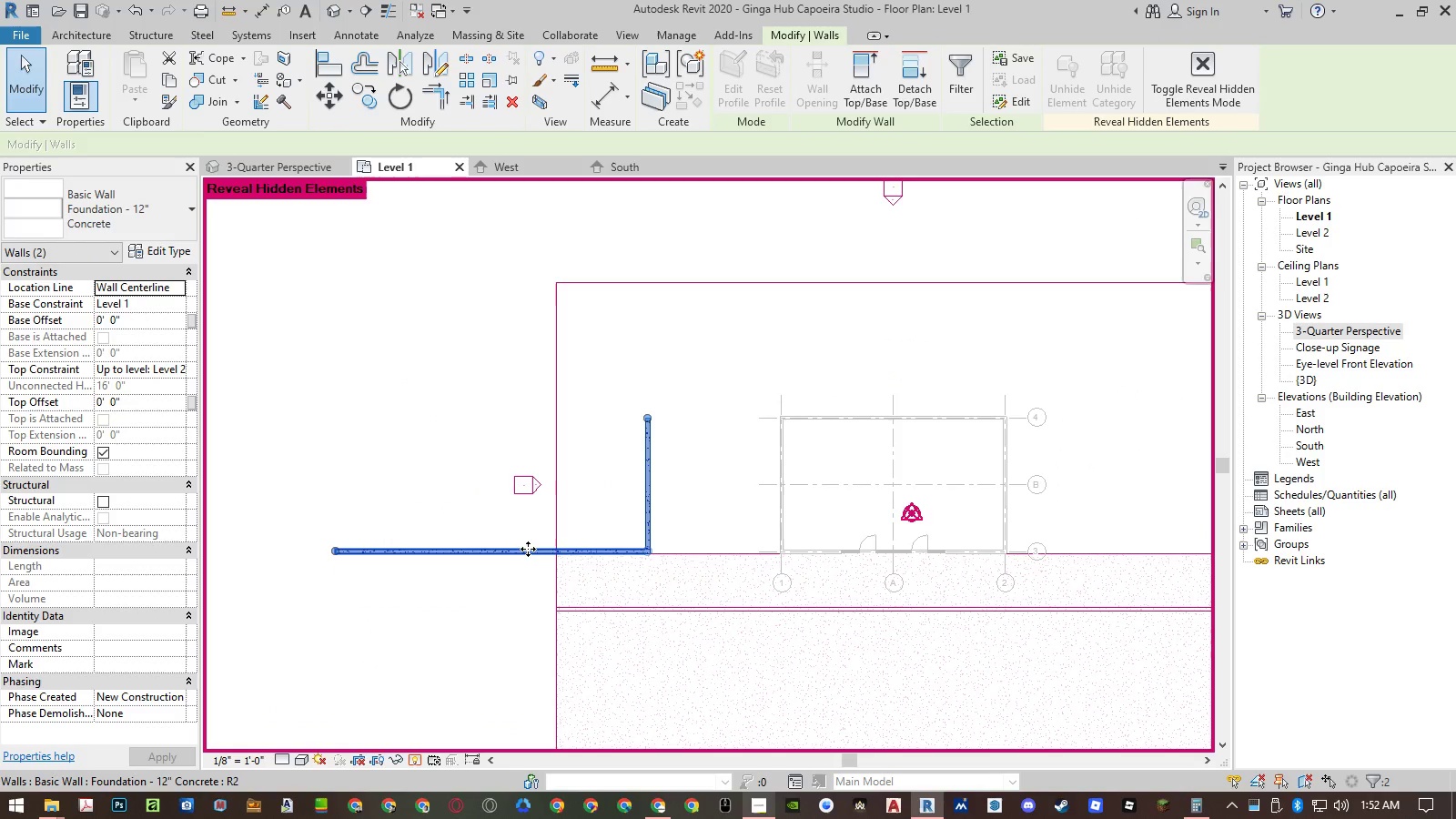 
type(mm)
 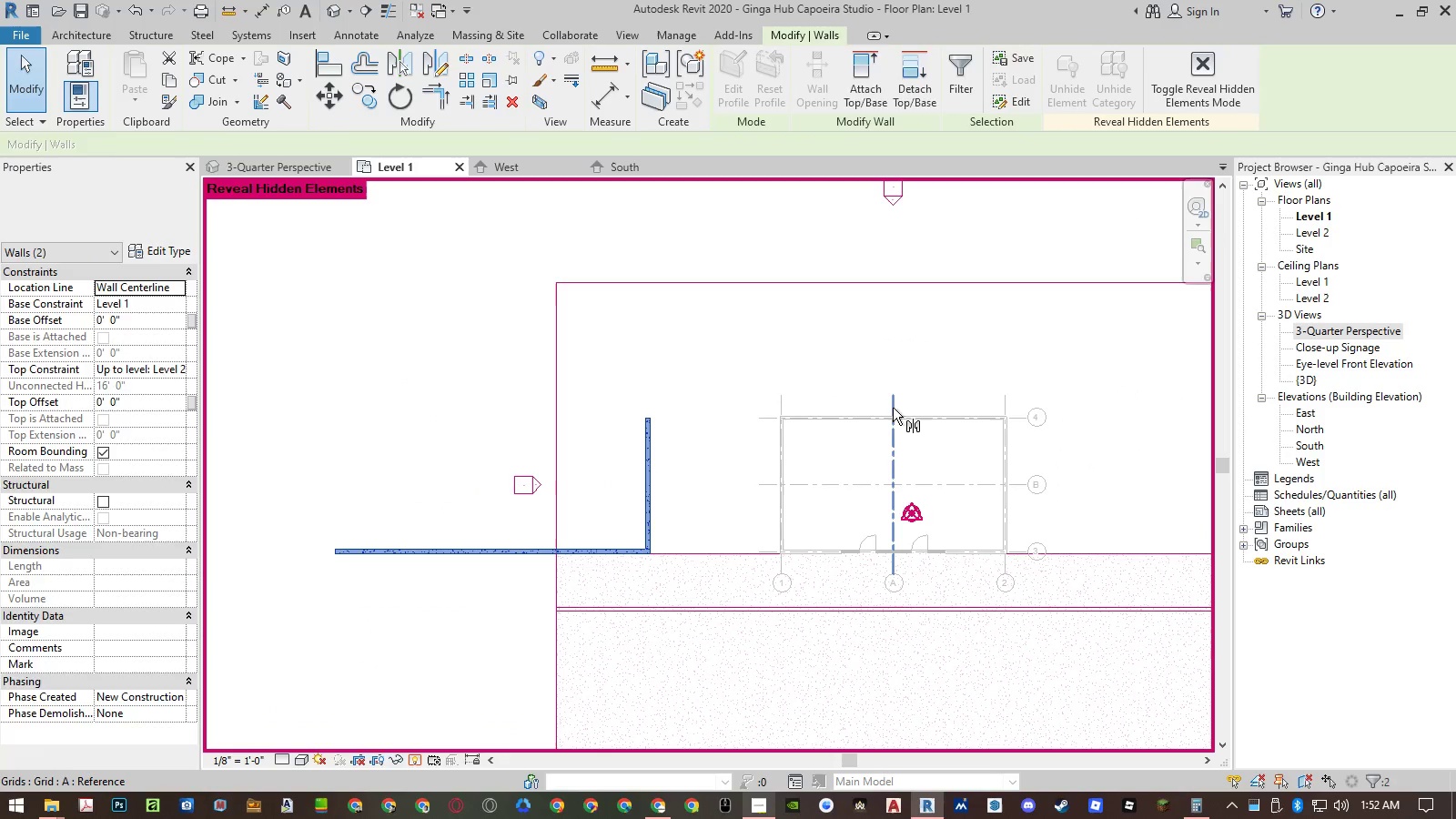 
left_click([893, 407])
 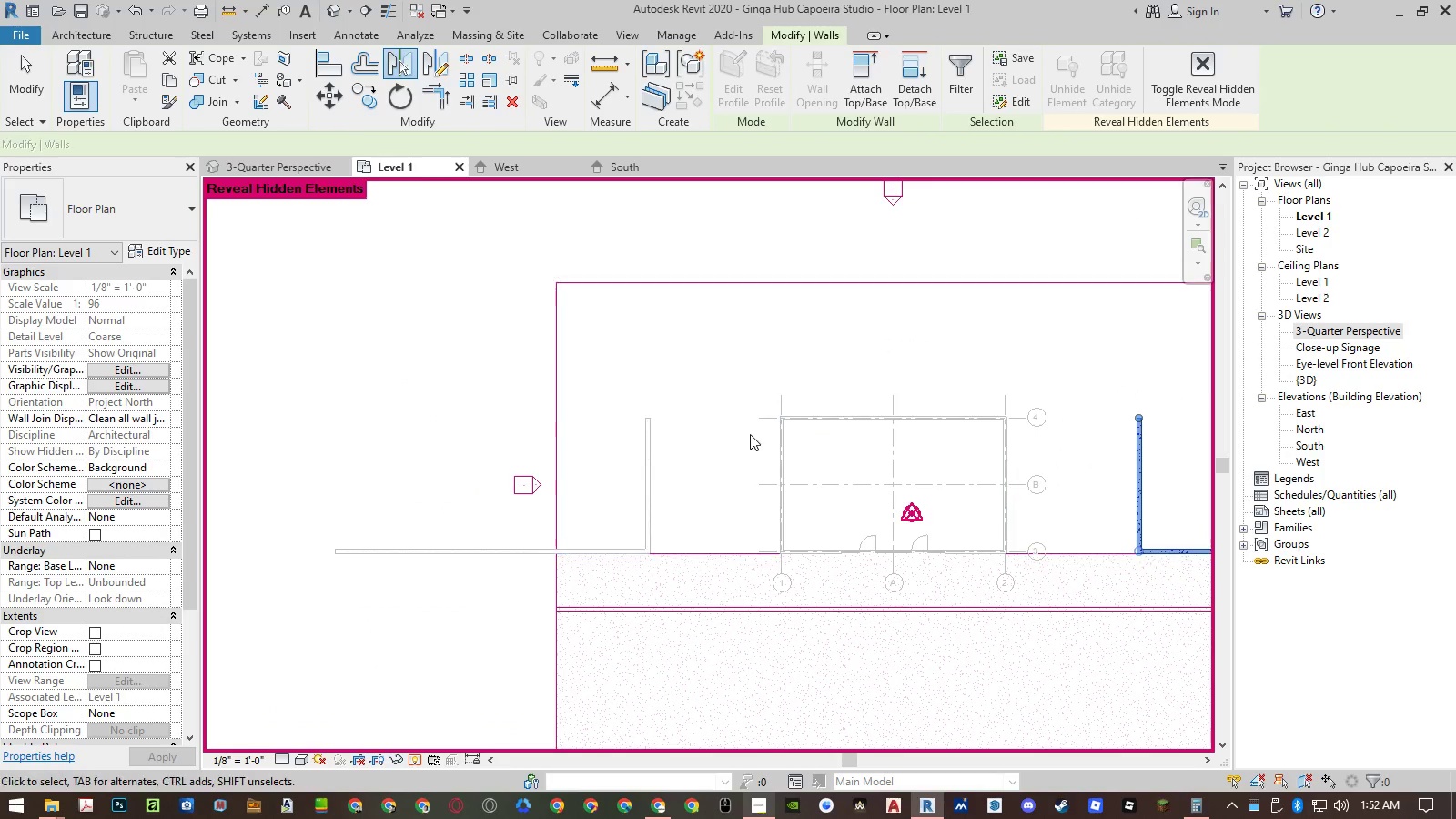 
key(Escape)
key(Escape)
type(al)
 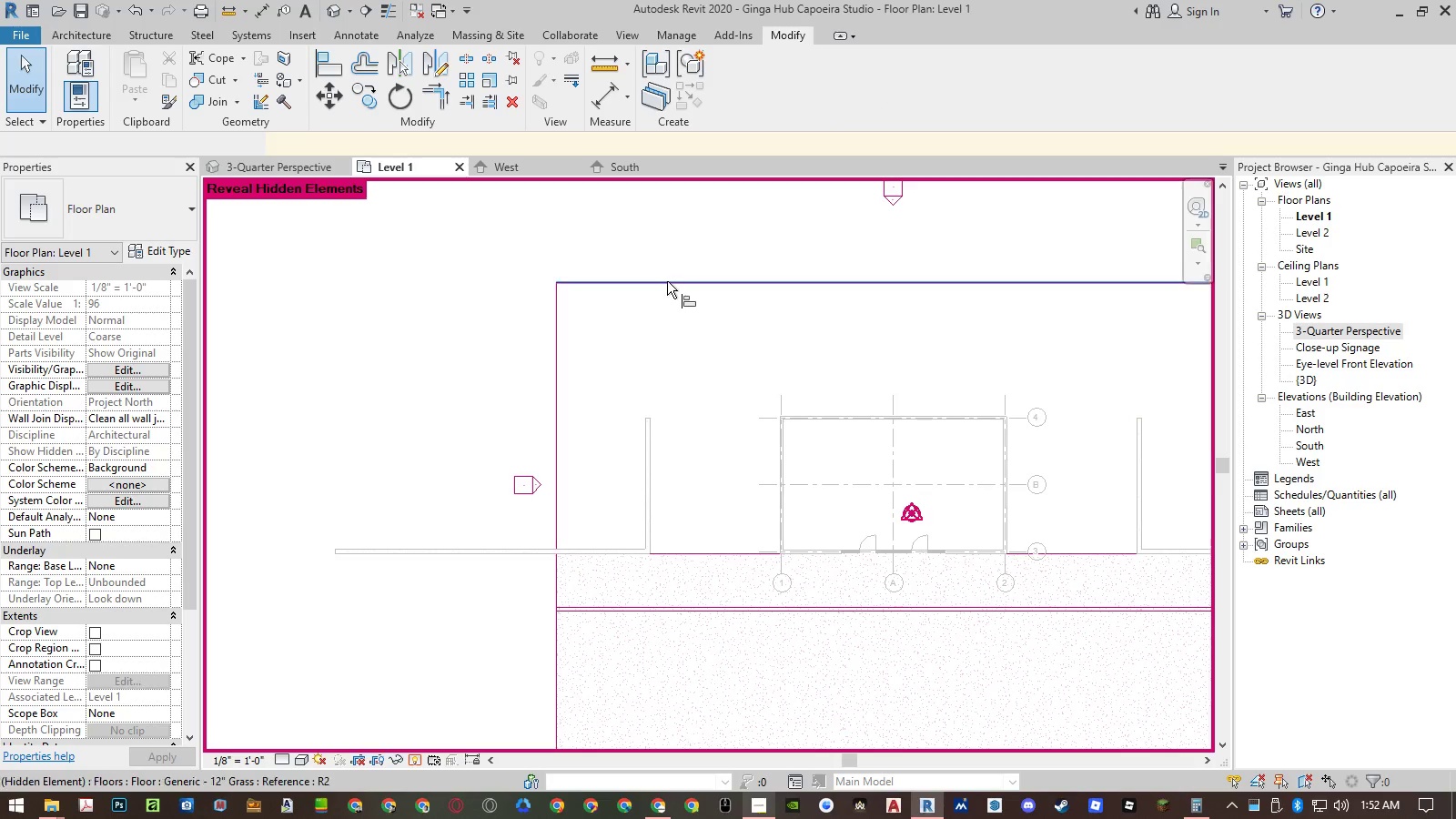 
left_click([667, 281])
 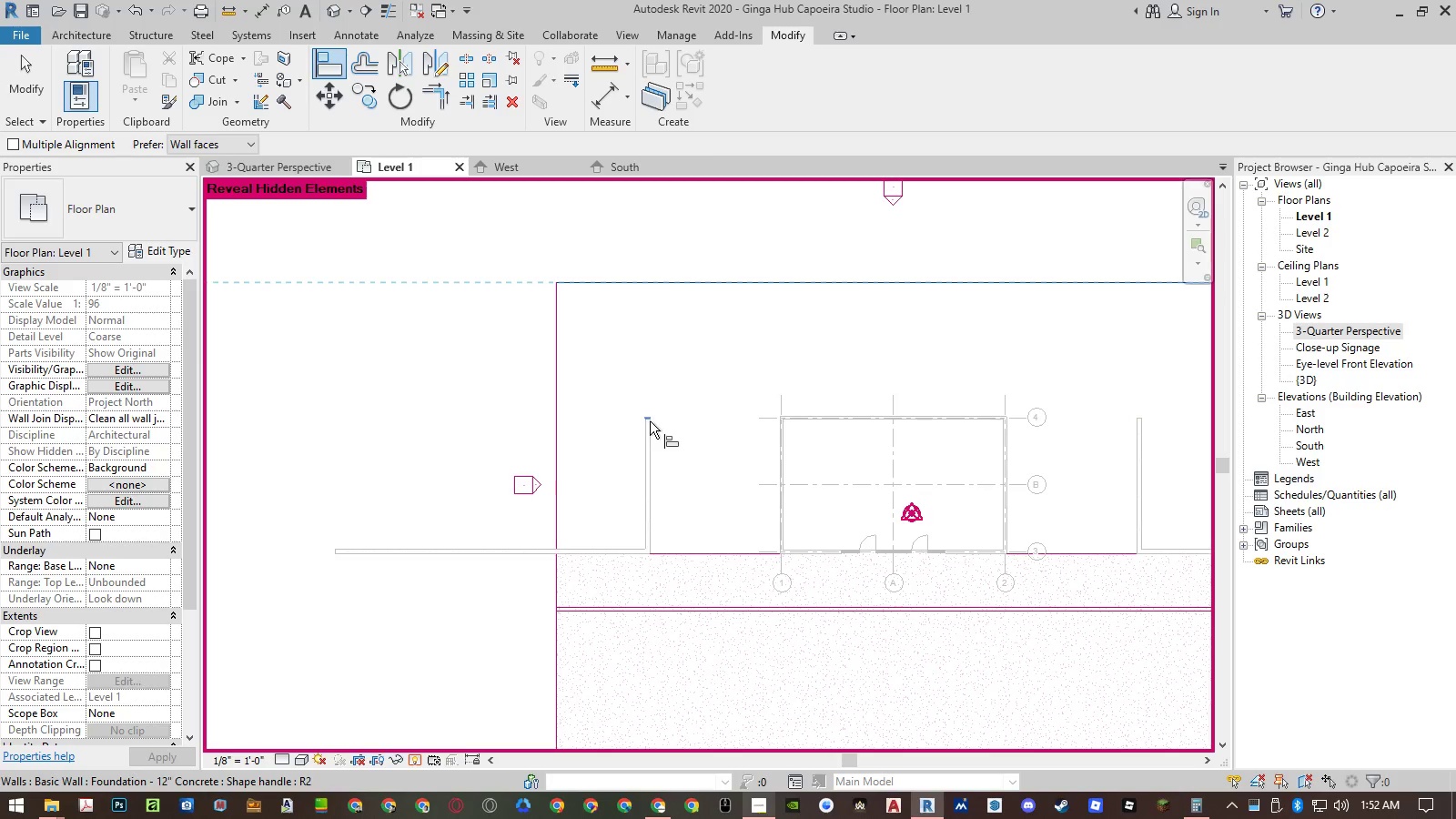 
left_click([651, 421])
 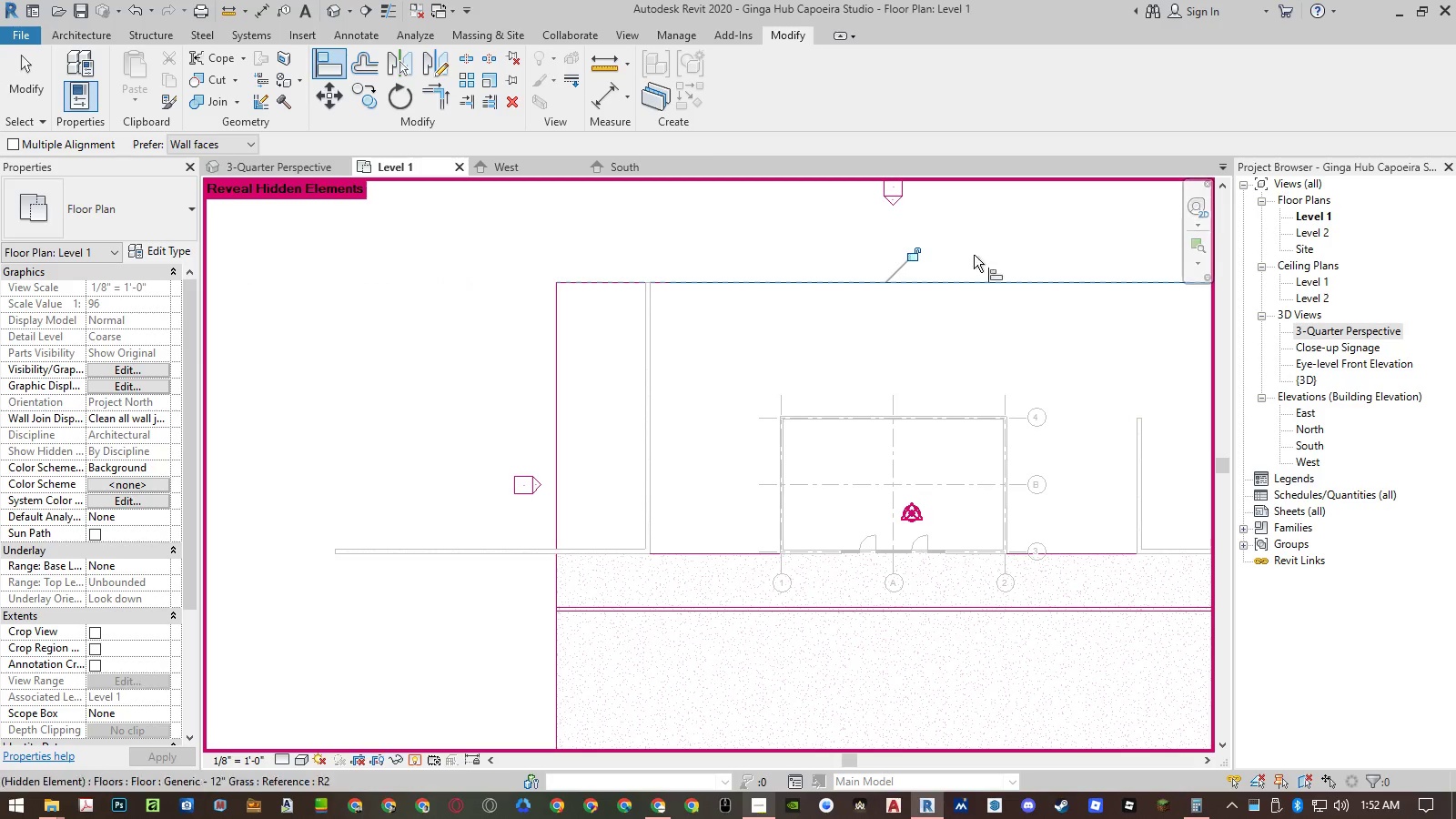 
left_click([922, 255])
 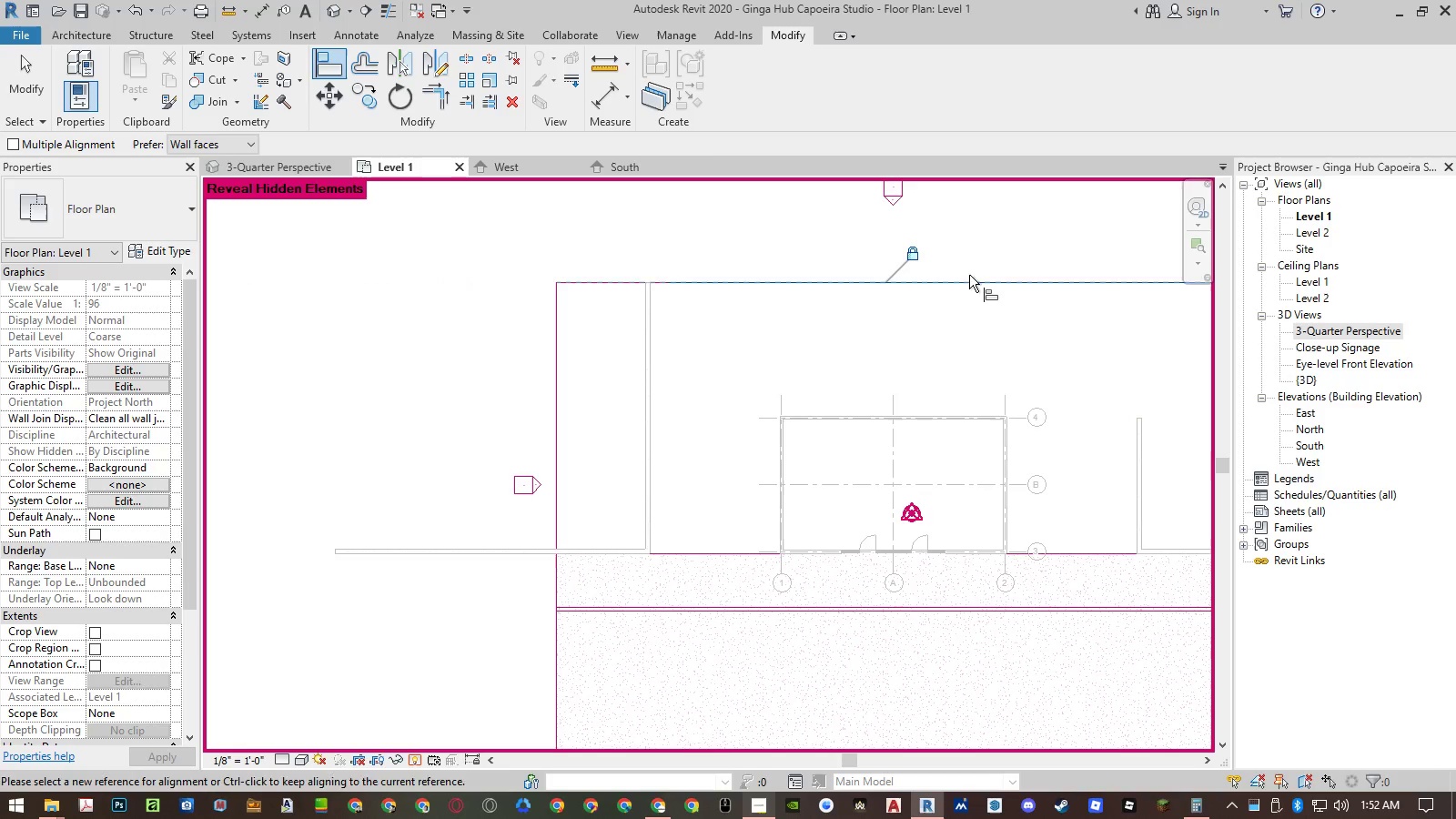 
left_click([969, 285])
 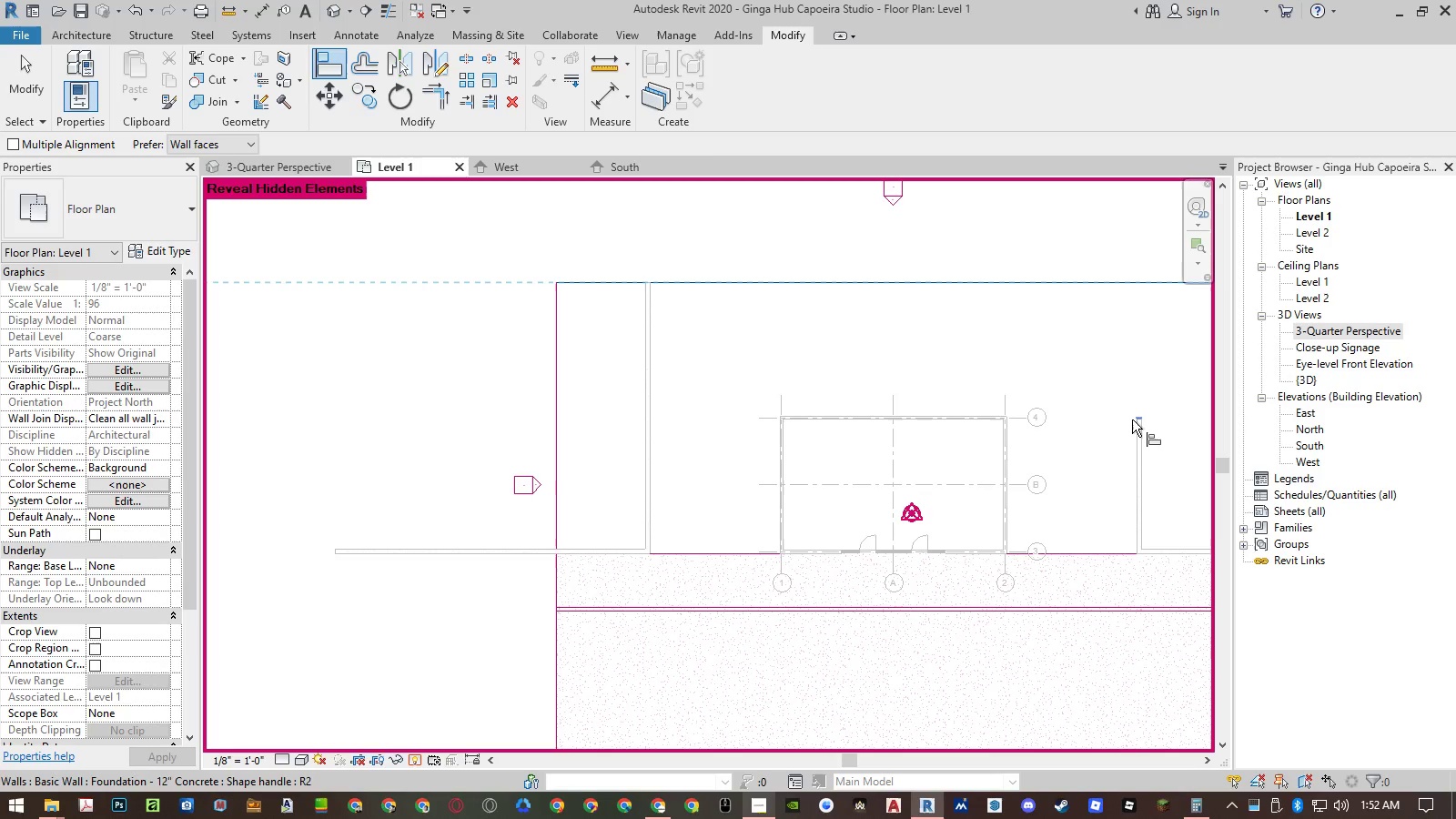 
left_click([1134, 420])
 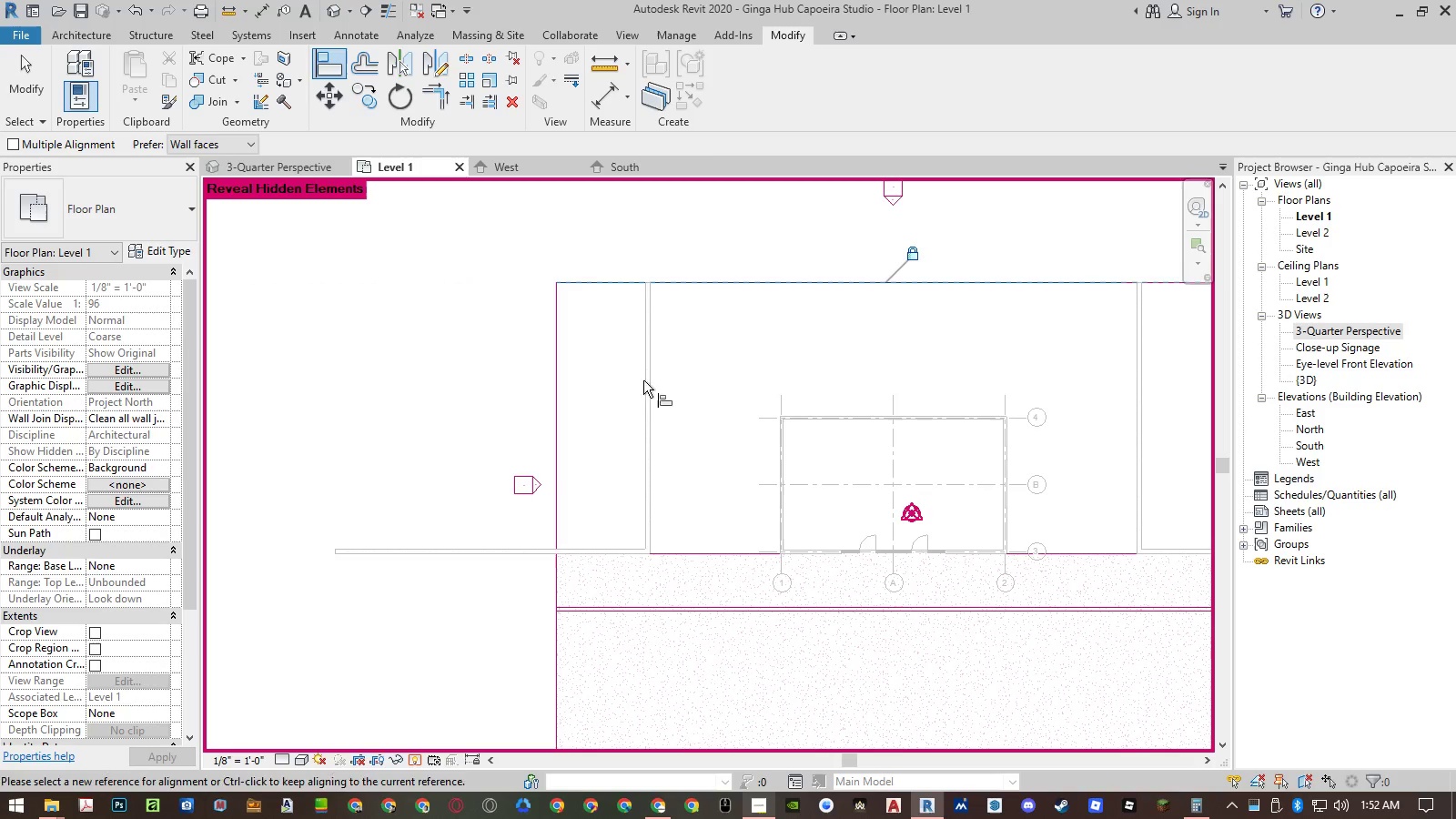 
left_click([562, 405])
 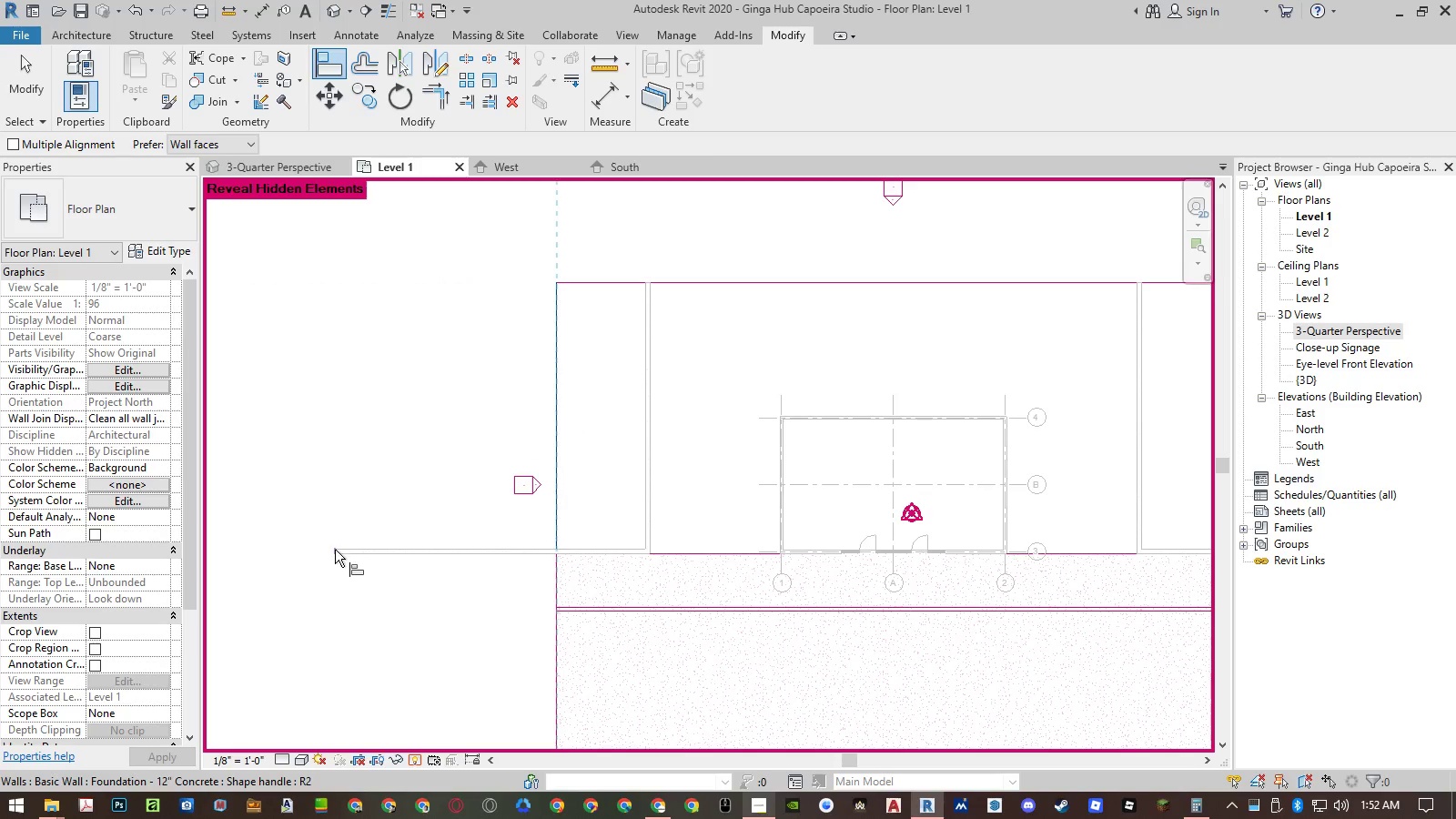 
left_click([335, 550])
 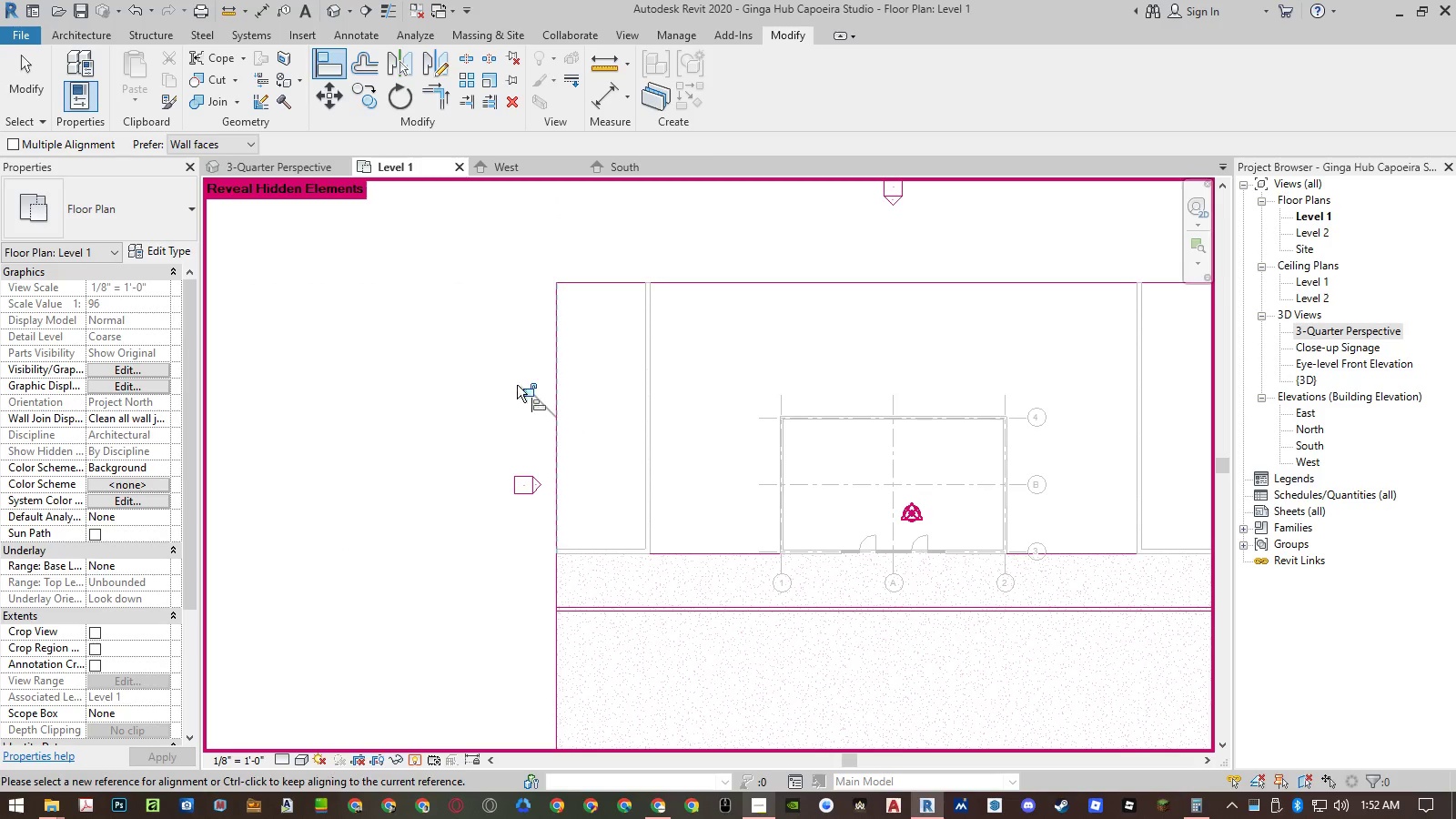 
left_click([523, 393])
 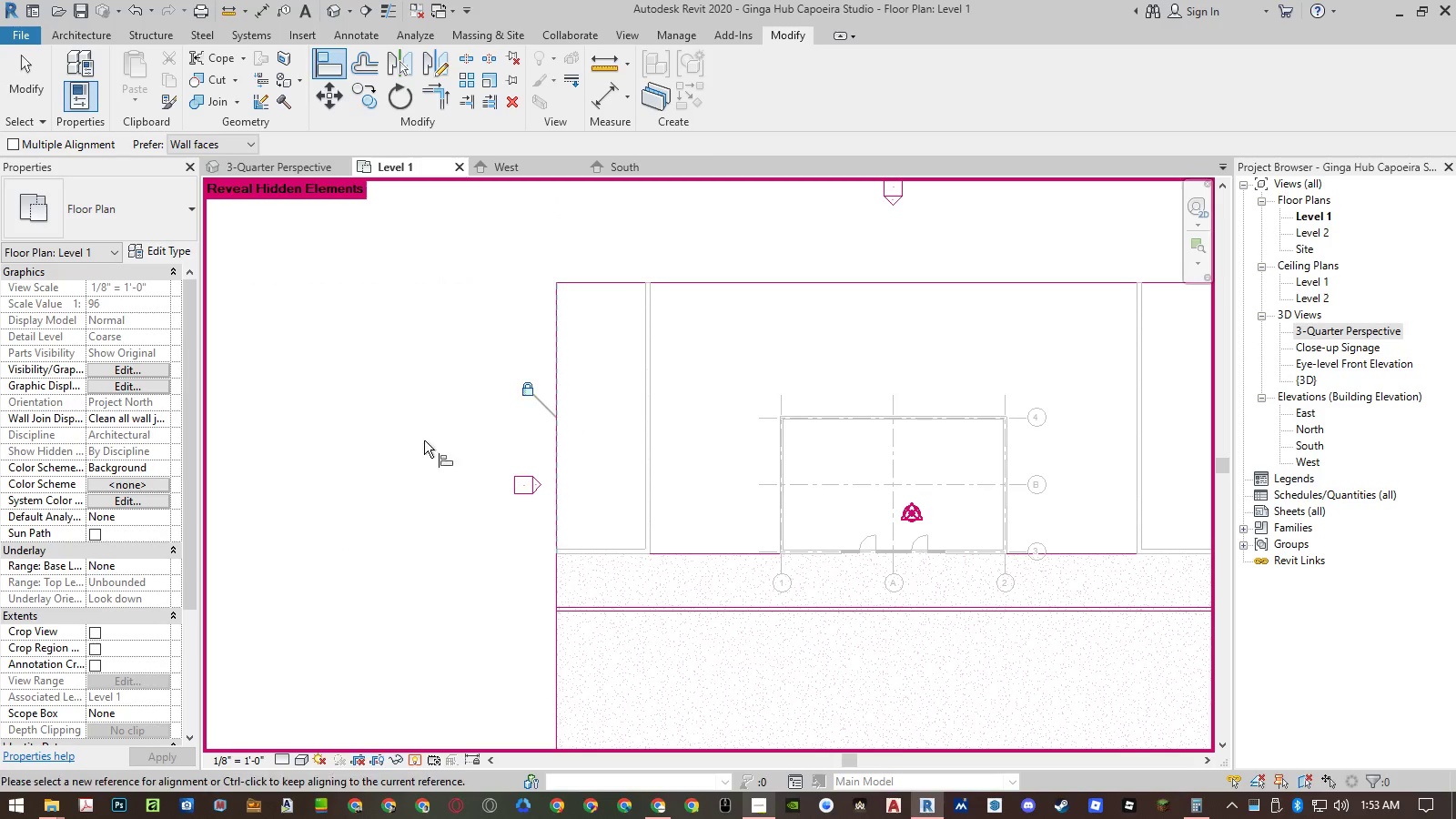 
scroll: coordinate [404, 451], scroll_direction: down, amount: 4.0
 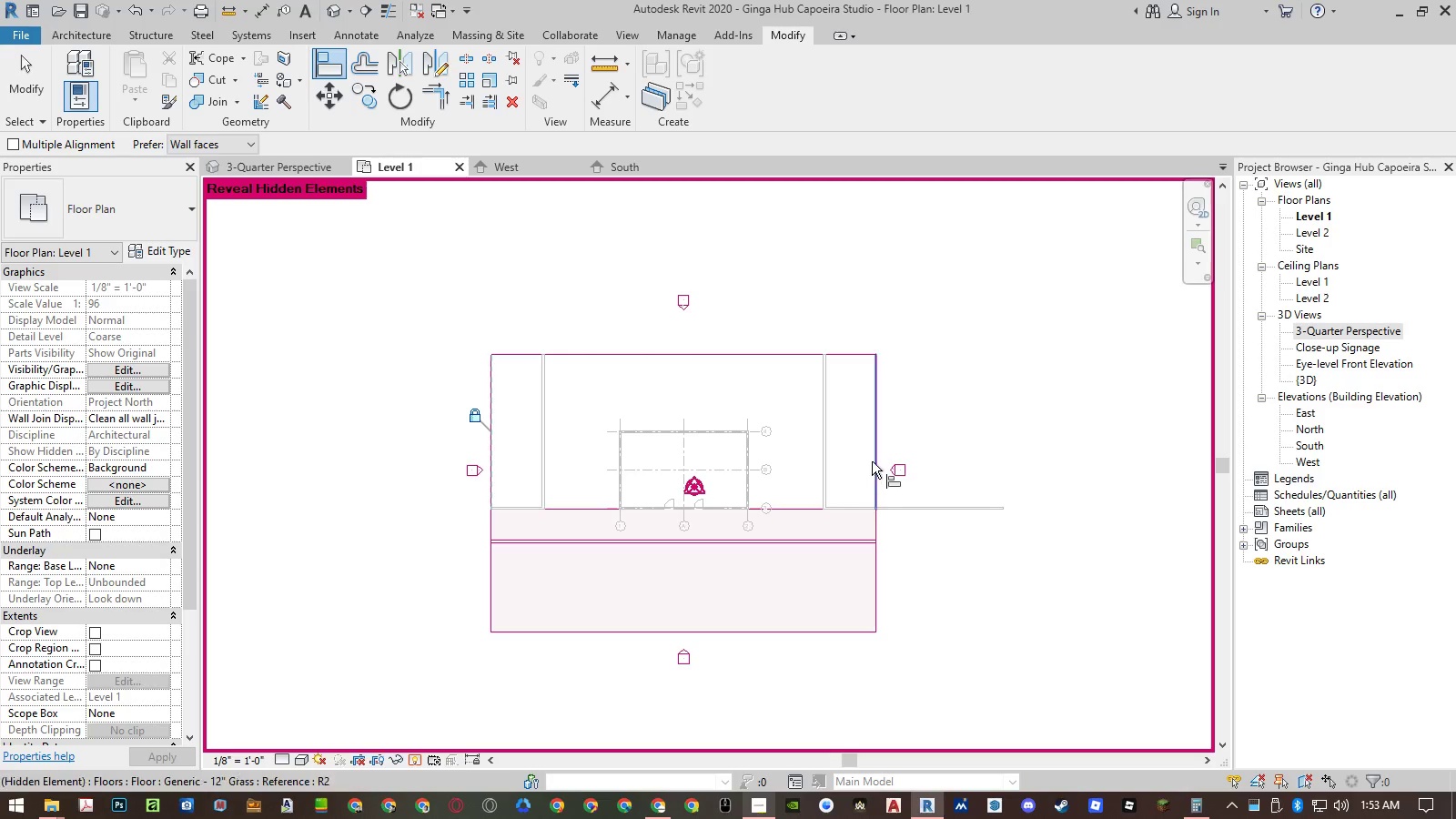 
left_click([876, 453])
 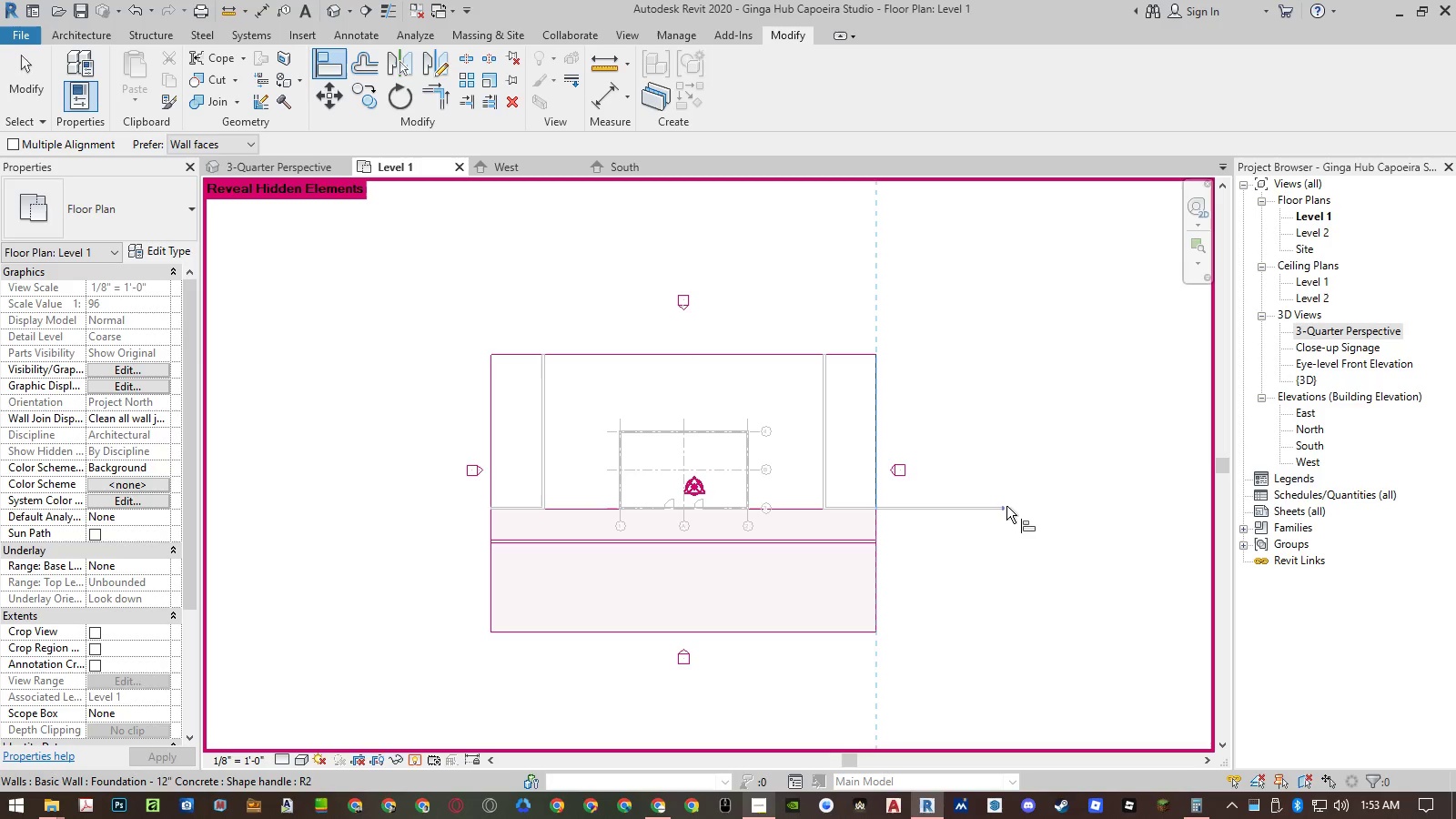 
left_click([1007, 506])
 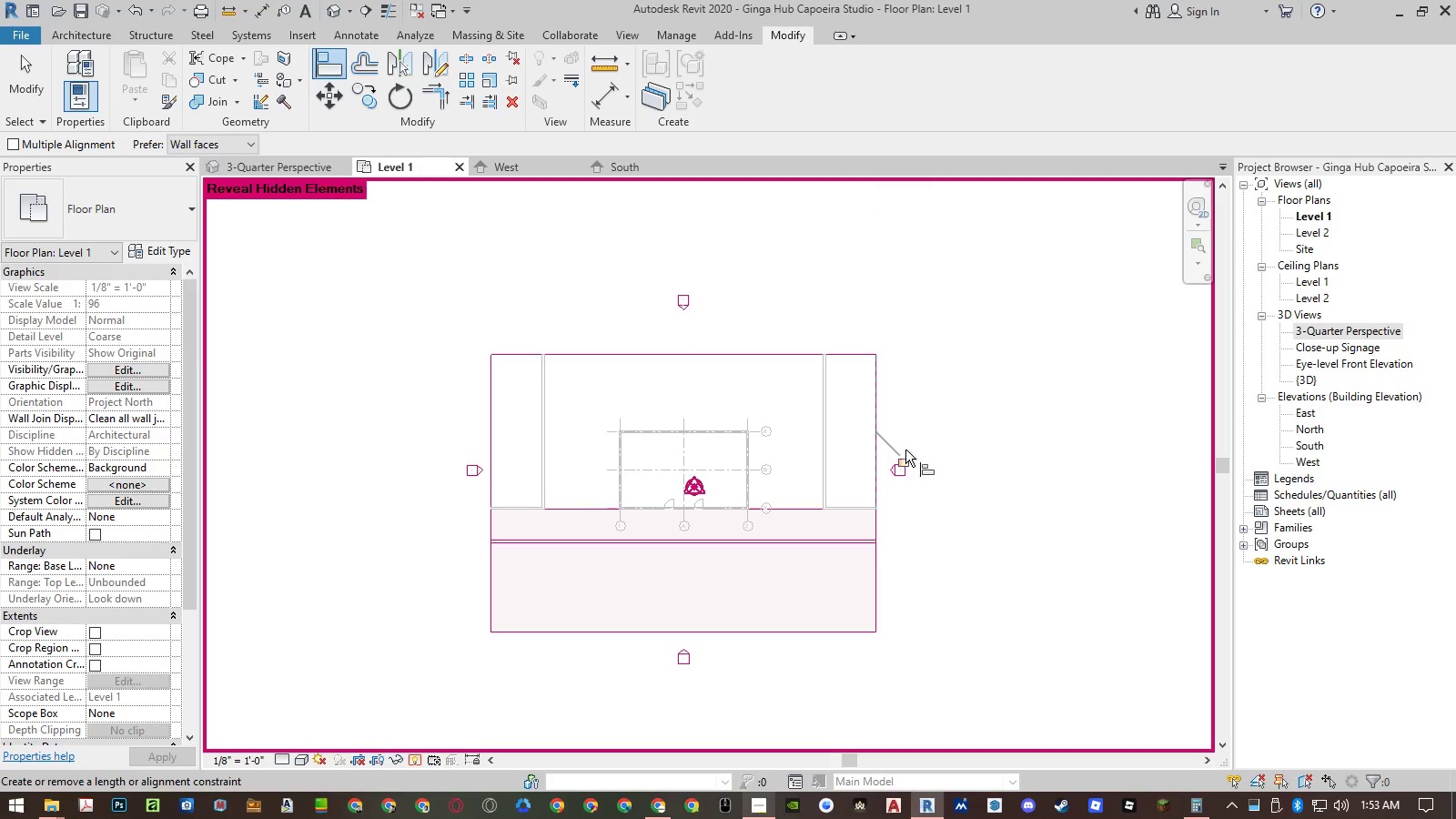 
left_click([905, 459])
 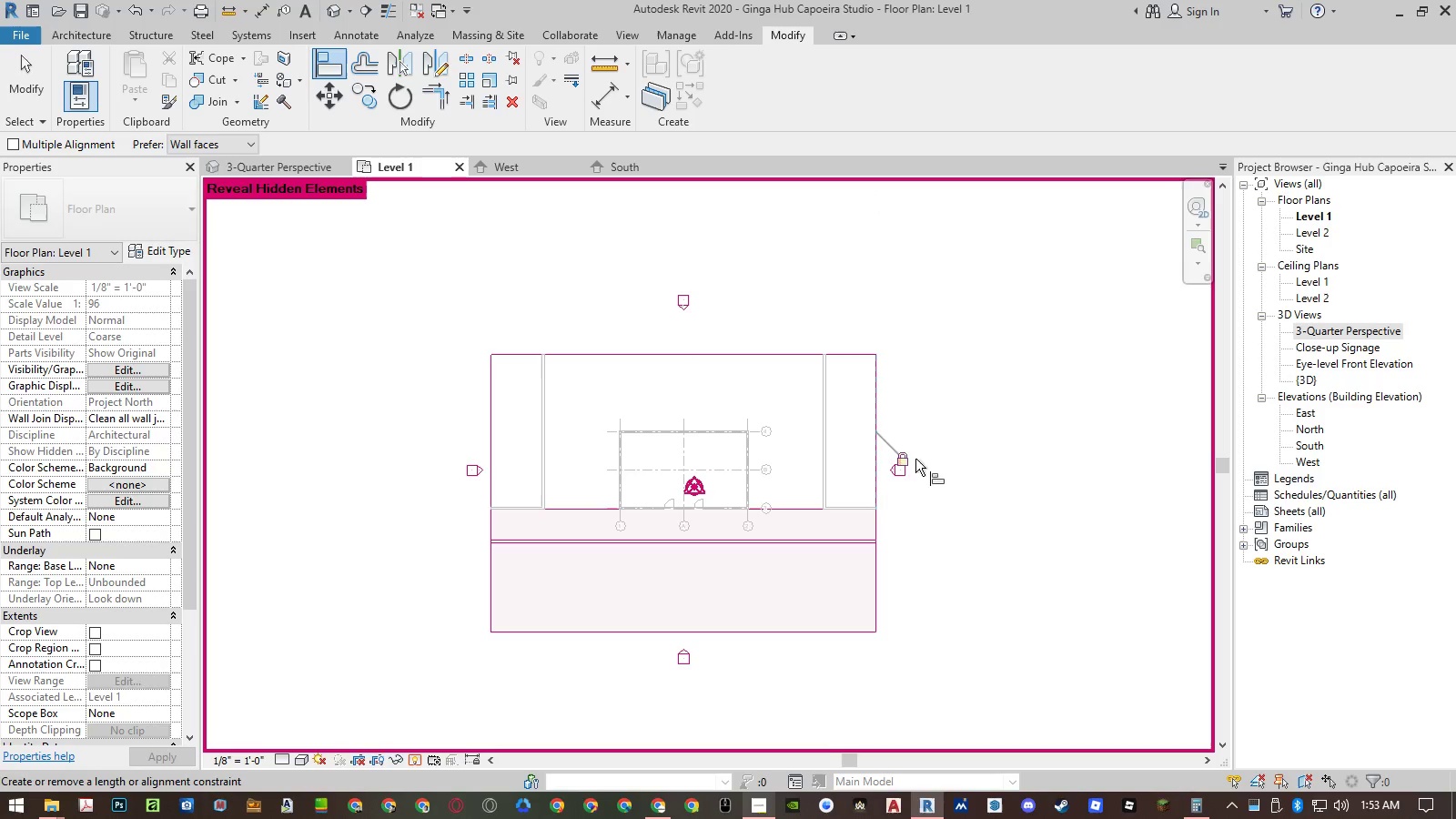 
key(Escape)
 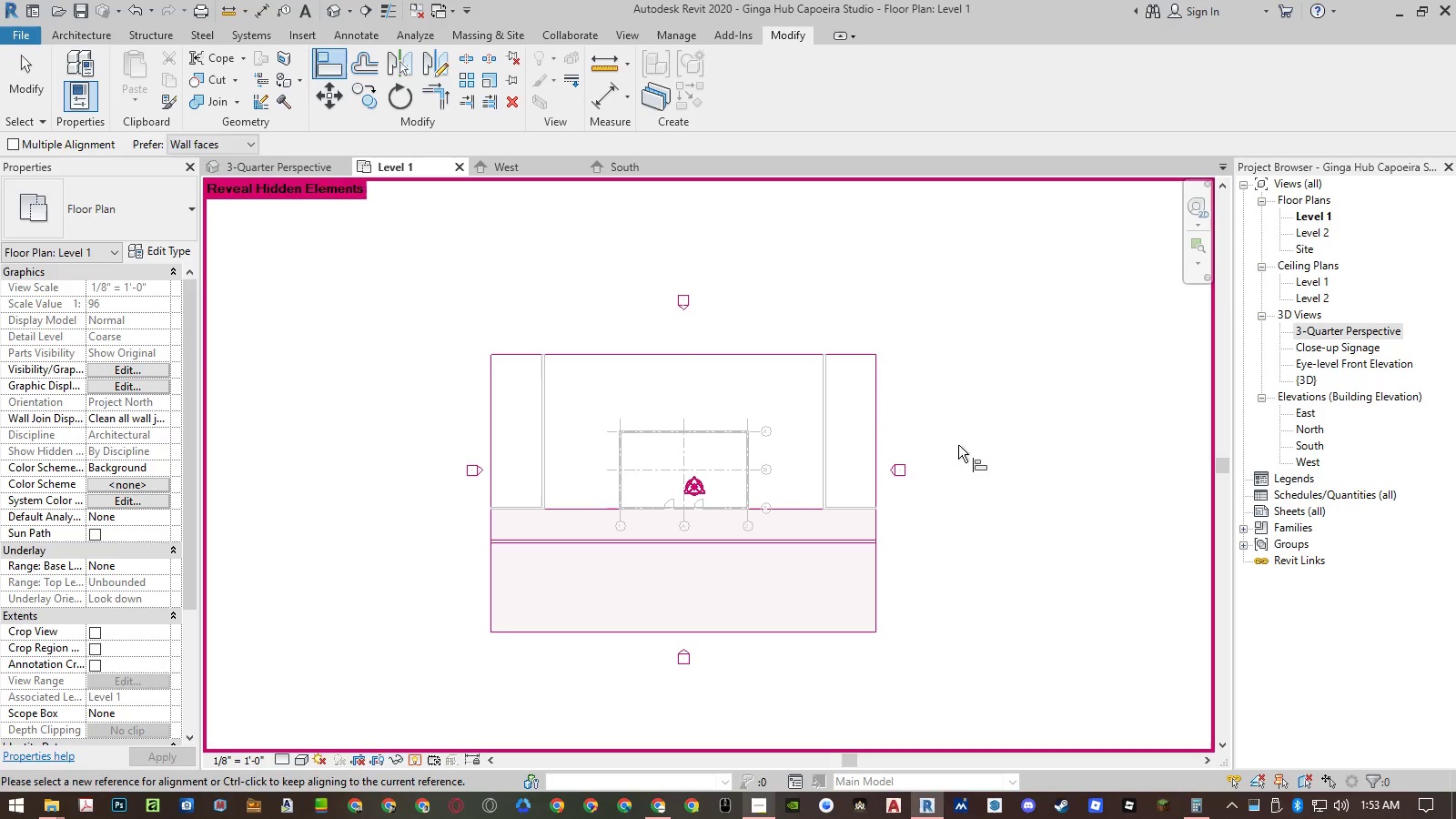 
key(Escape)
 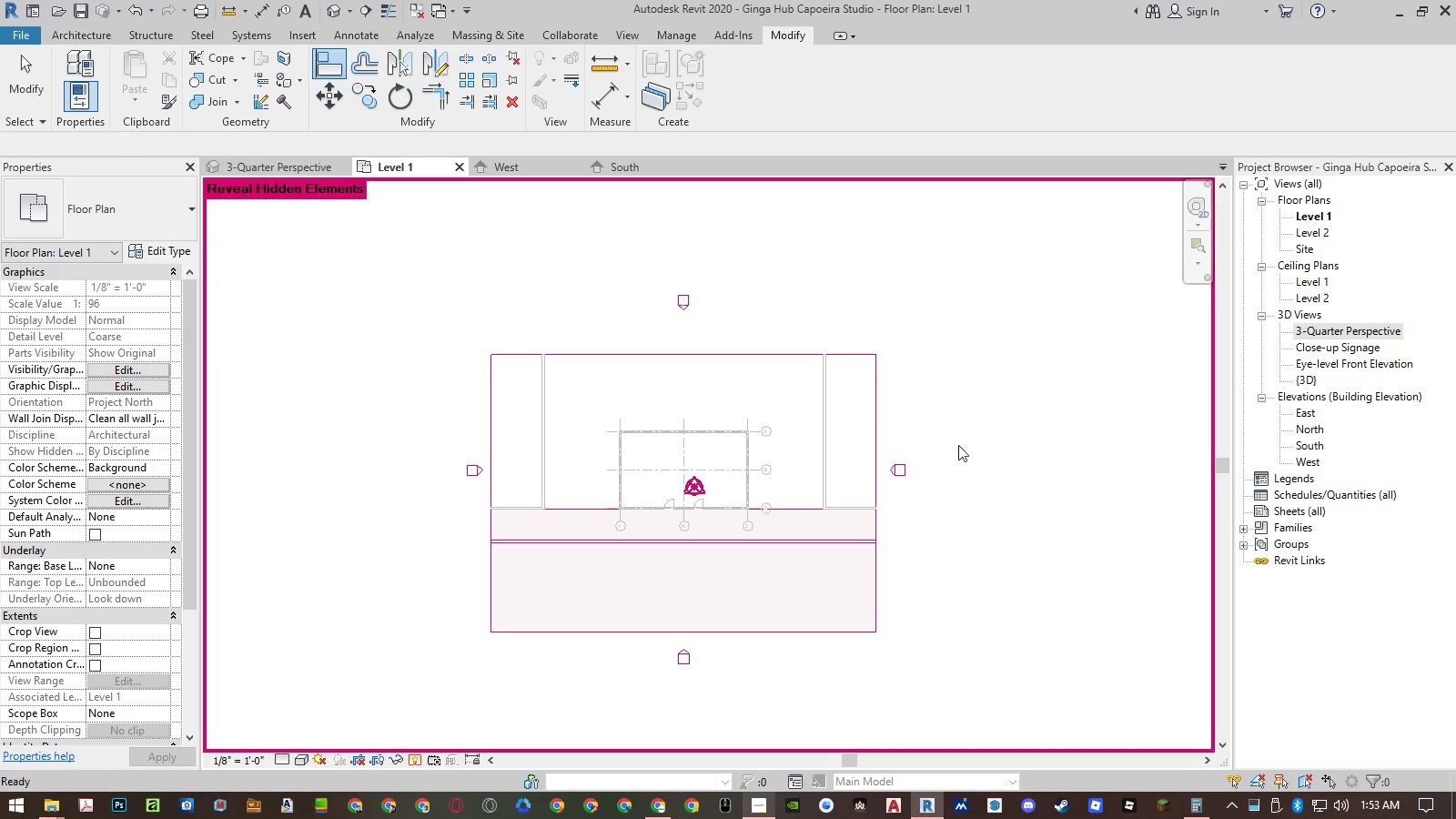 
key(Escape)
 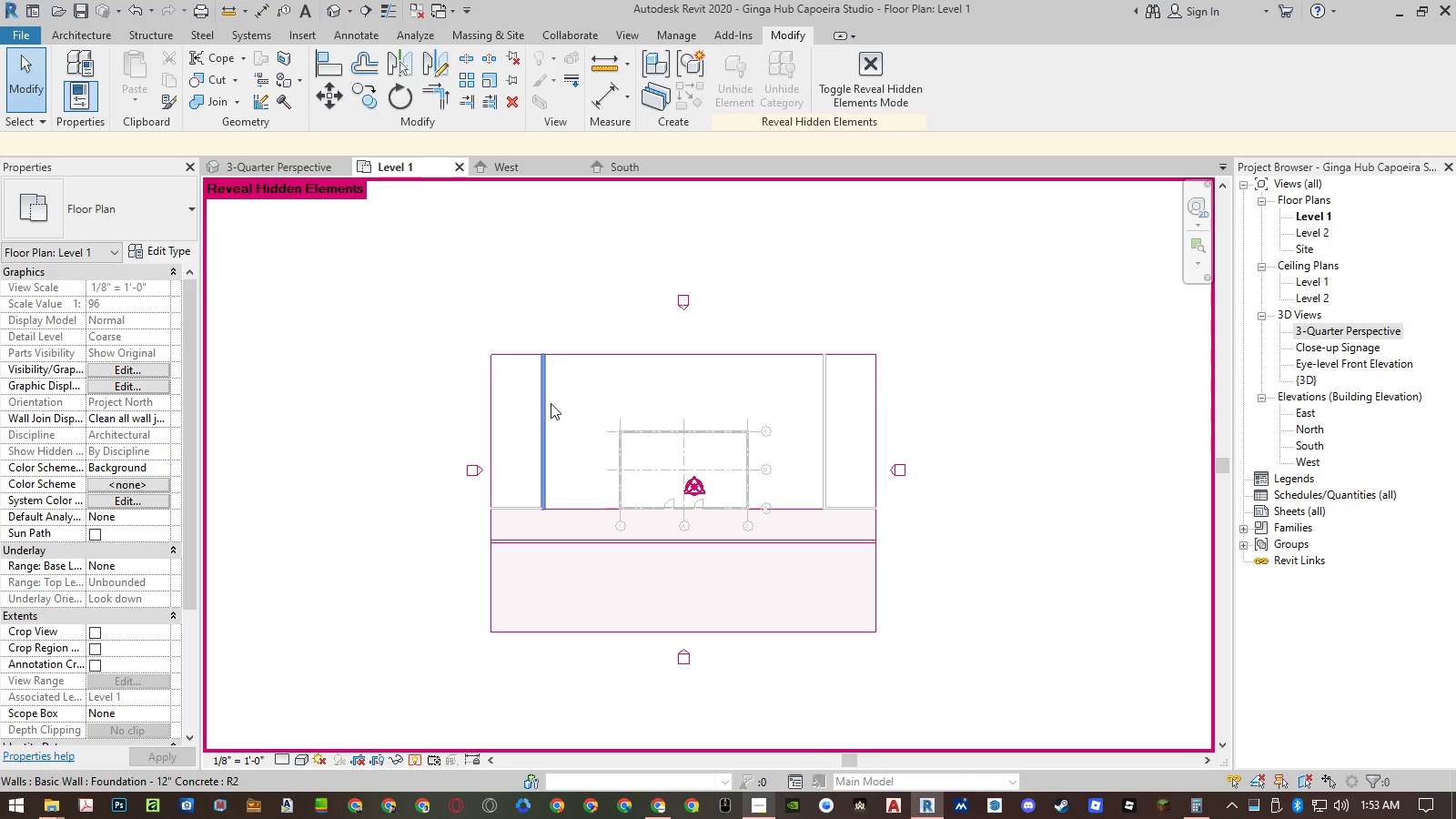 
left_click([549, 409])
 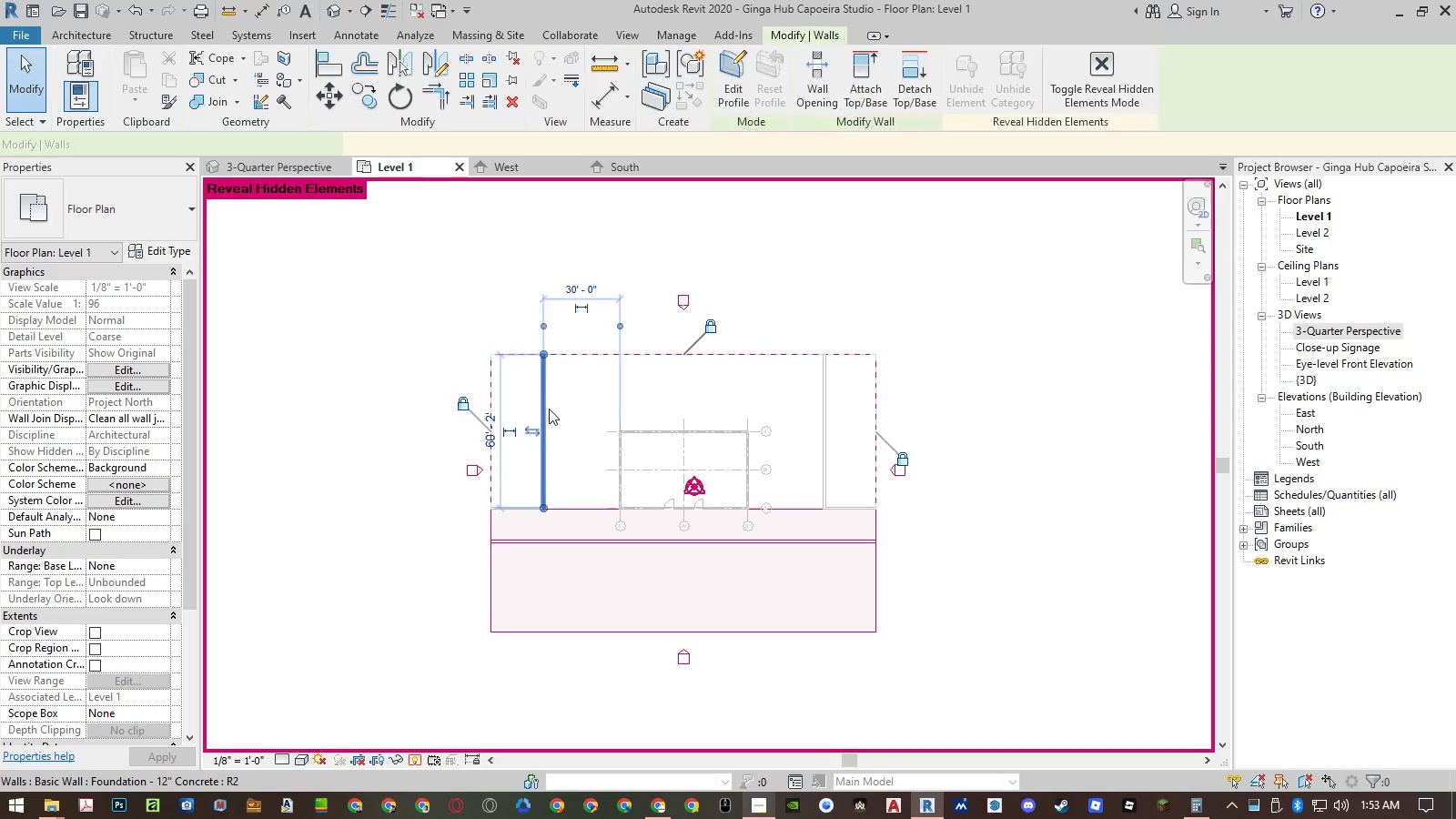 
right_click([549, 409])
 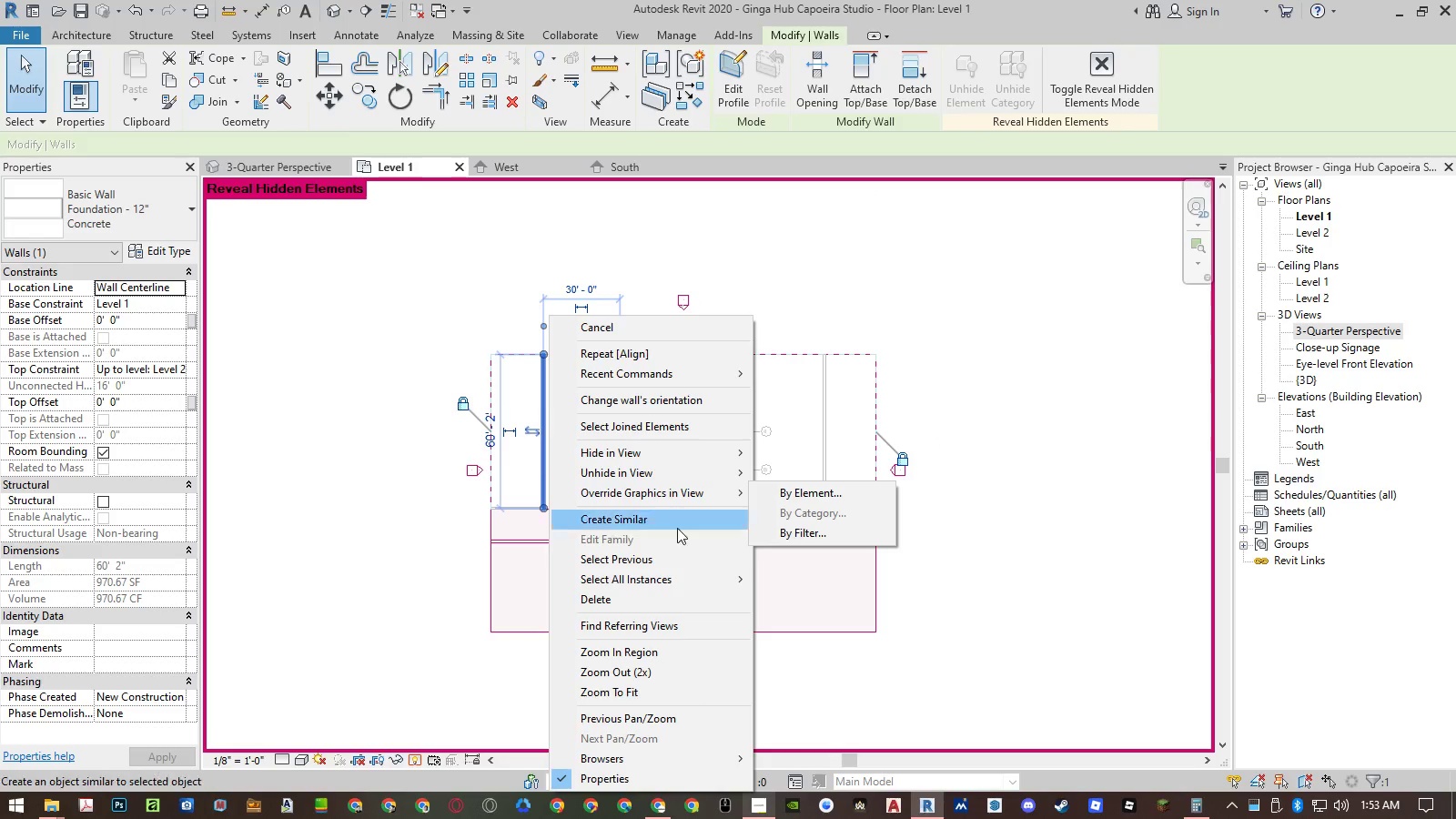 
left_click([680, 580])
 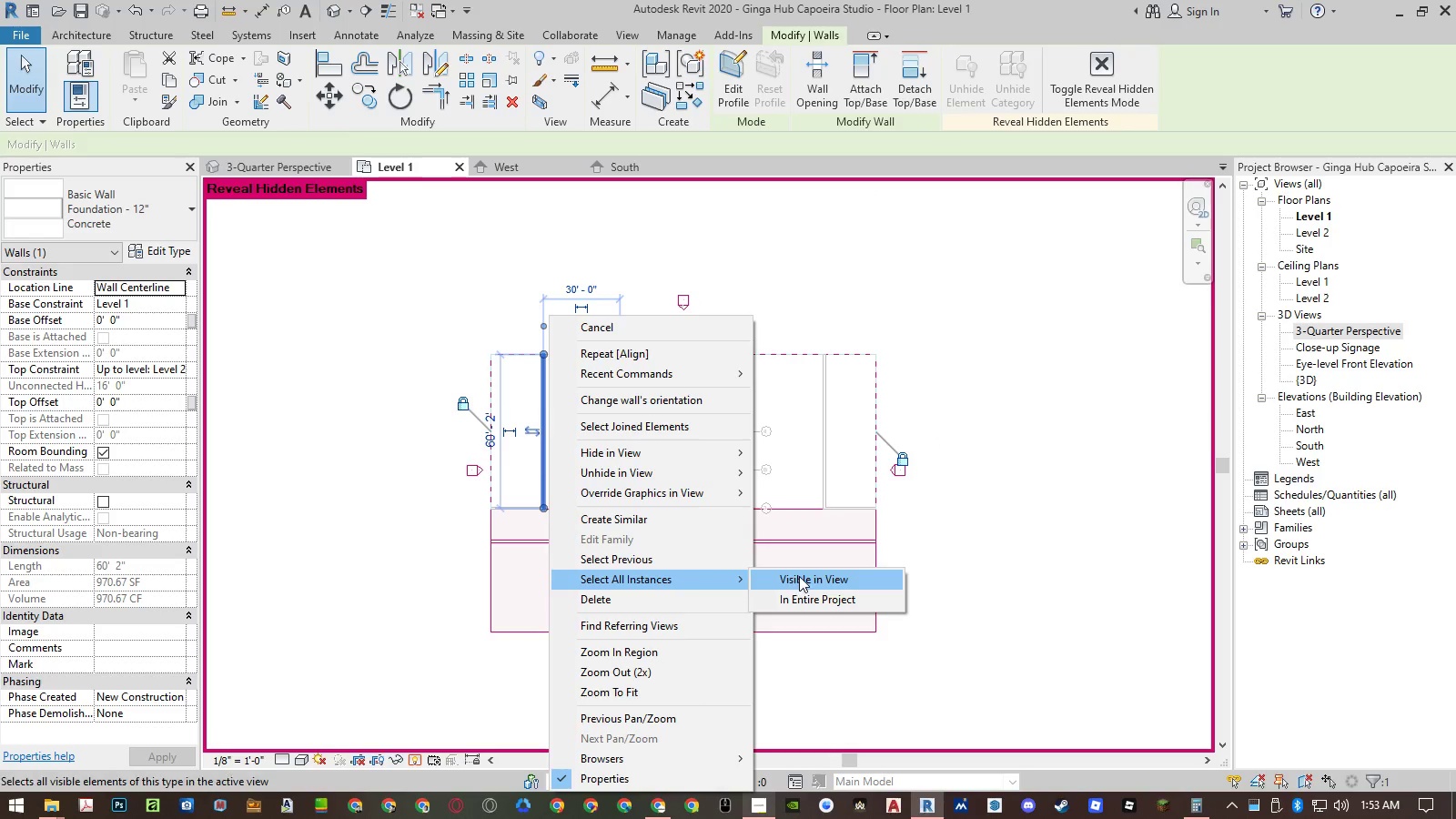 
left_click([800, 576])
 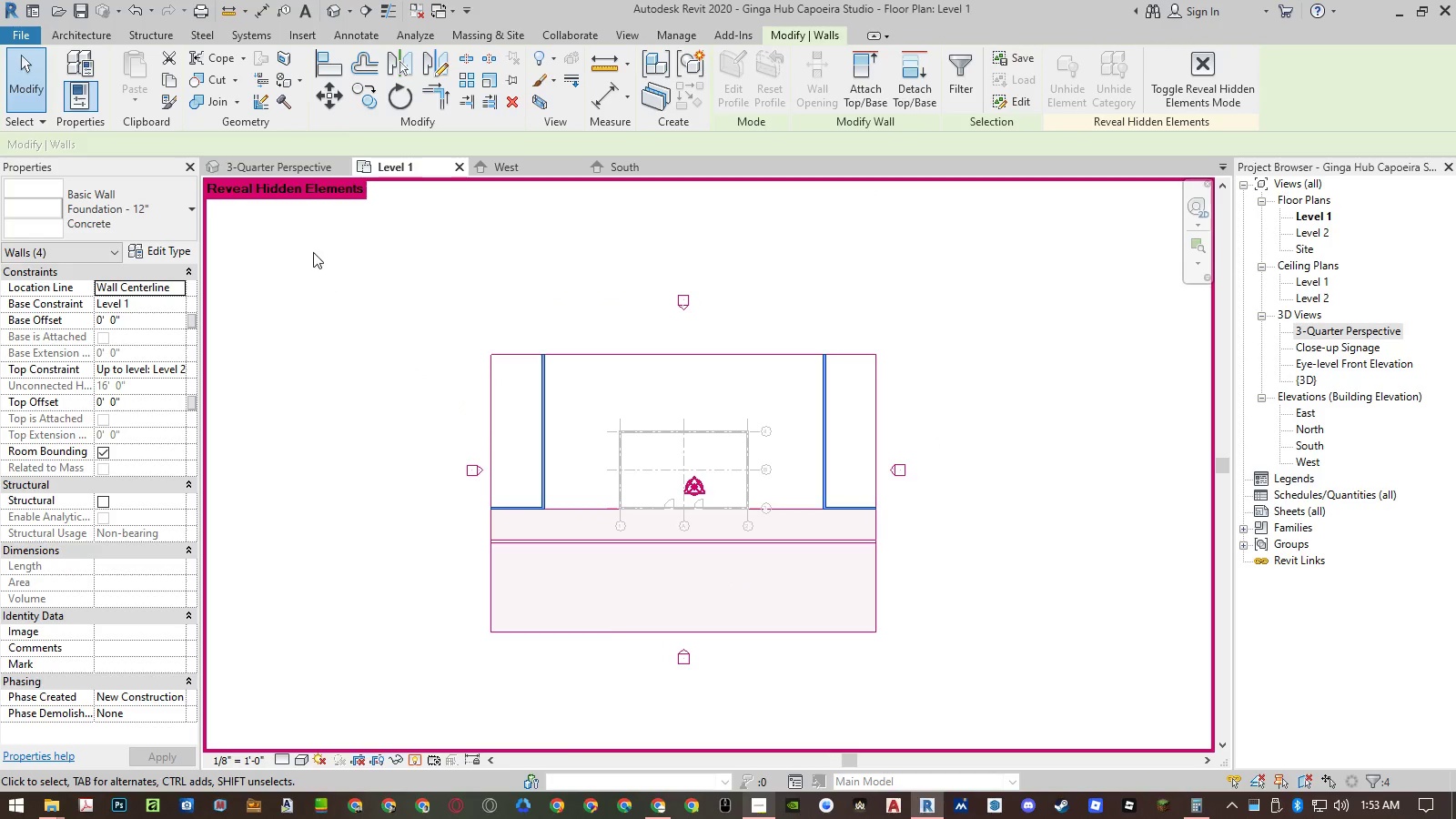 
left_click([275, 168])
 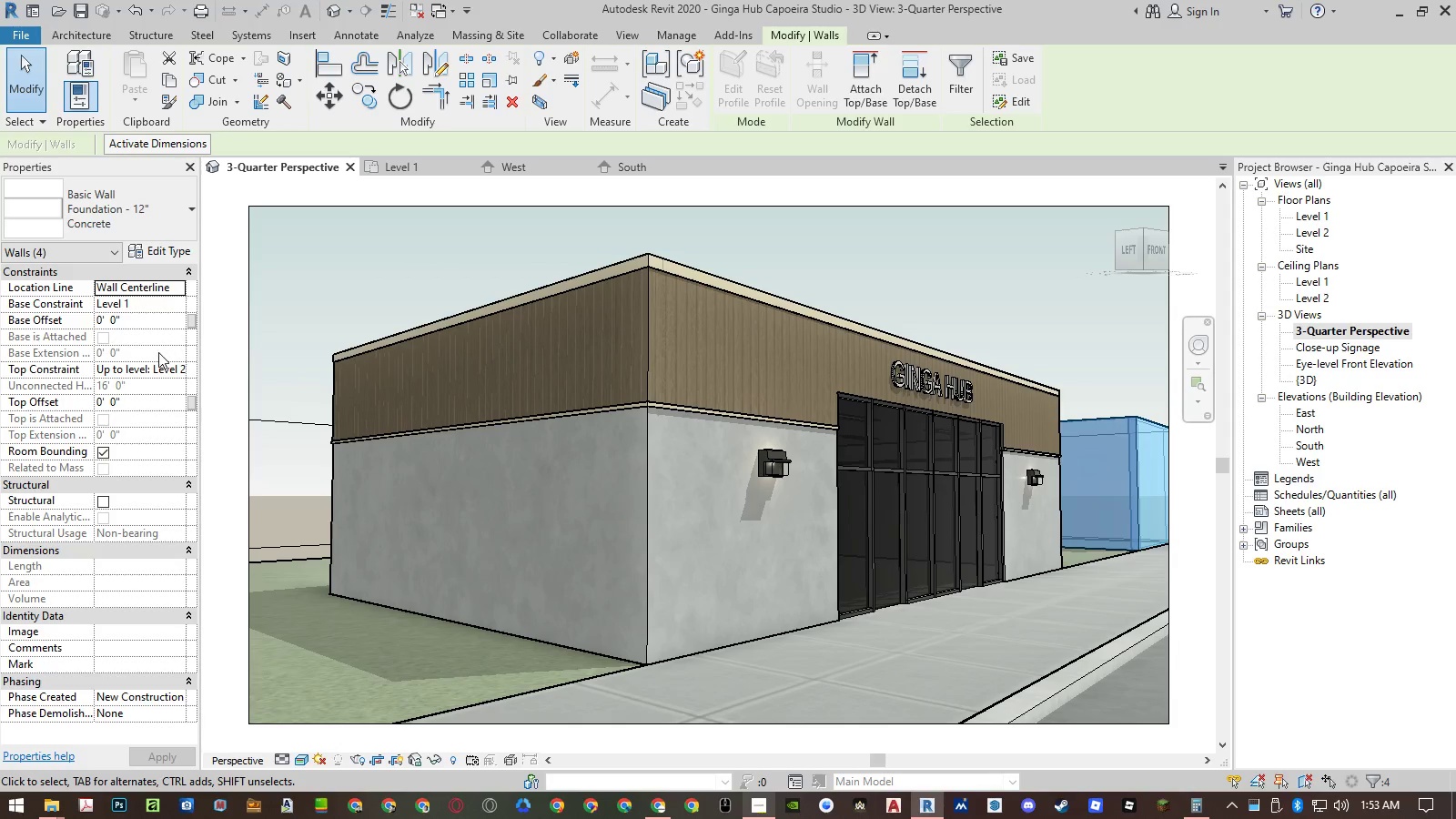 
left_click([139, 406])
 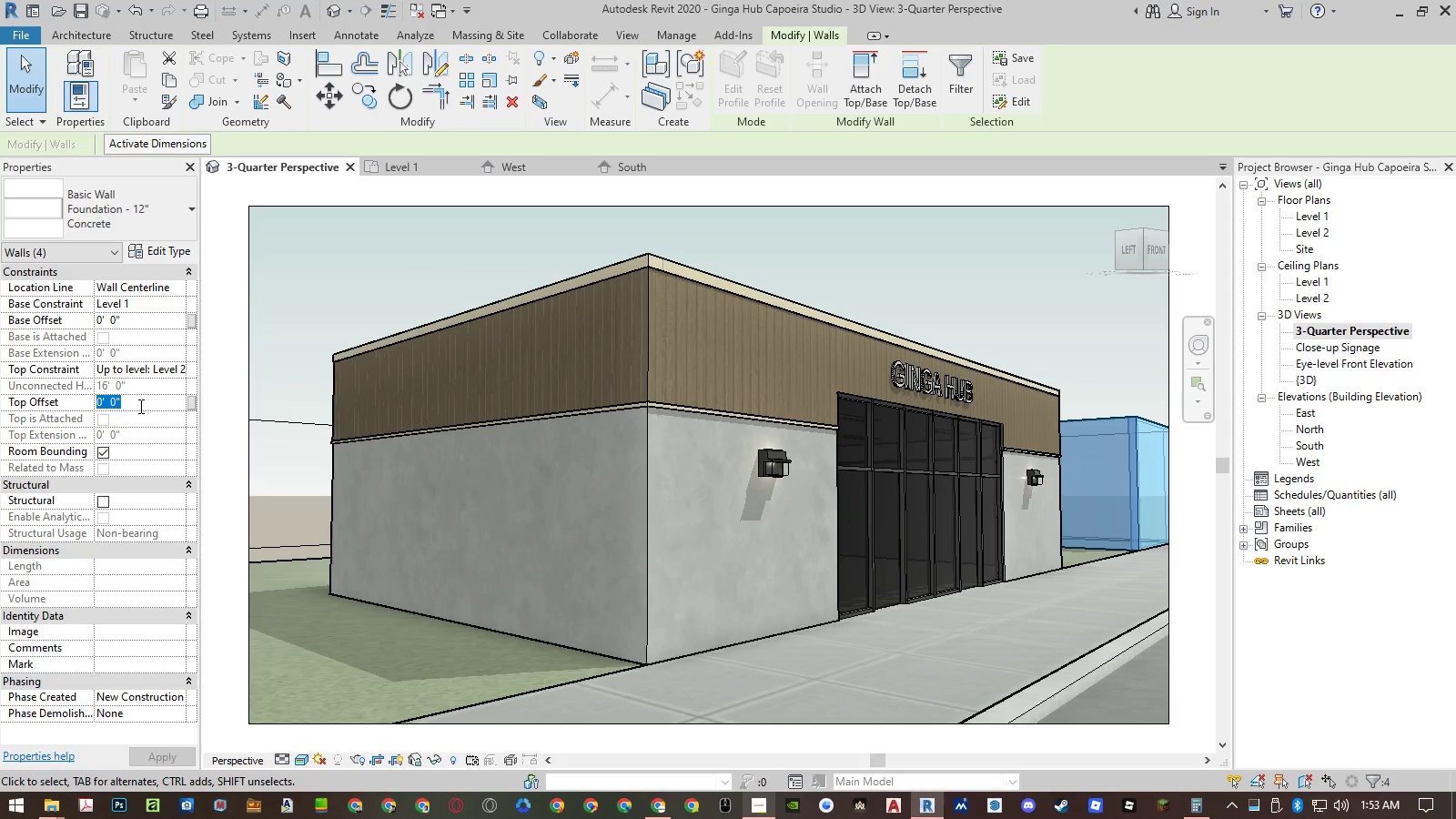 
key(Numpad1)
 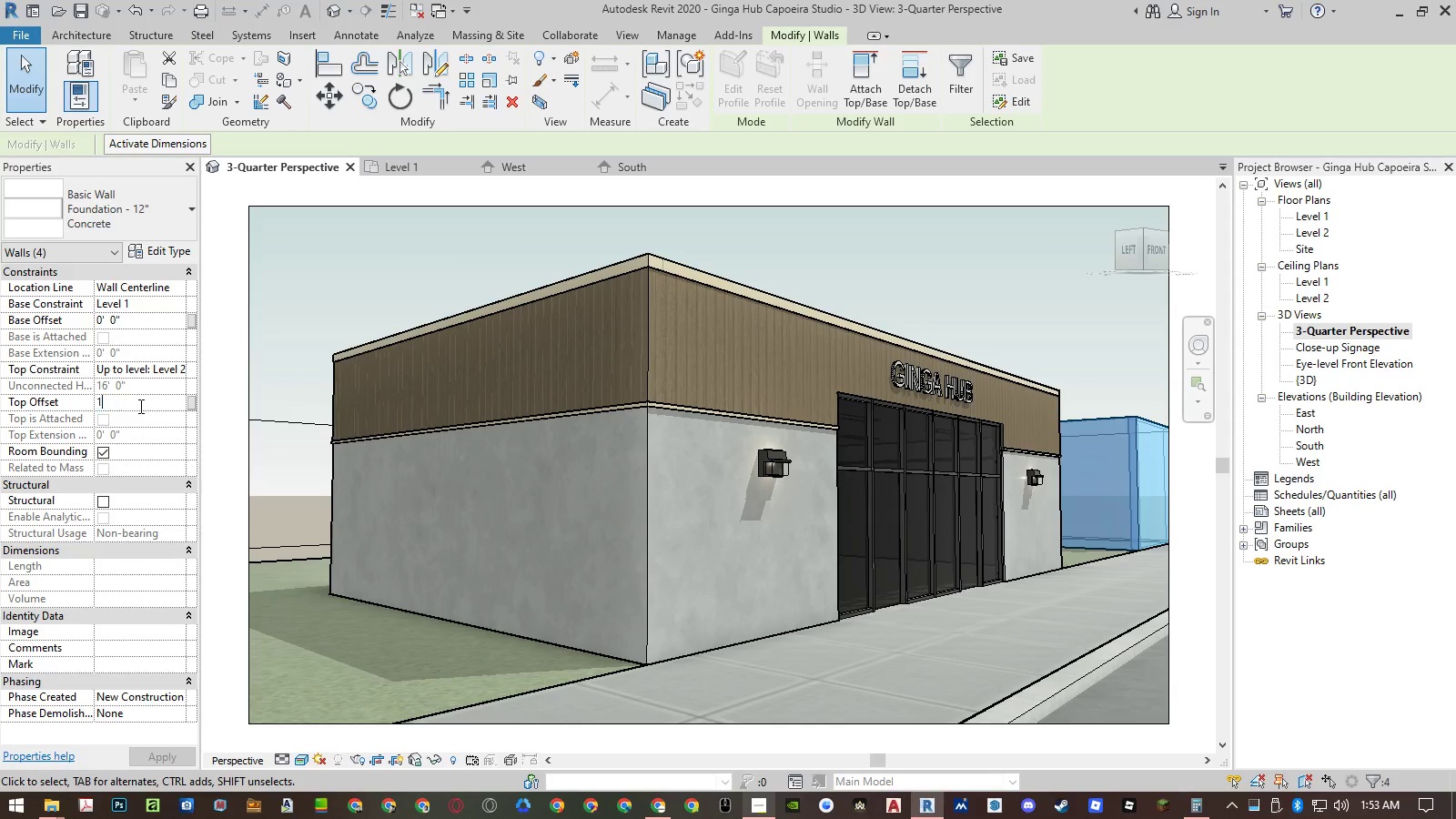 
key(Numpad6)
 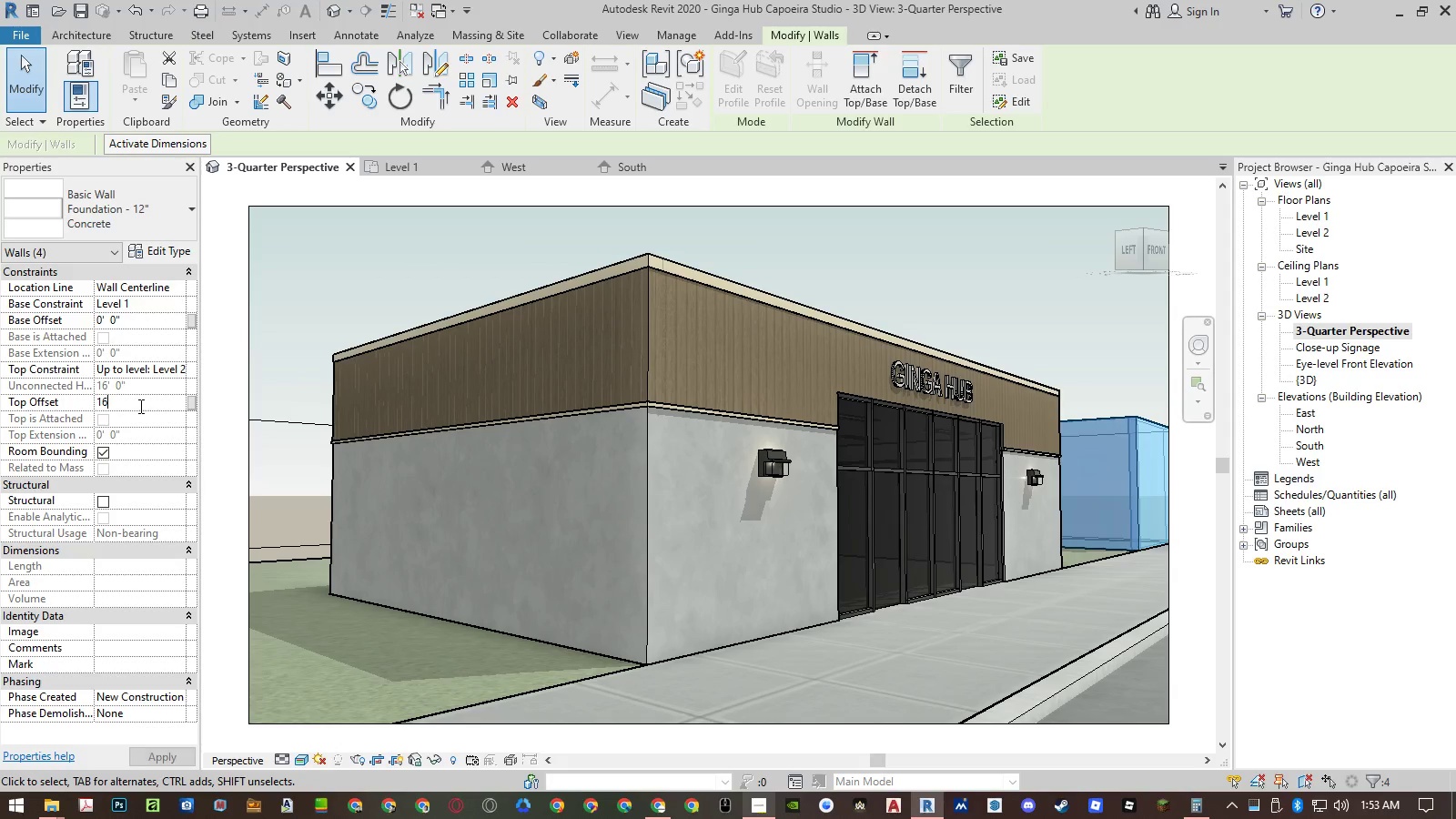 
key(NumpadEnter)
 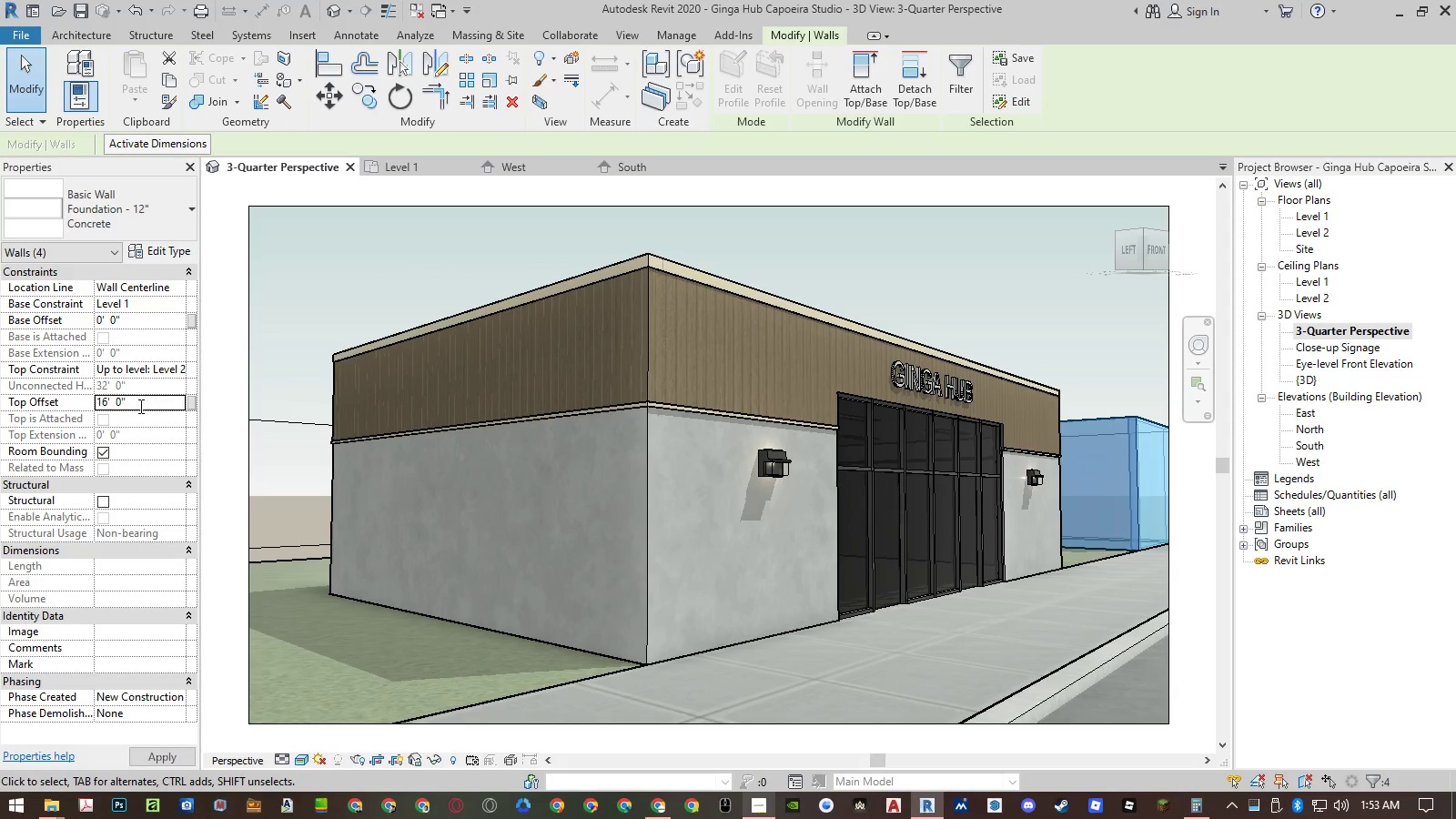 
key(NumpadEnter)
 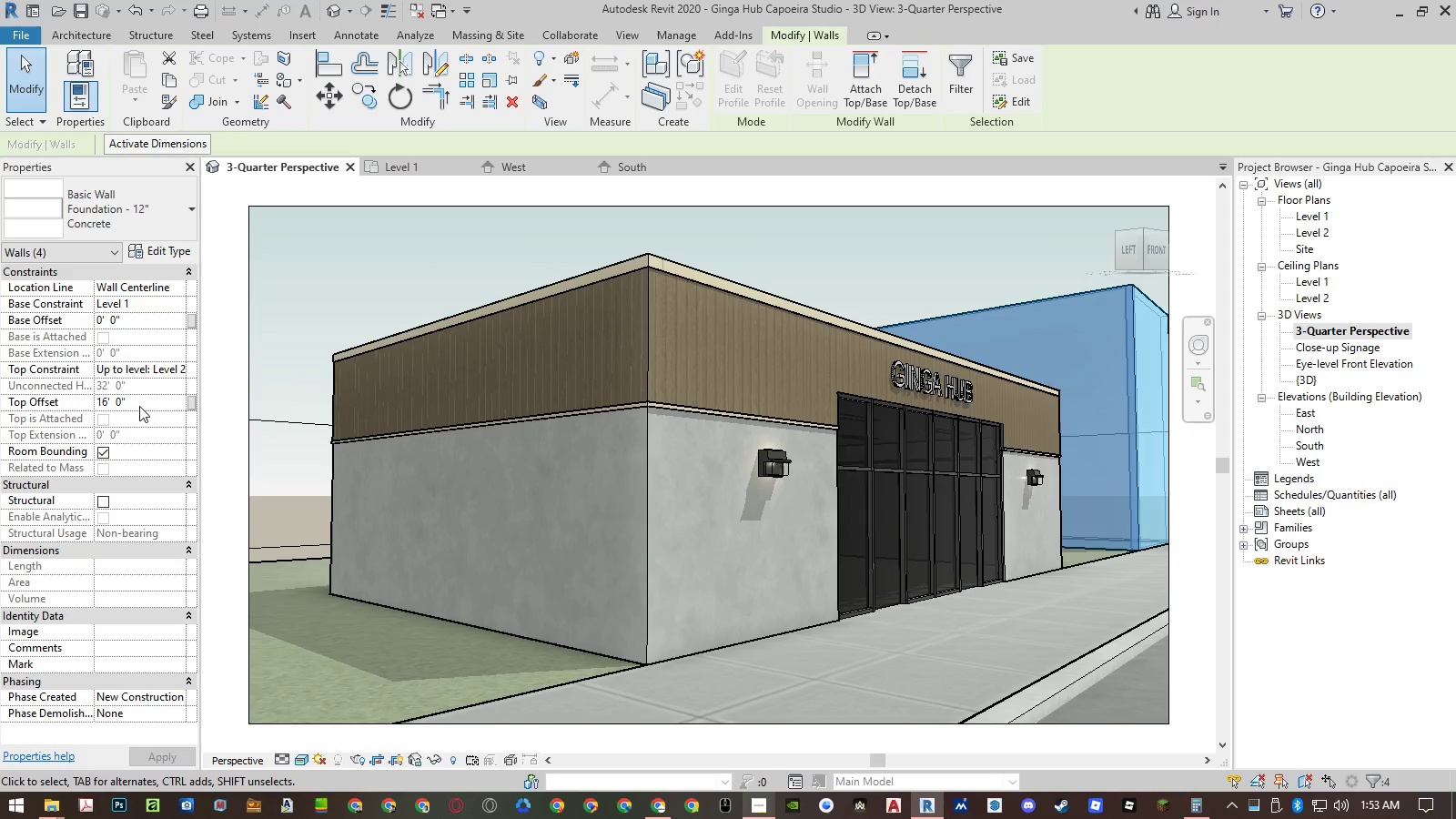 
left_click([416, 170])
 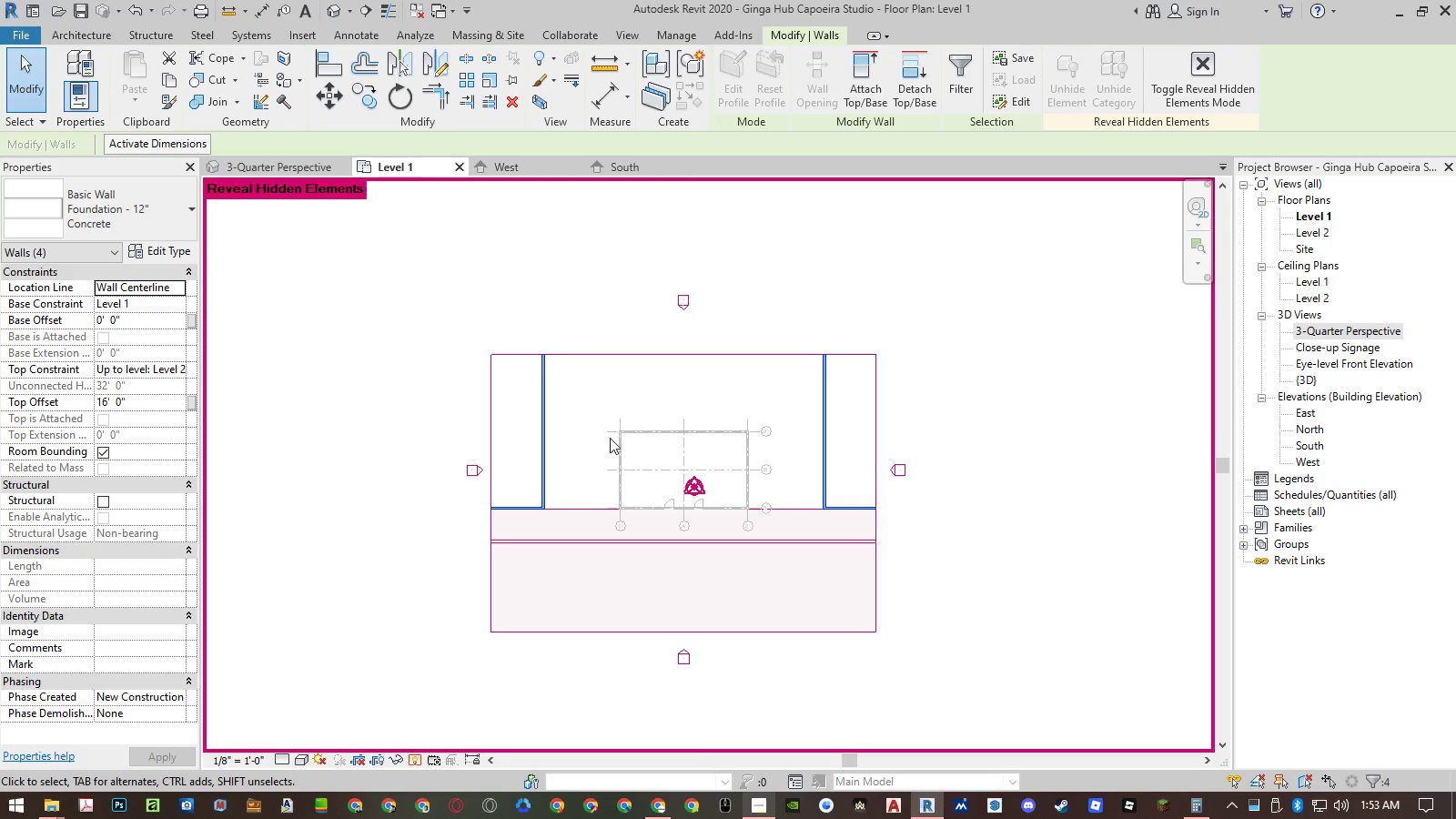 
left_click([510, 467])
 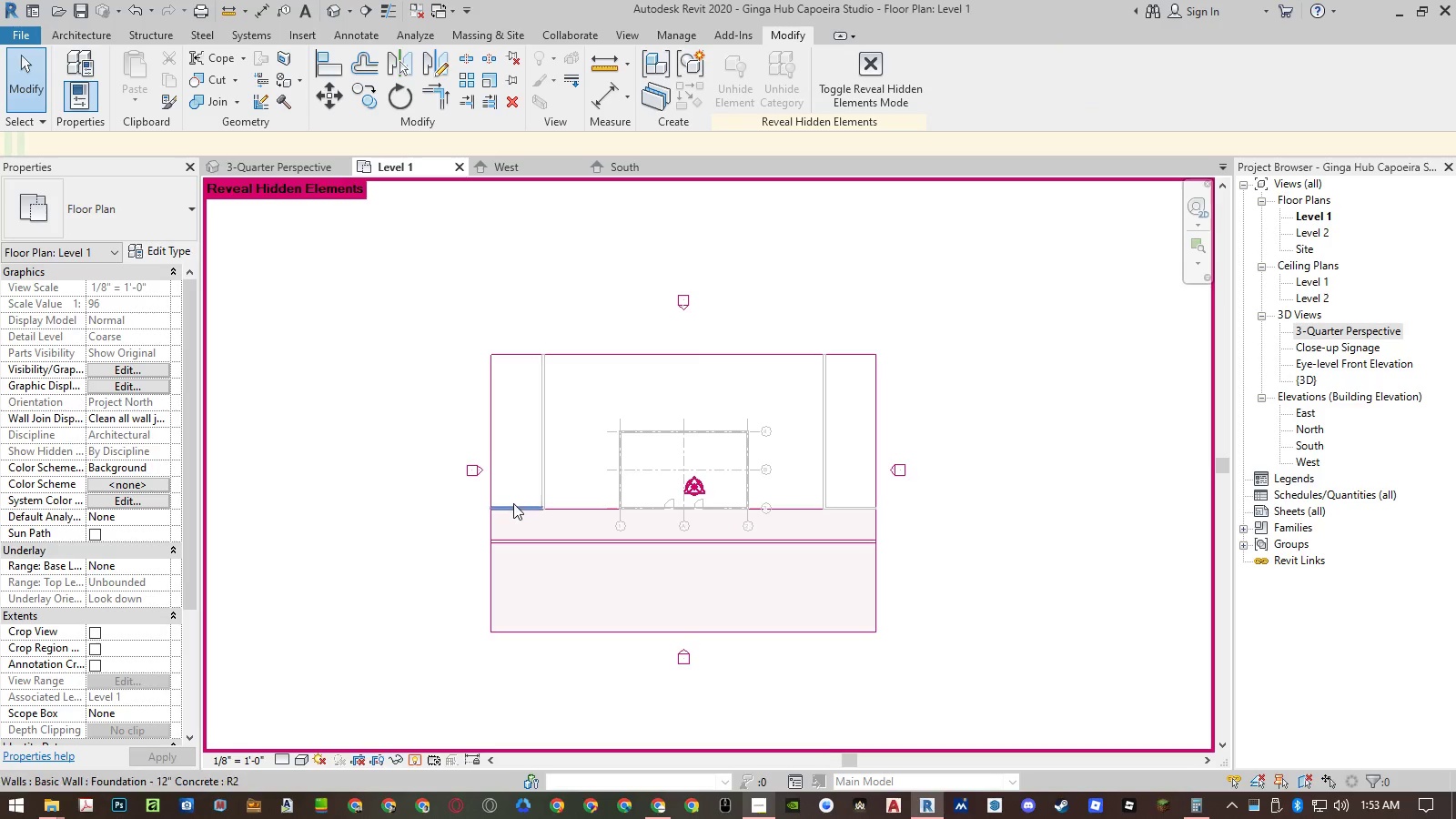 
left_click_drag(start_coordinate=[513, 503], to_coordinate=[565, 510])
 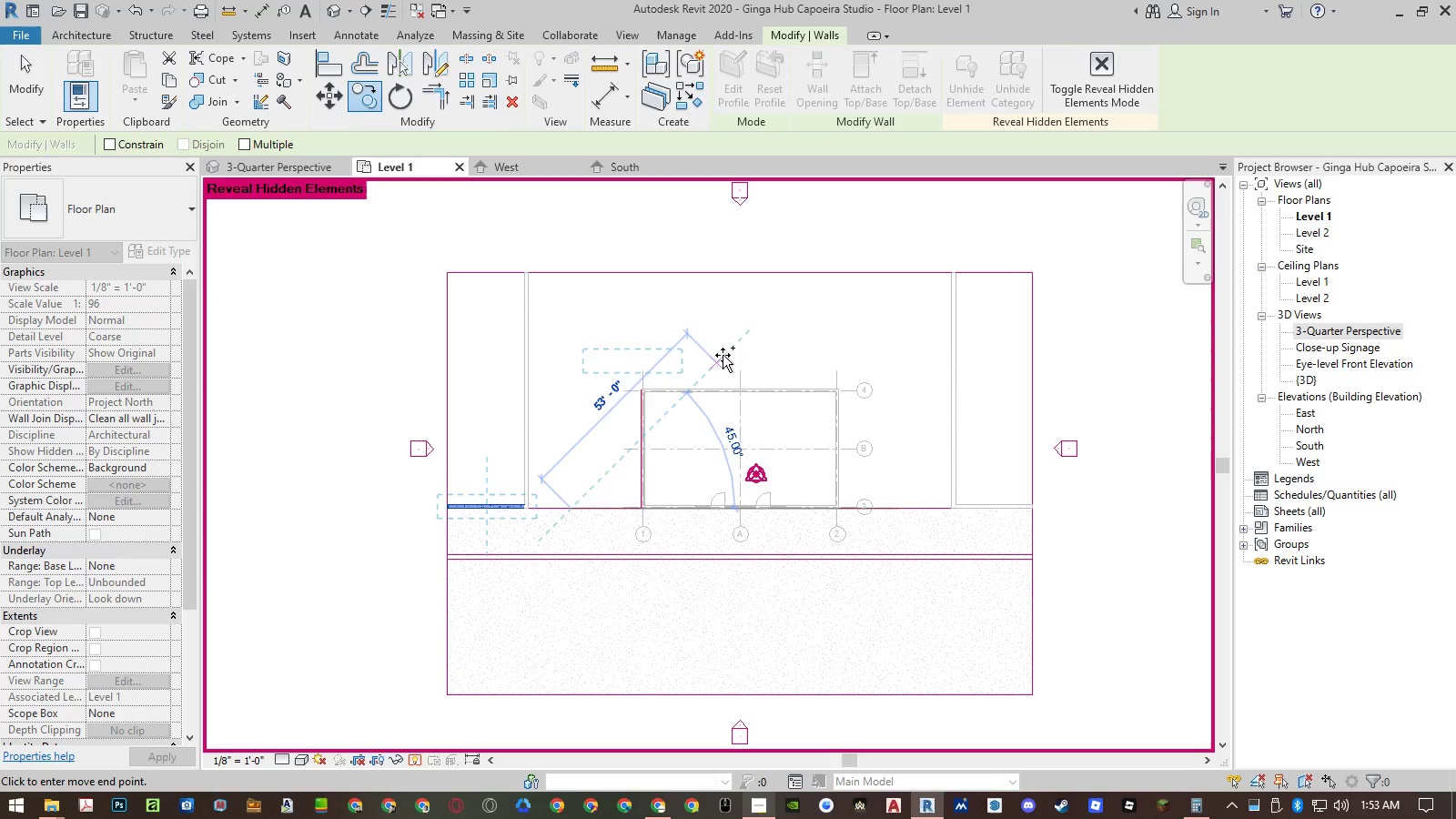 
type(co)
 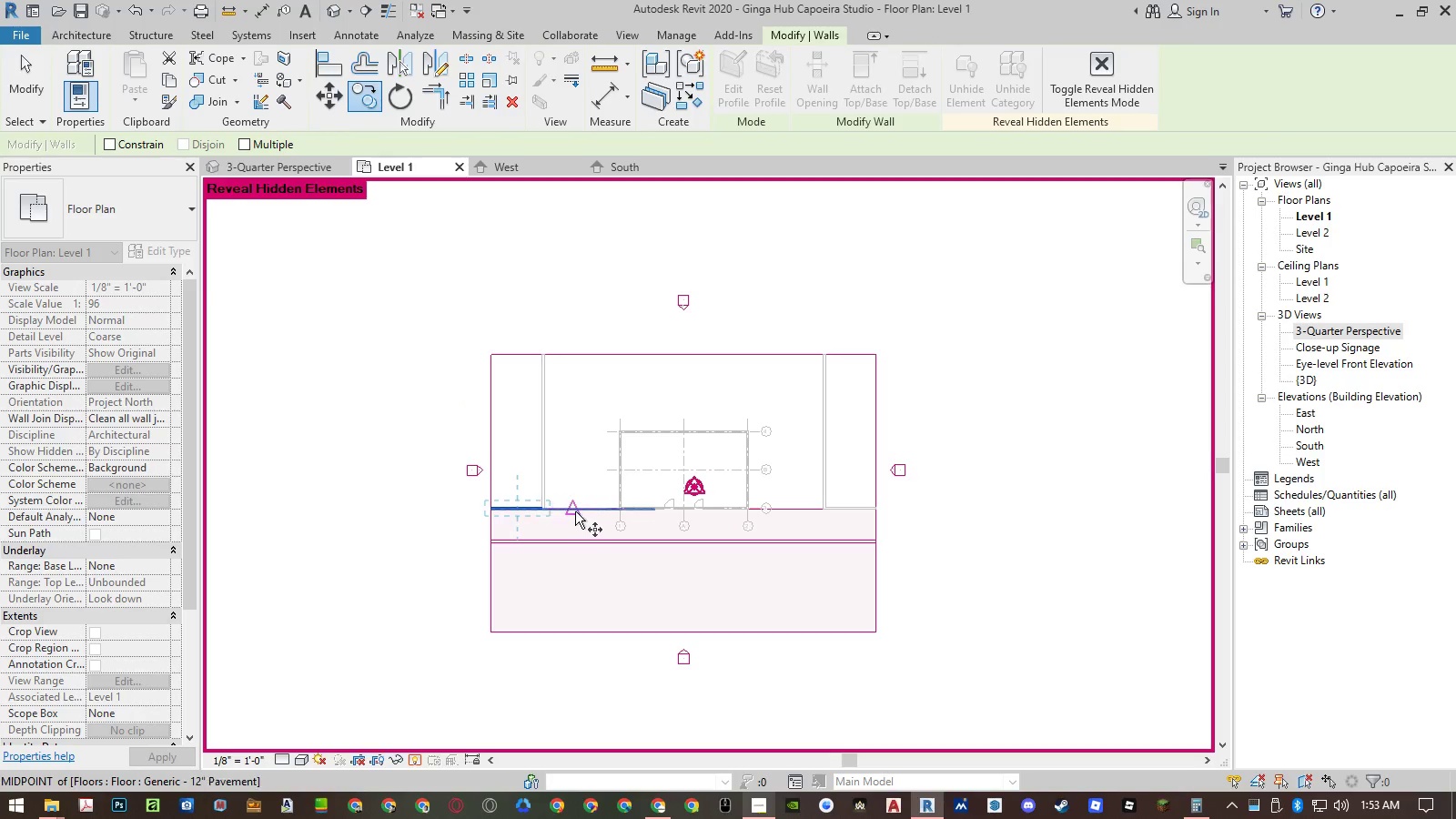 
scroll: coordinate [575, 511], scroll_direction: up, amount: 3.0
 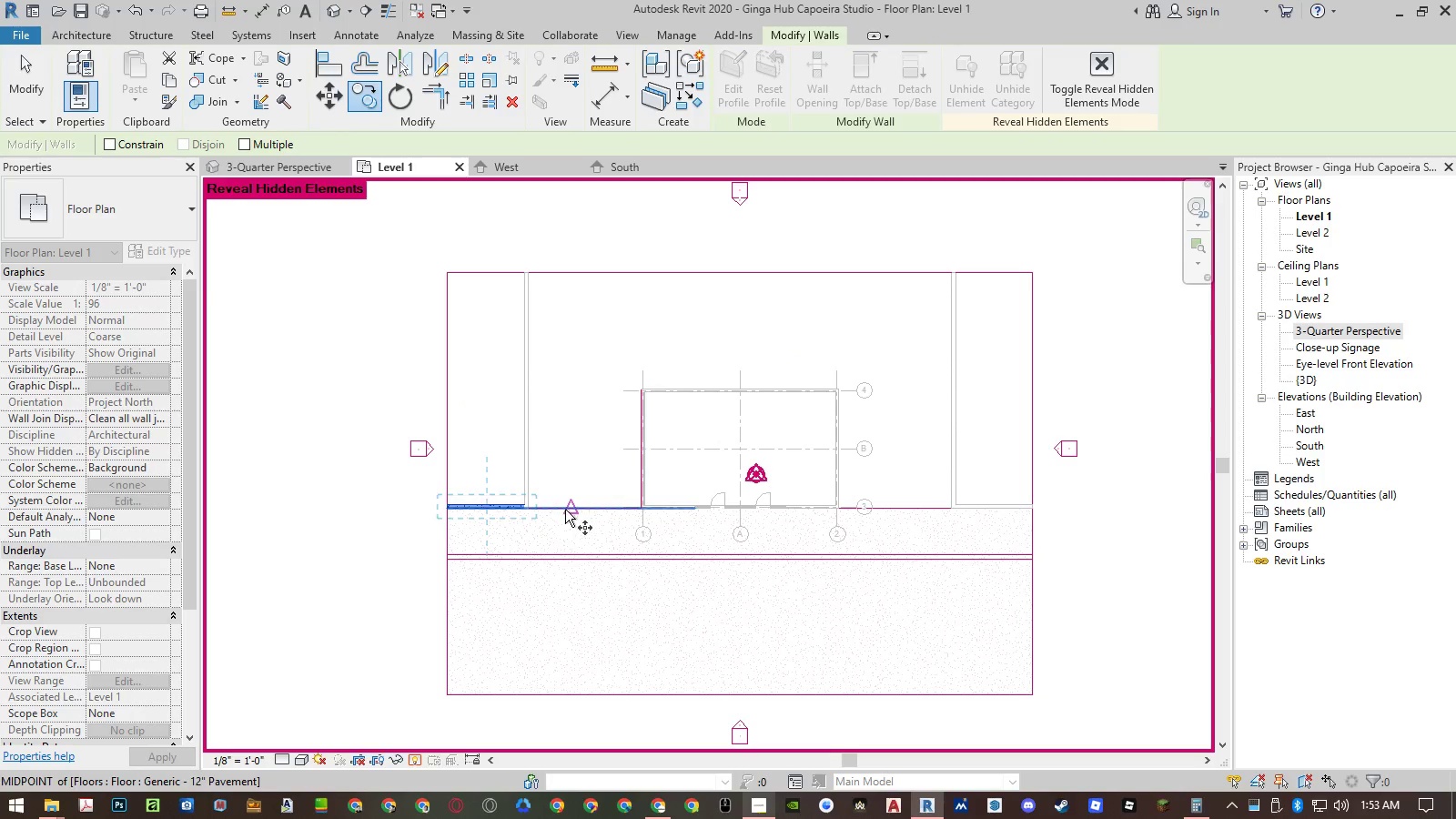 
left_click([565, 510])
 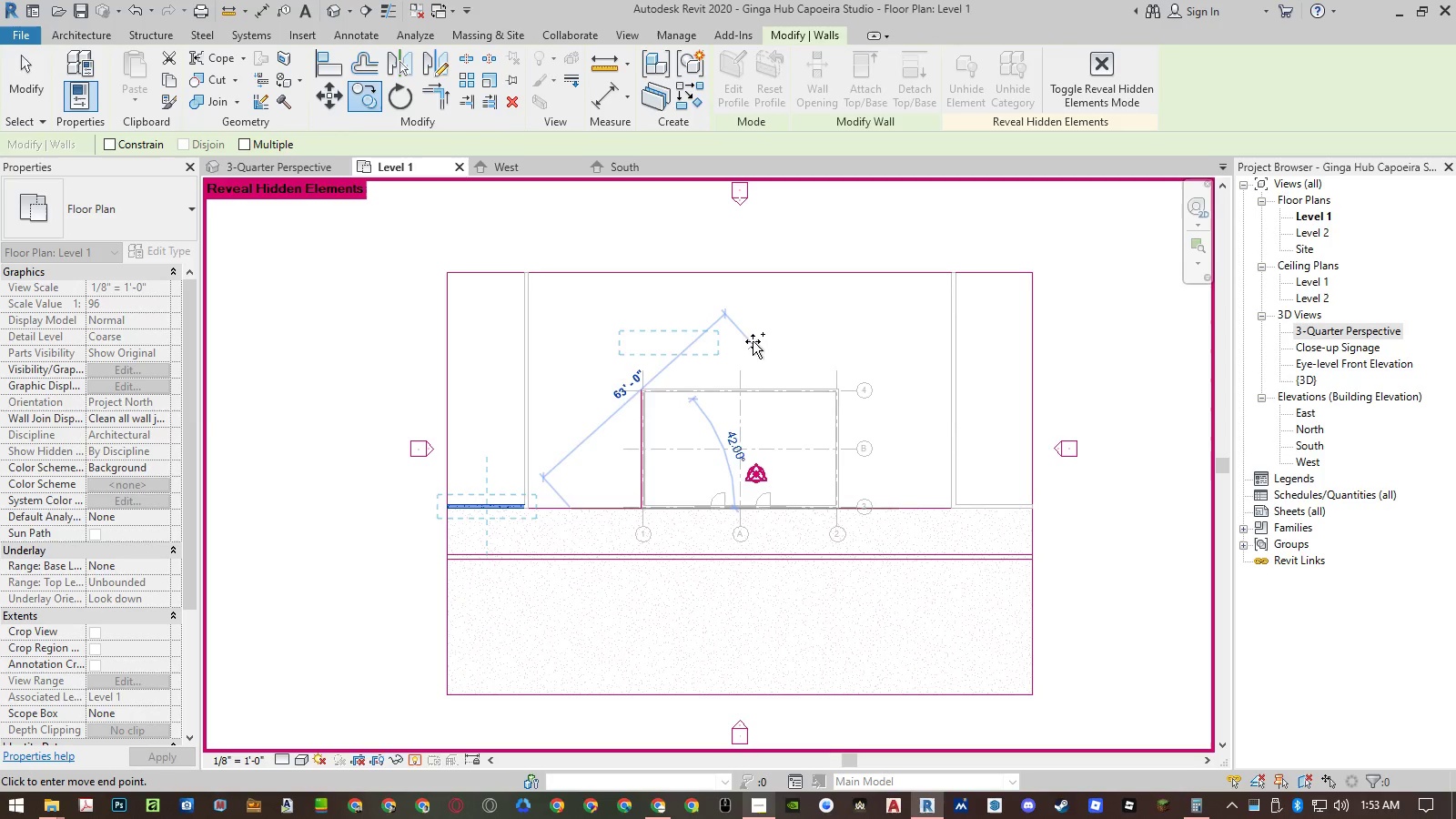 
left_click([756, 335])
 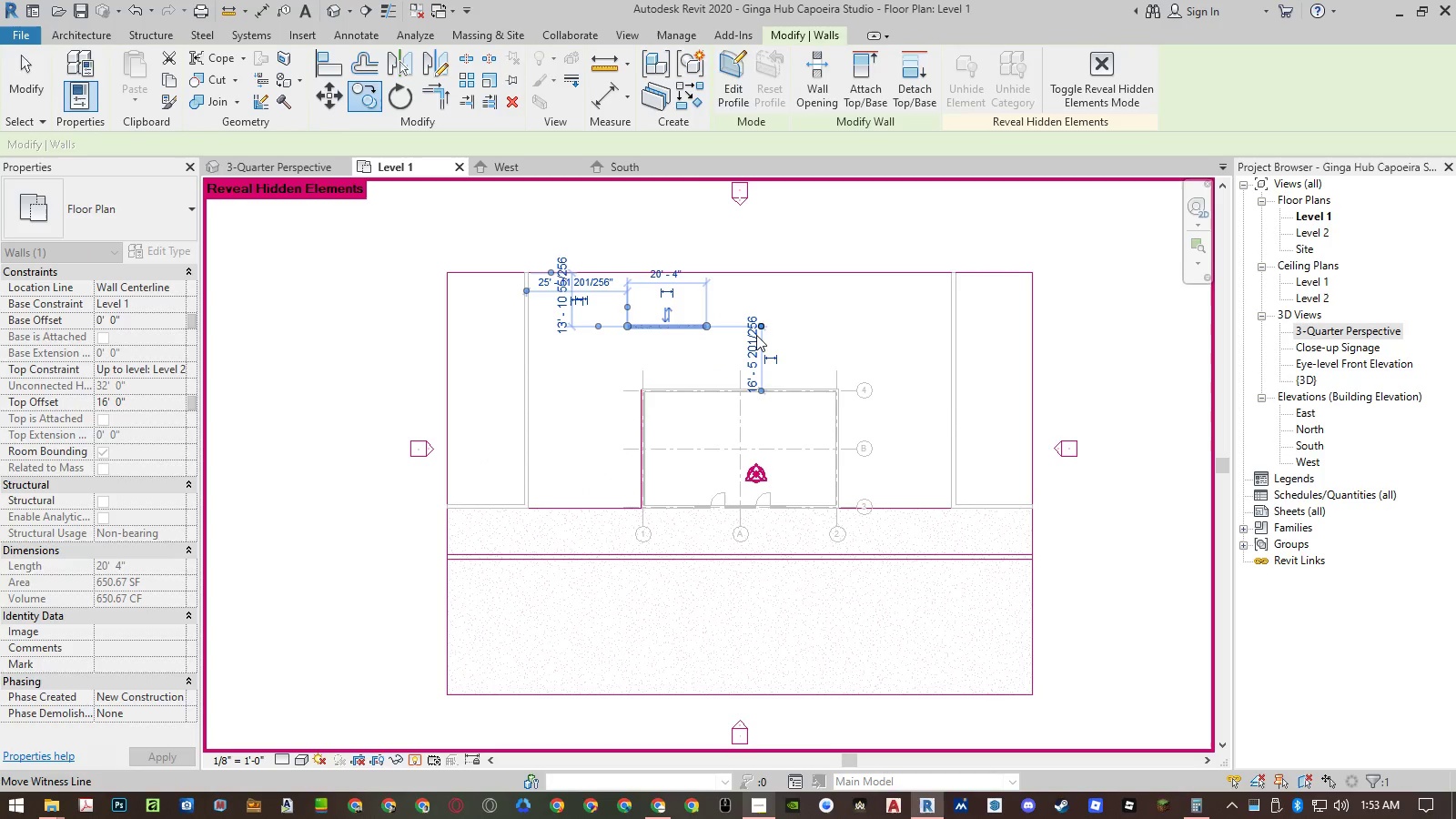 
key(Escape)
key(Escape)
type(al)
 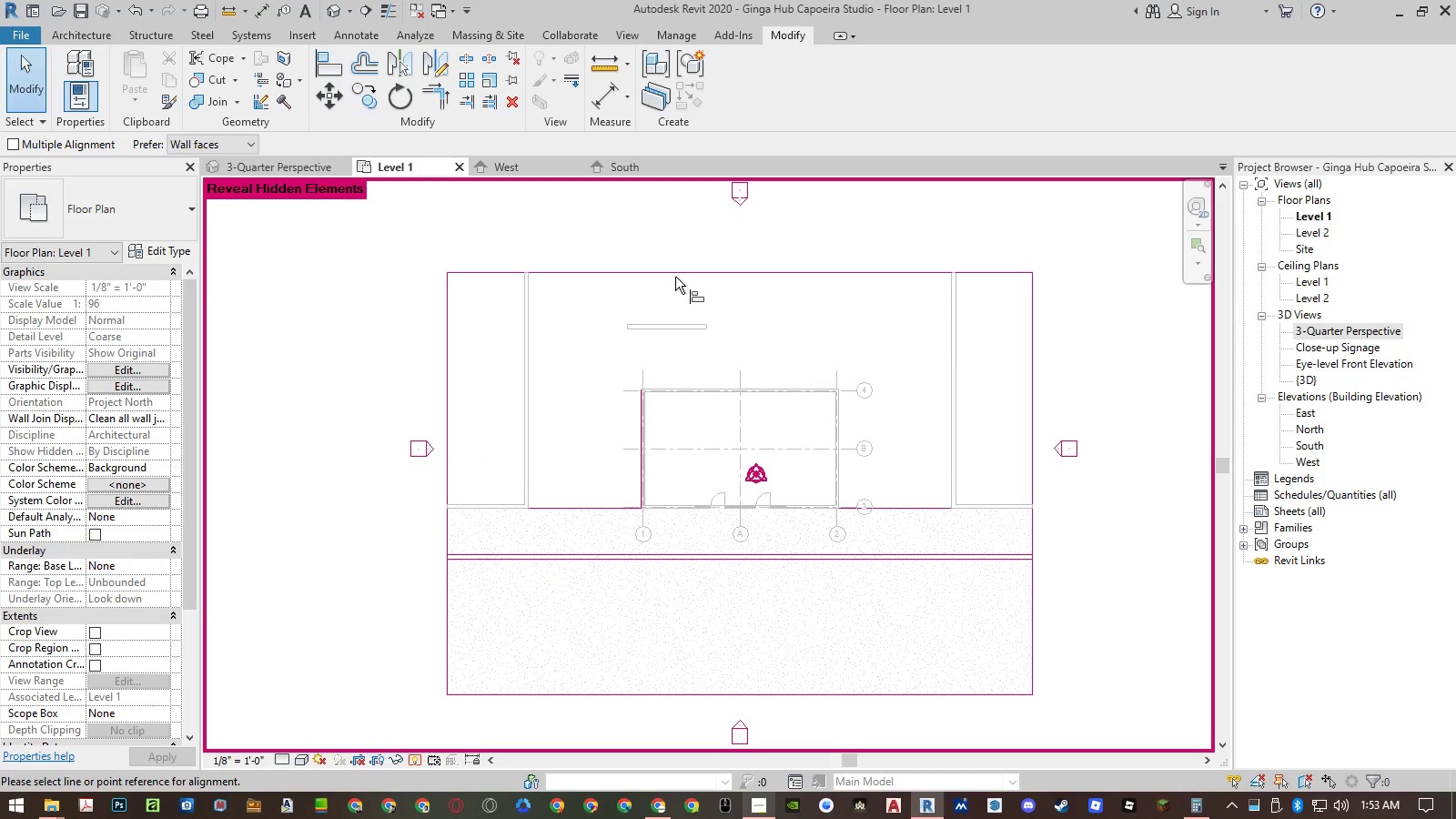 
left_click([675, 276])
 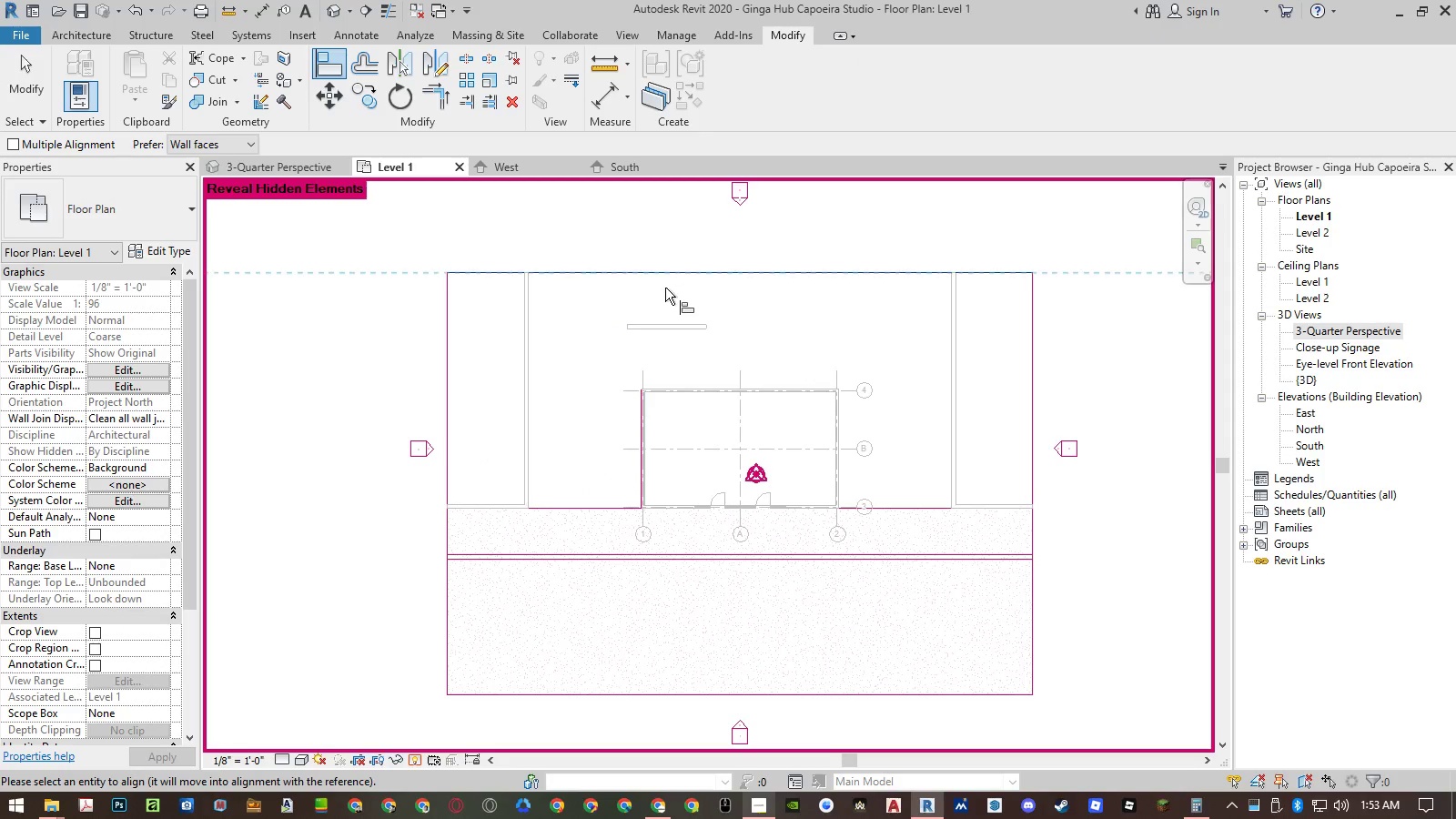 
scroll: coordinate [665, 289], scroll_direction: up, amount: 2.0
 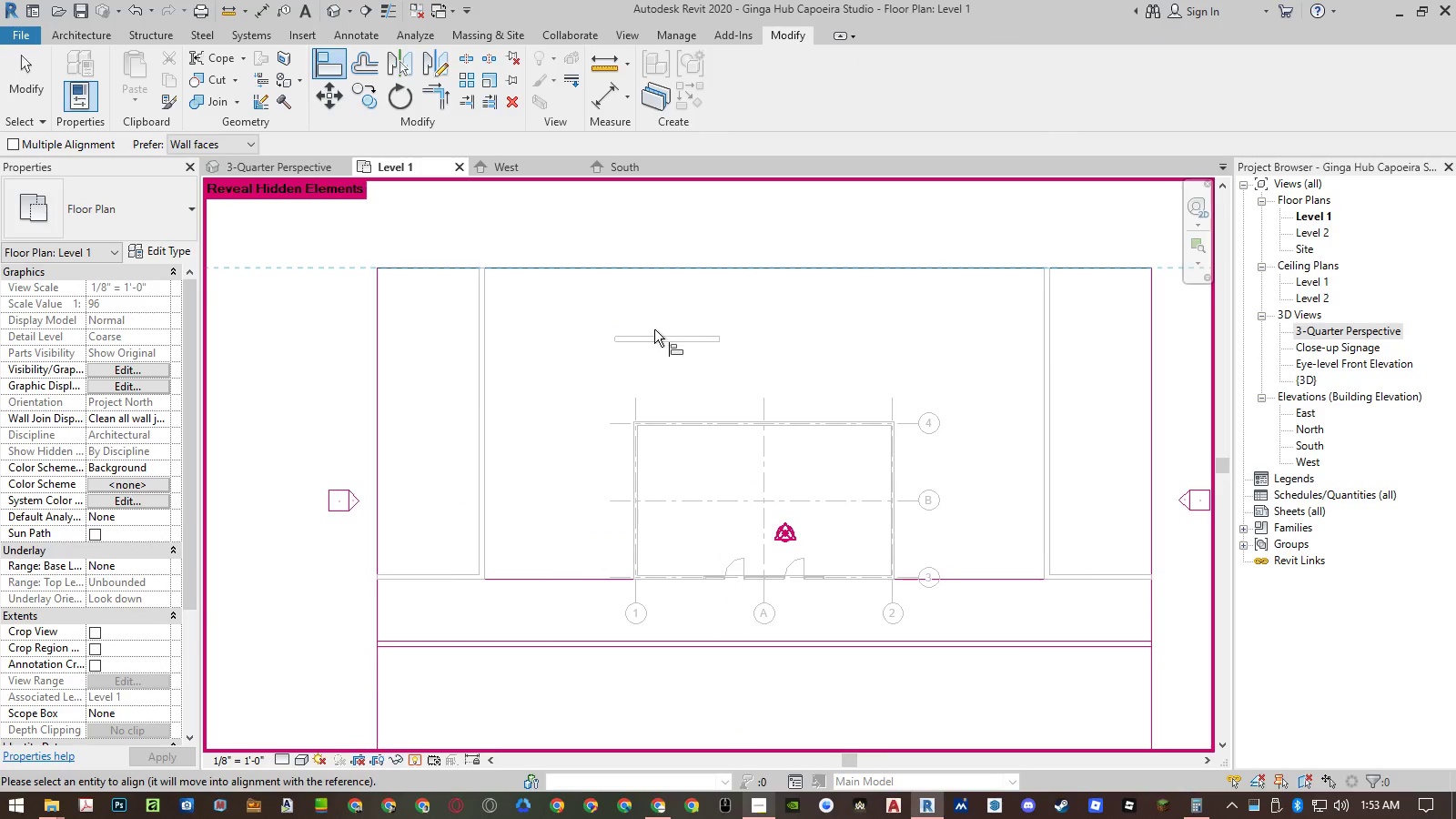 
left_click([653, 331])
 